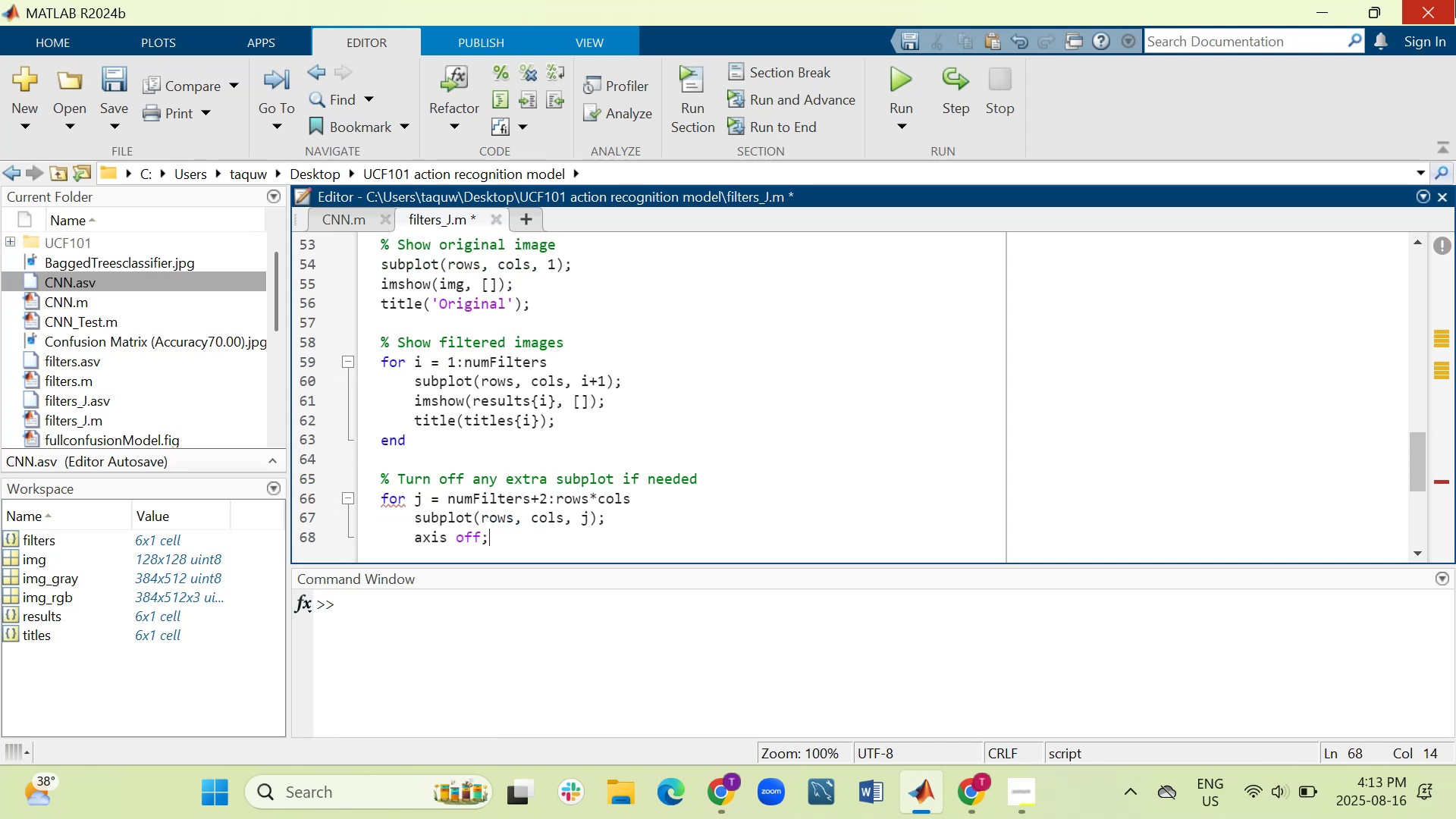 
key(Enter)
 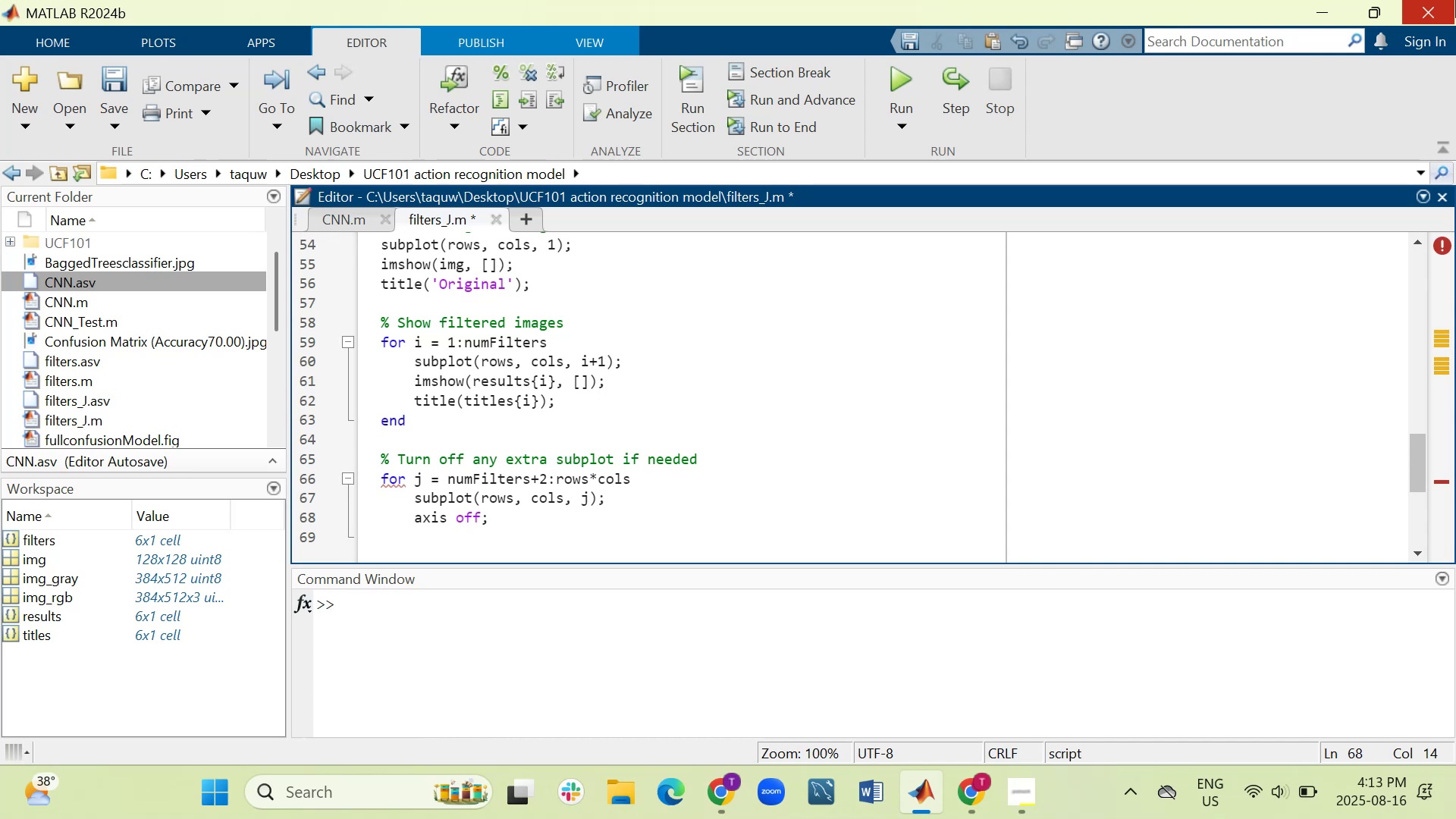 
key(Backspace)
key(Backspace)
key(Backspace)
key(Backspace)
type(end)
 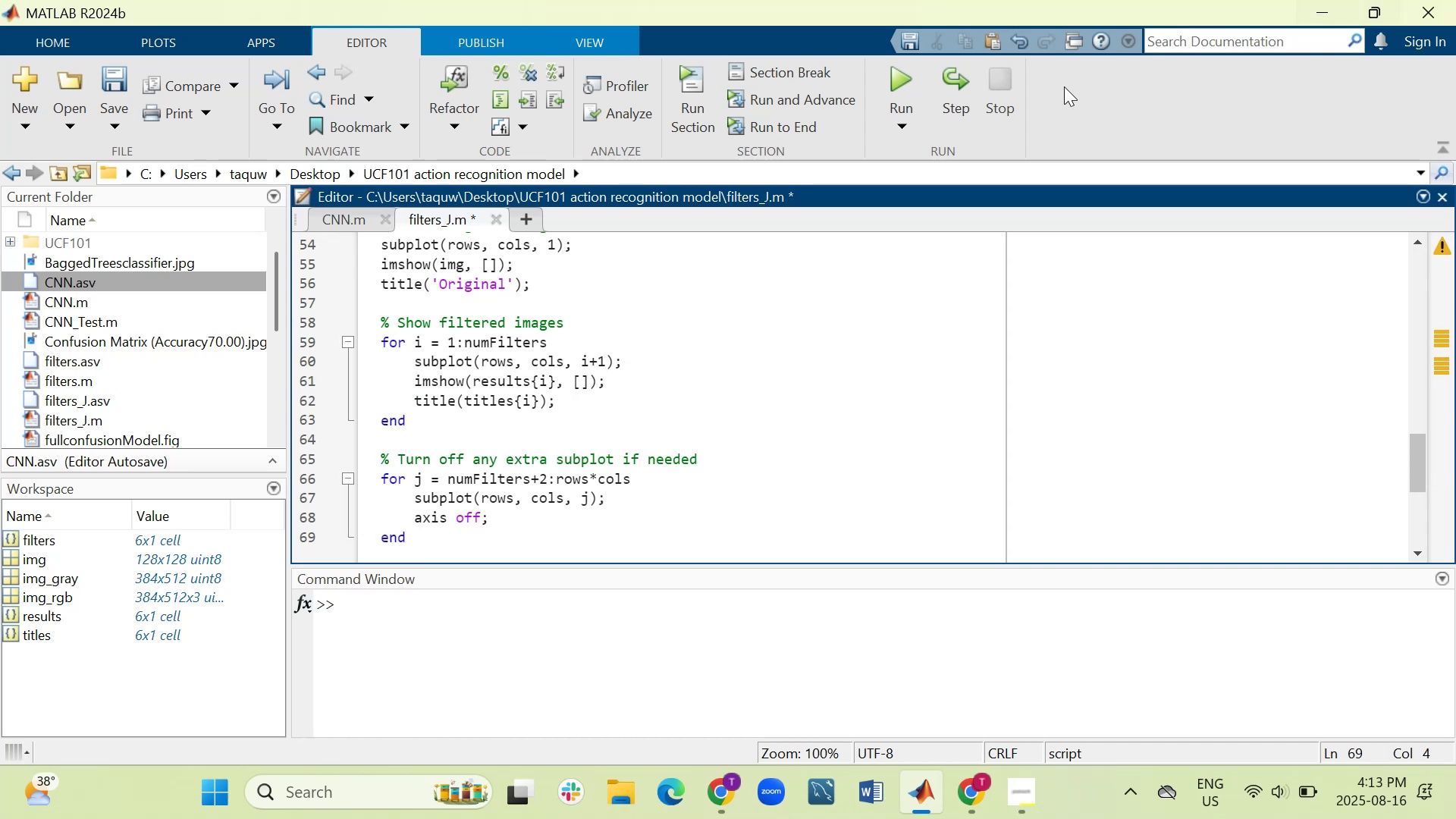 
left_click([904, 76])
 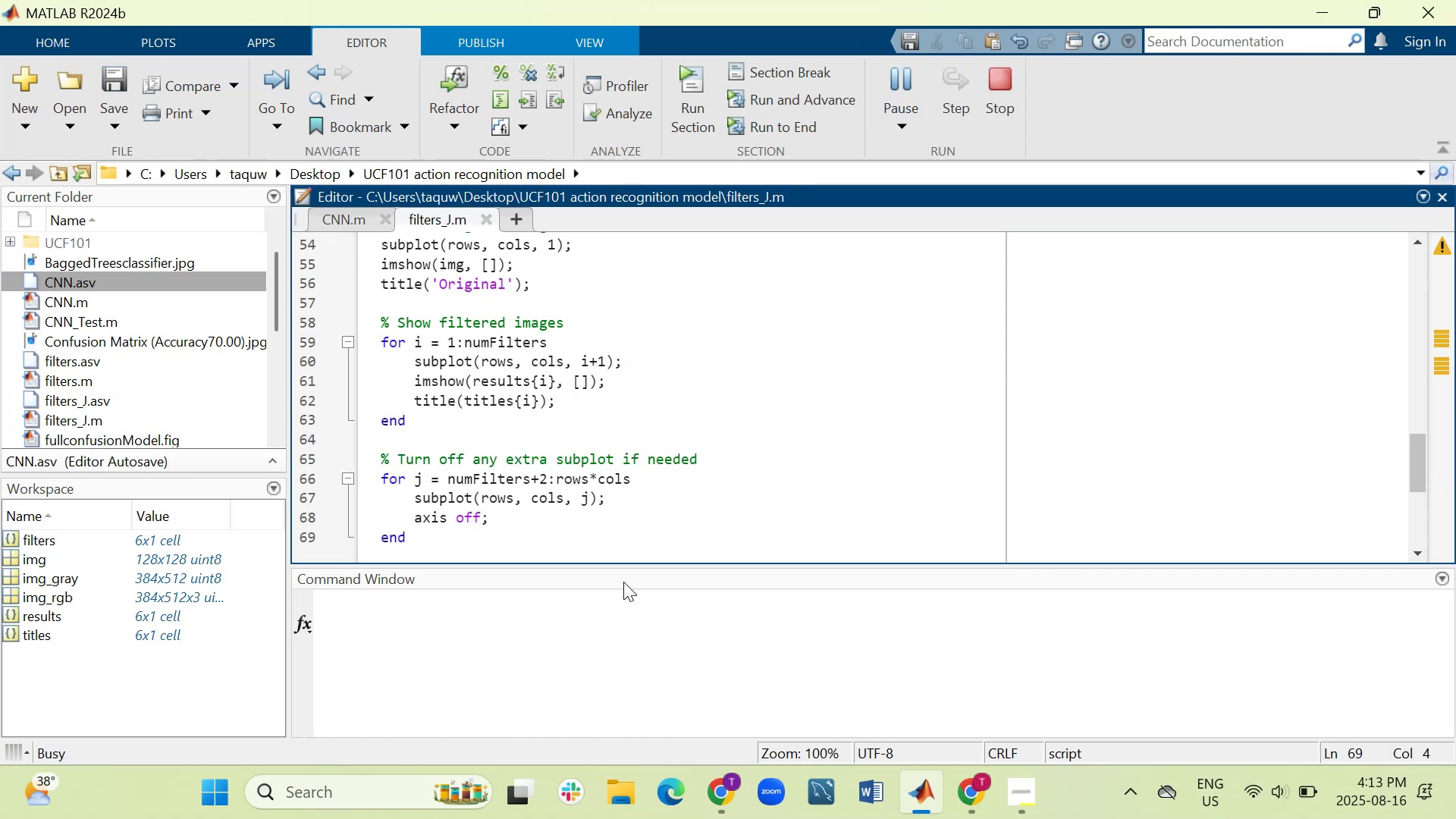 
scroll: coordinate [541, 453], scroll_direction: down, amount: 4.0
 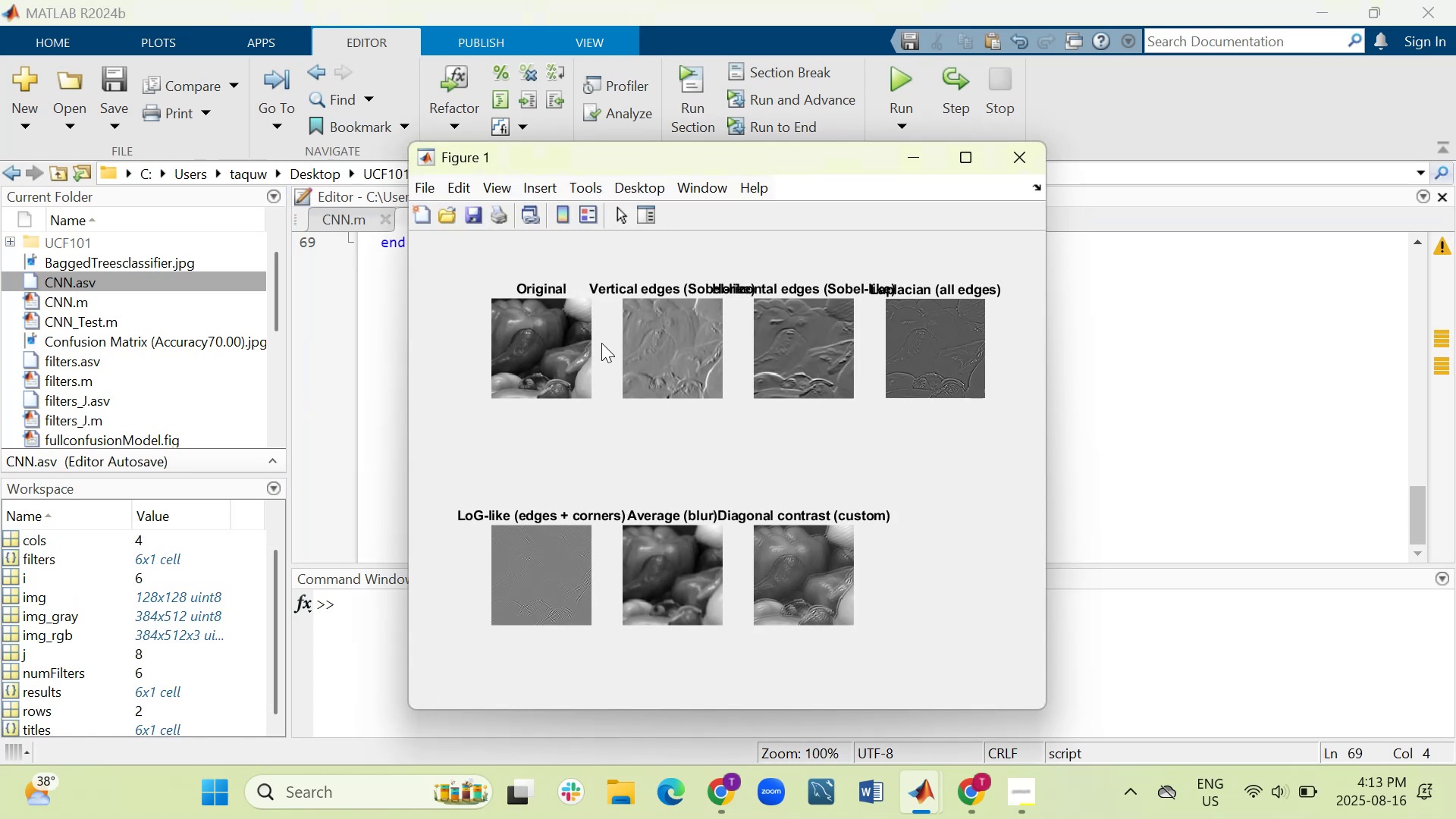 
wait(5.92)
 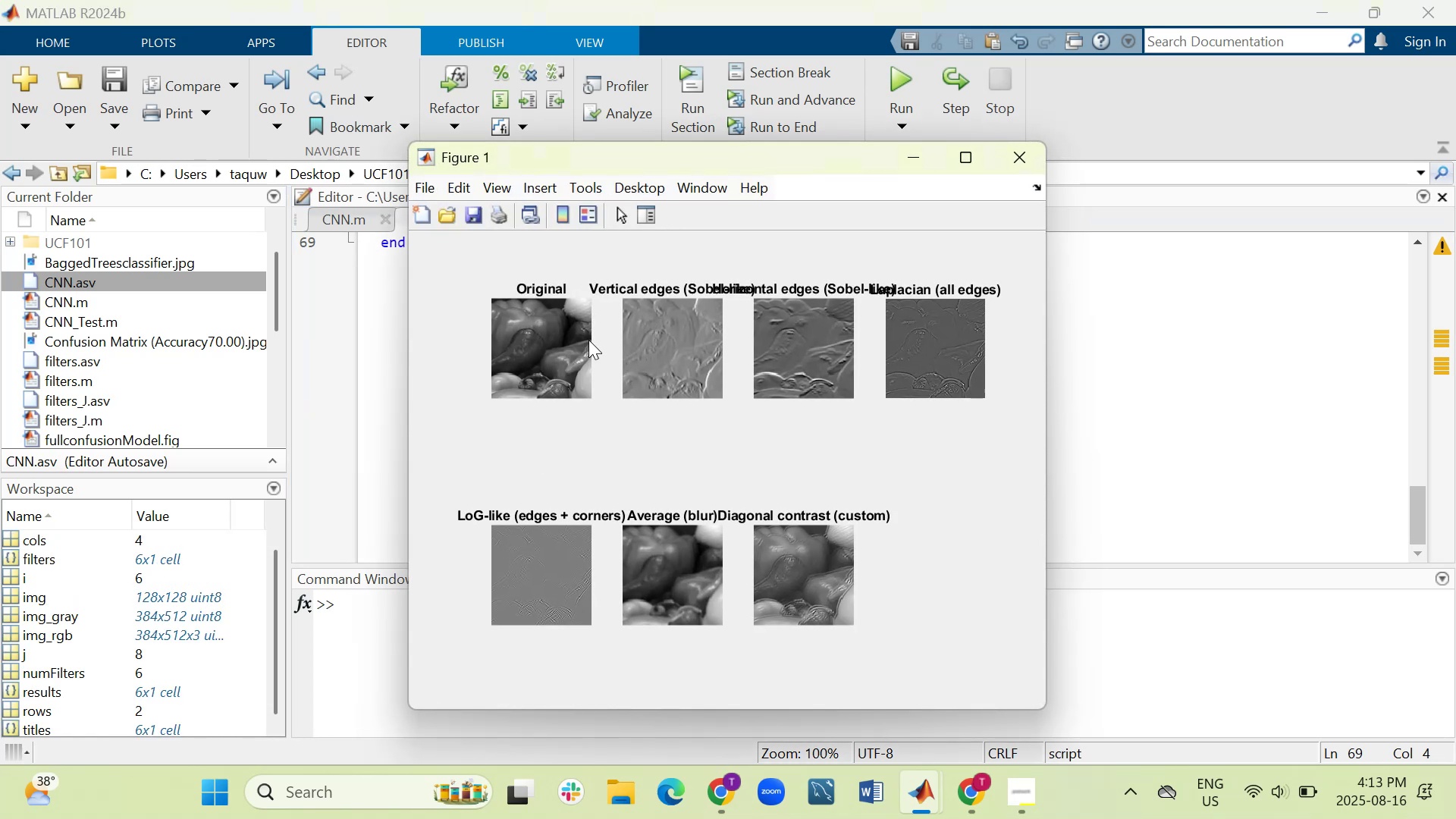 
mouse_move([636, 338])
 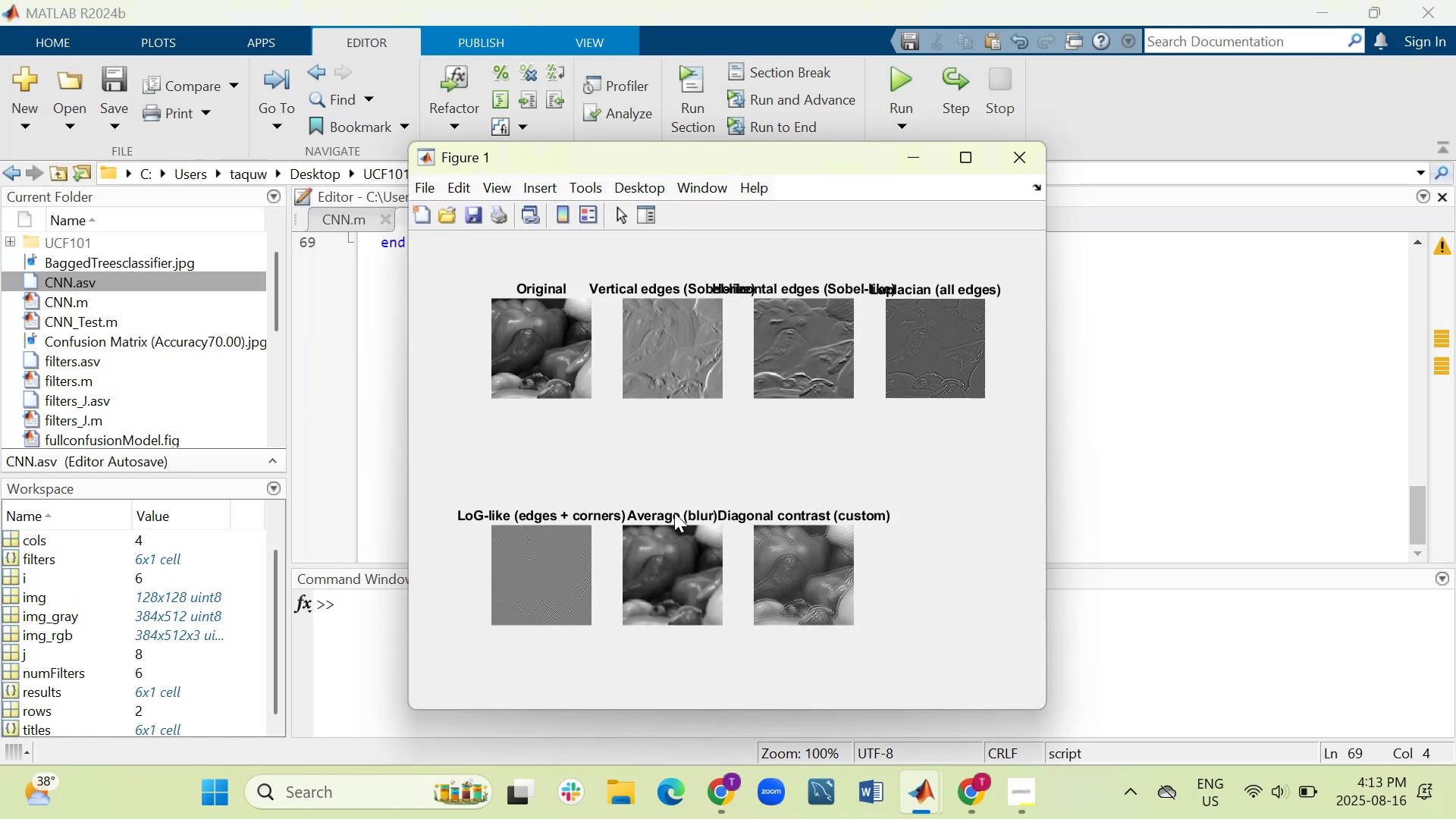 
scroll: coordinate [506, 513], scroll_direction: down, amount: 2.0
 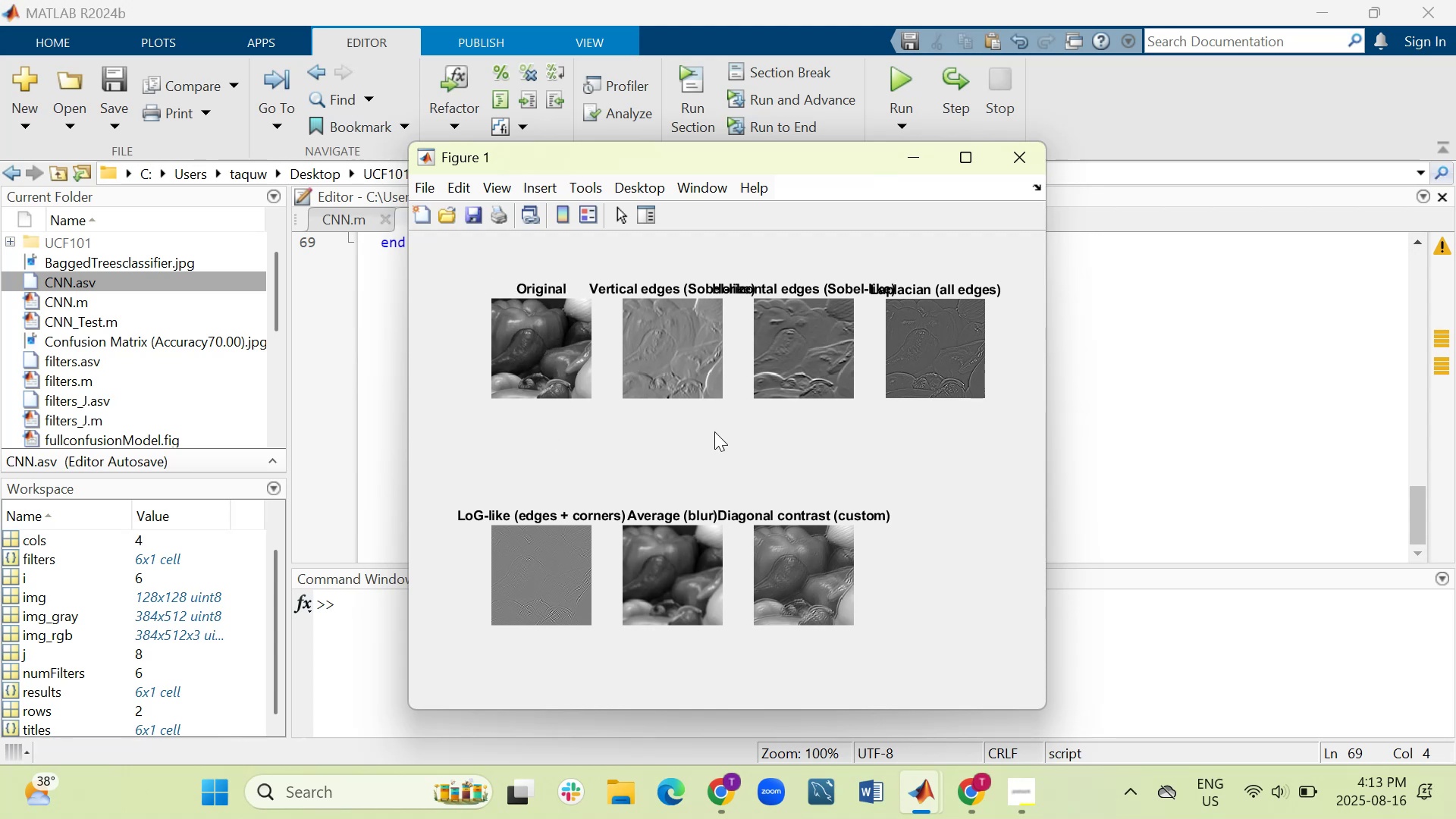 
wait(8.15)
 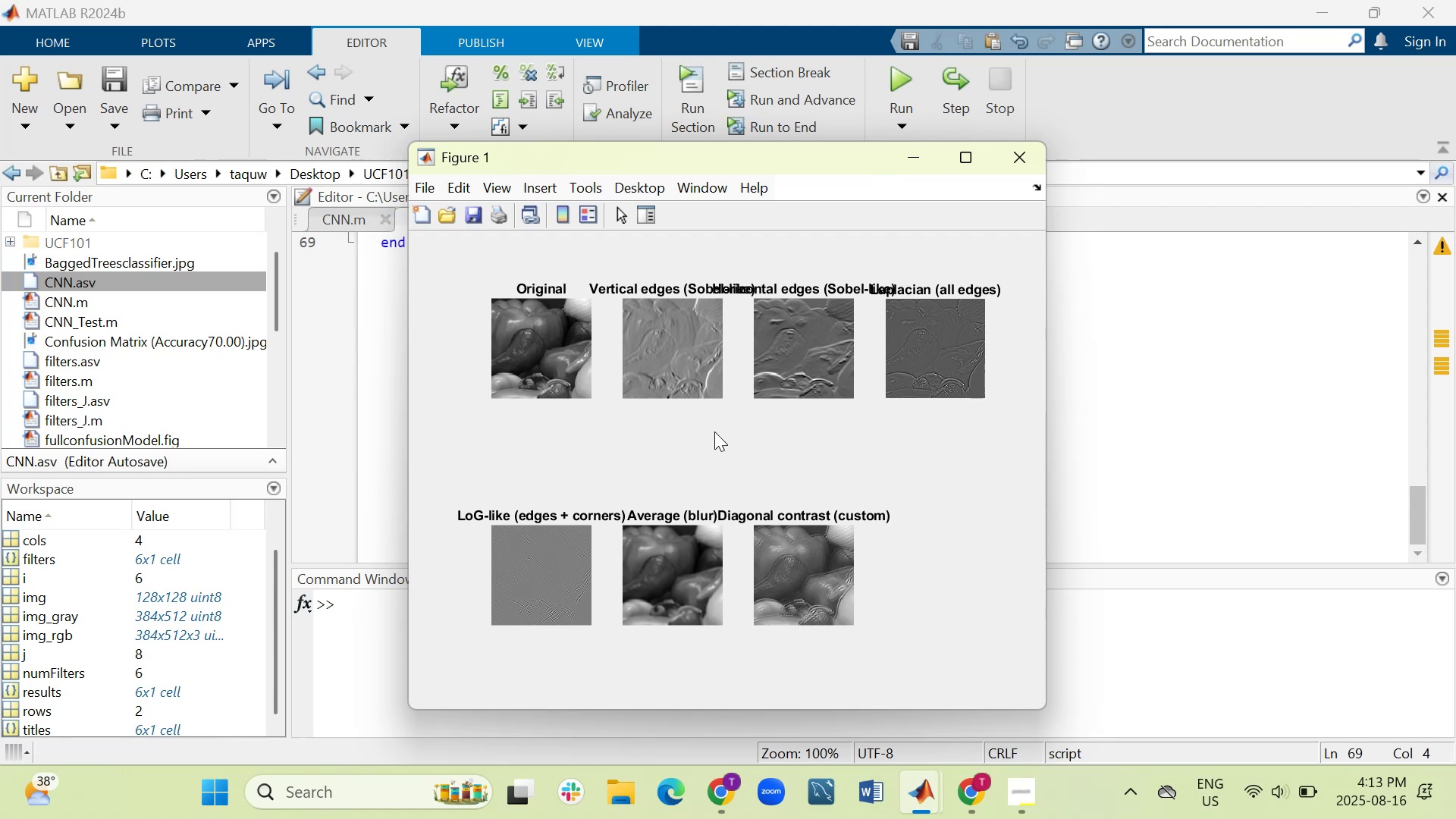 
scroll: coordinate [678, 373], scroll_direction: down, amount: 2.0
 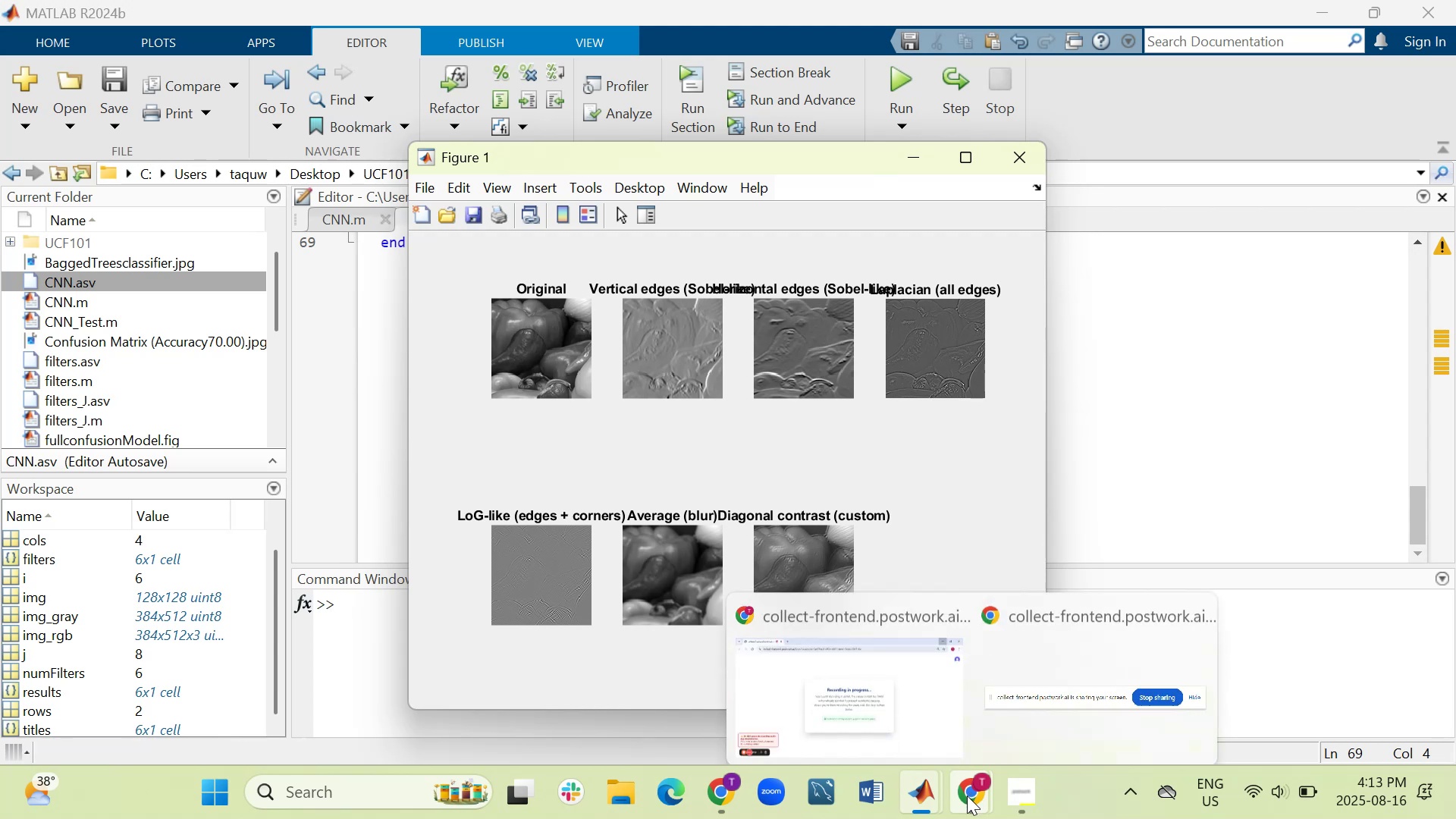 
wait(8.04)
 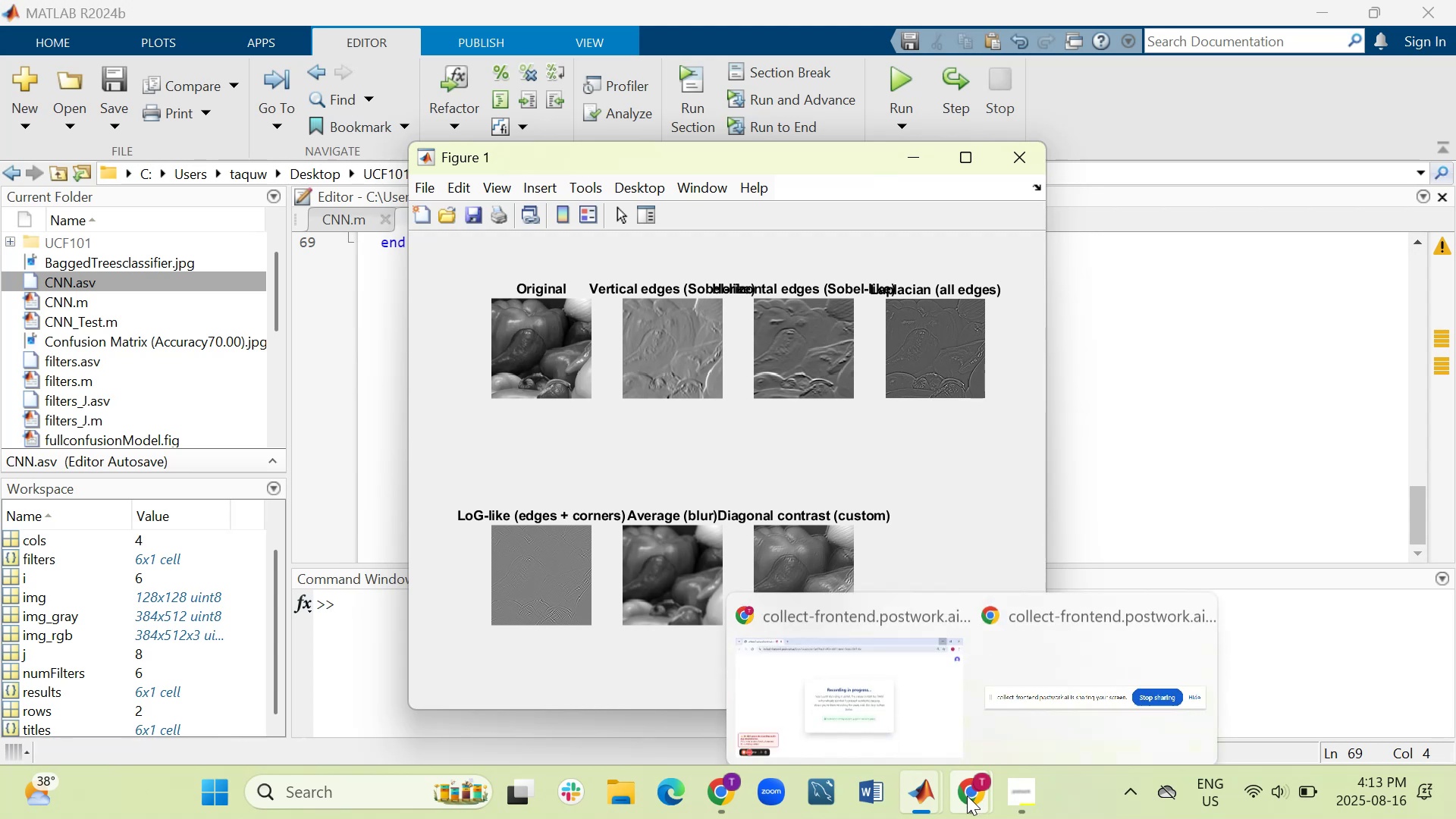 
left_click([888, 706])
 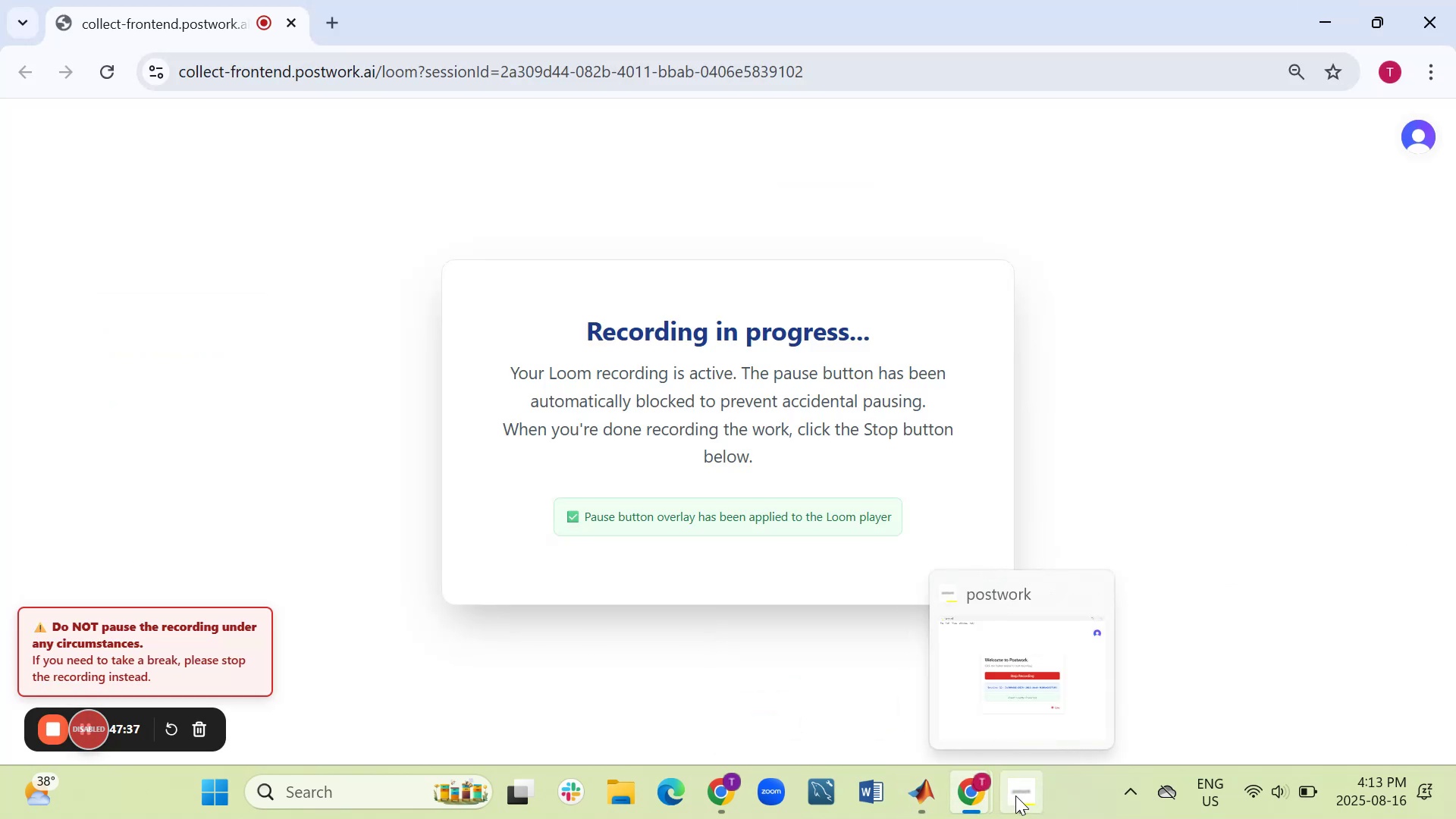 
left_click([921, 801])
 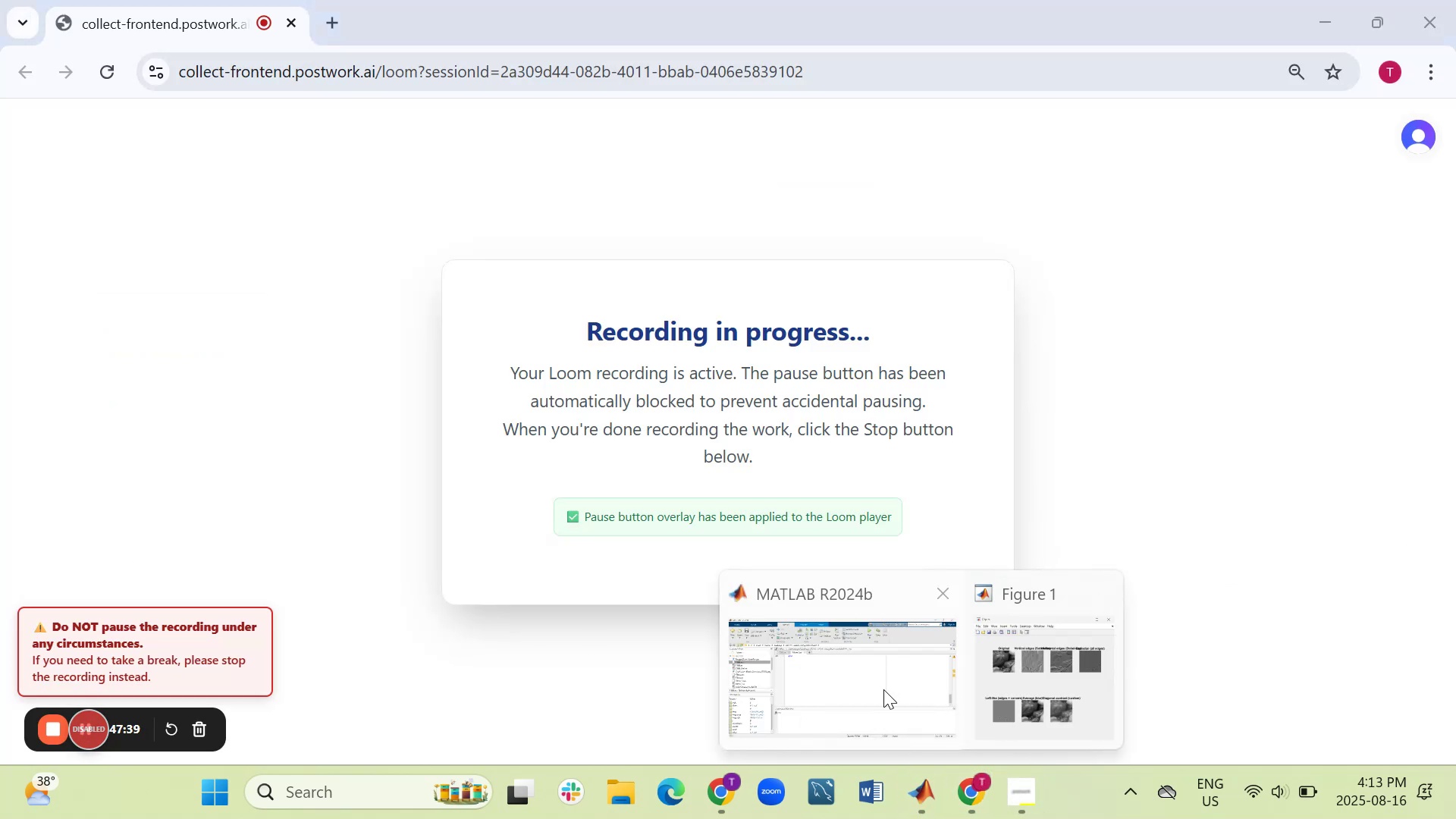 
left_click([881, 686])
 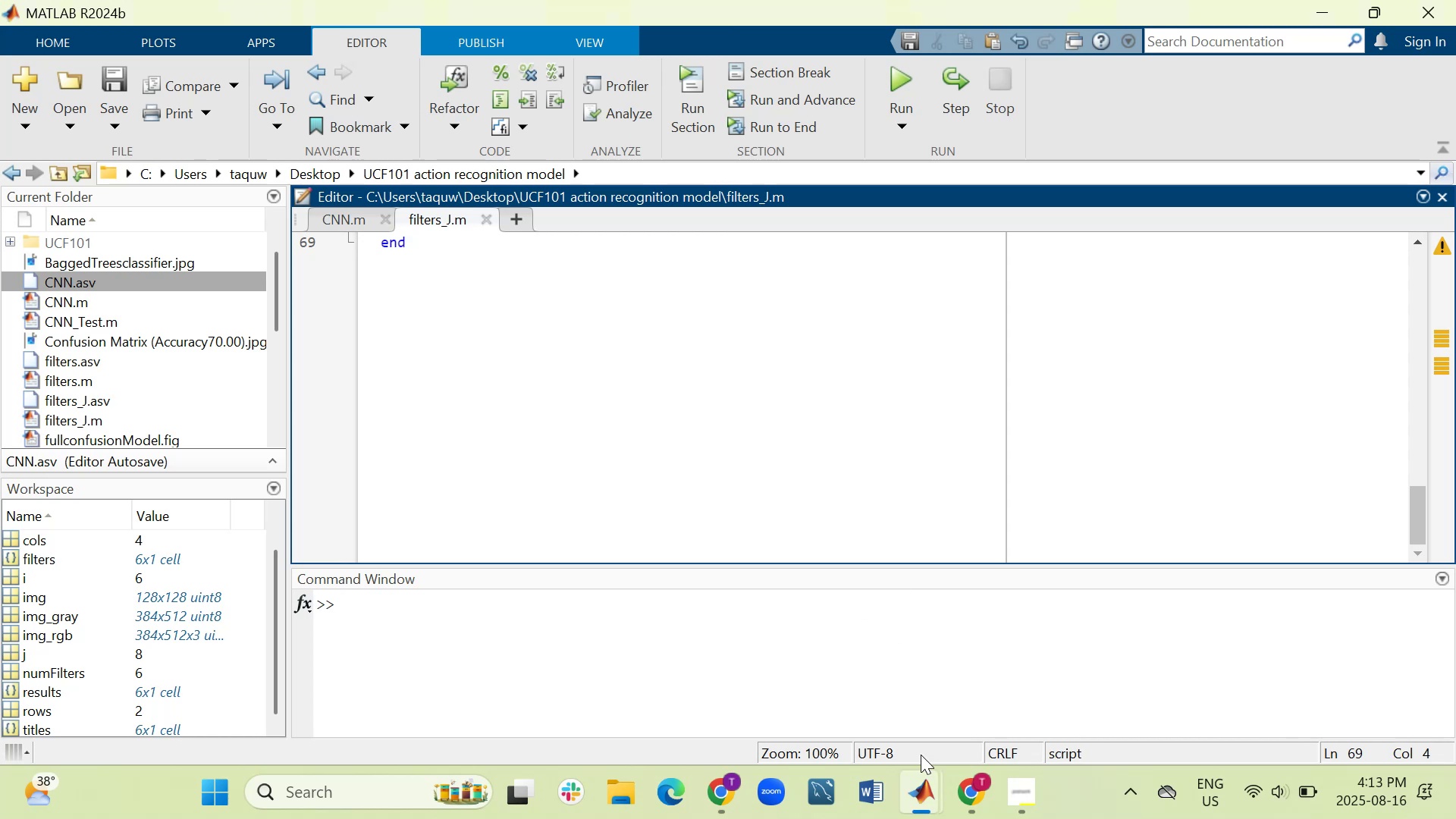 
scroll: coordinate [722, 488], scroll_direction: up, amount: 3.0
 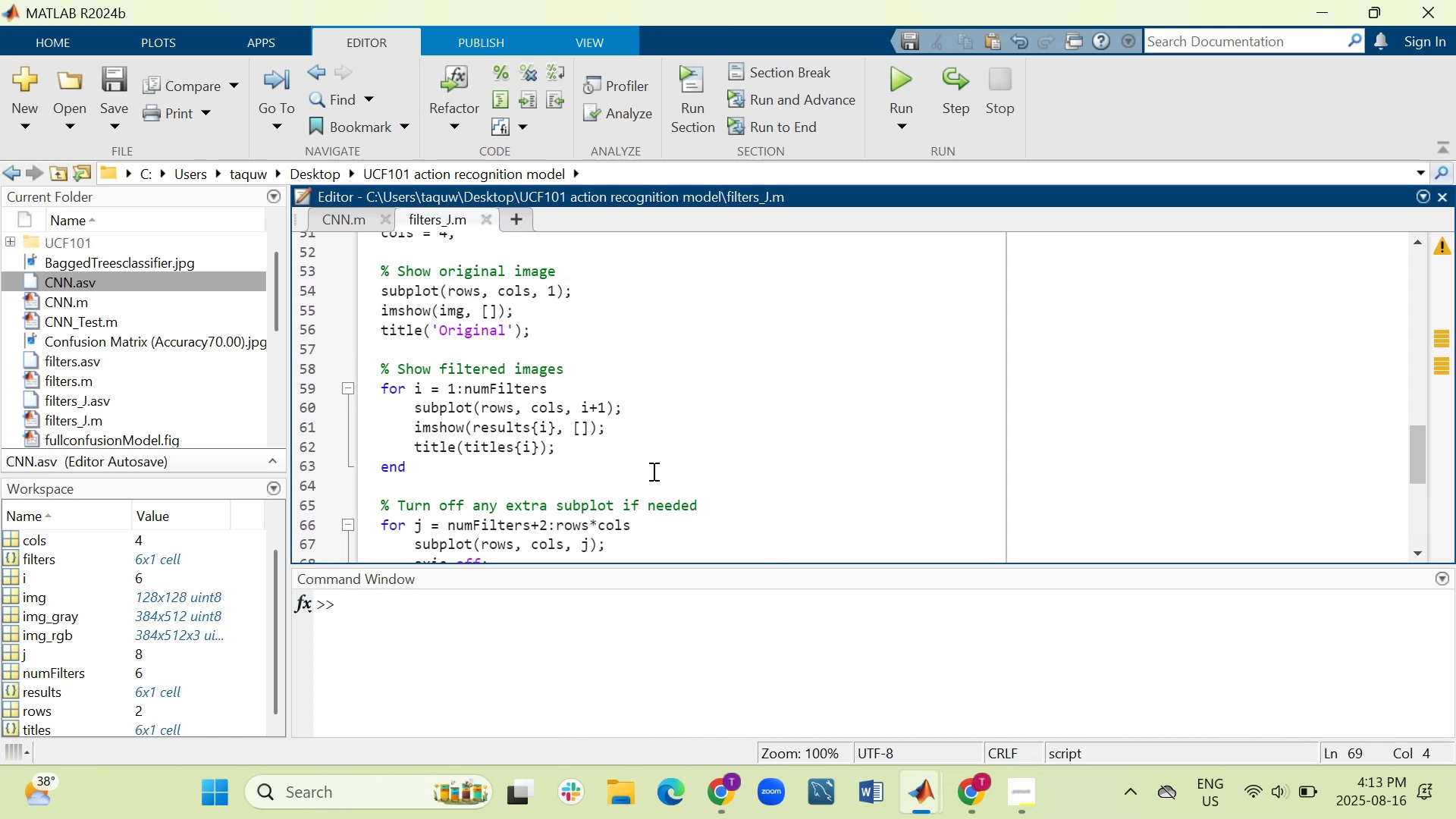 
scroll: coordinate [649, 471], scroll_direction: down, amount: 1.0
 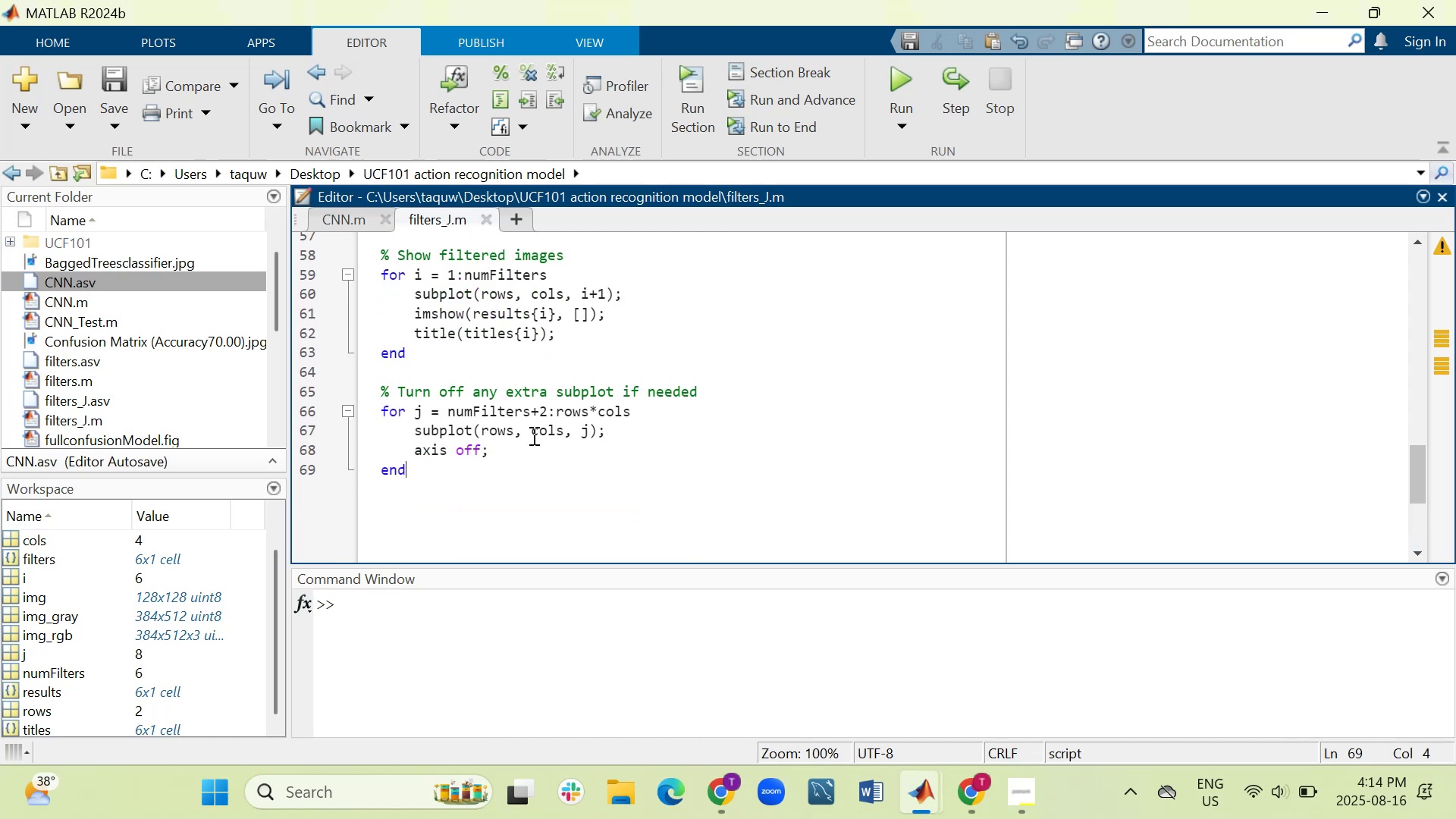 
wait(11.45)
 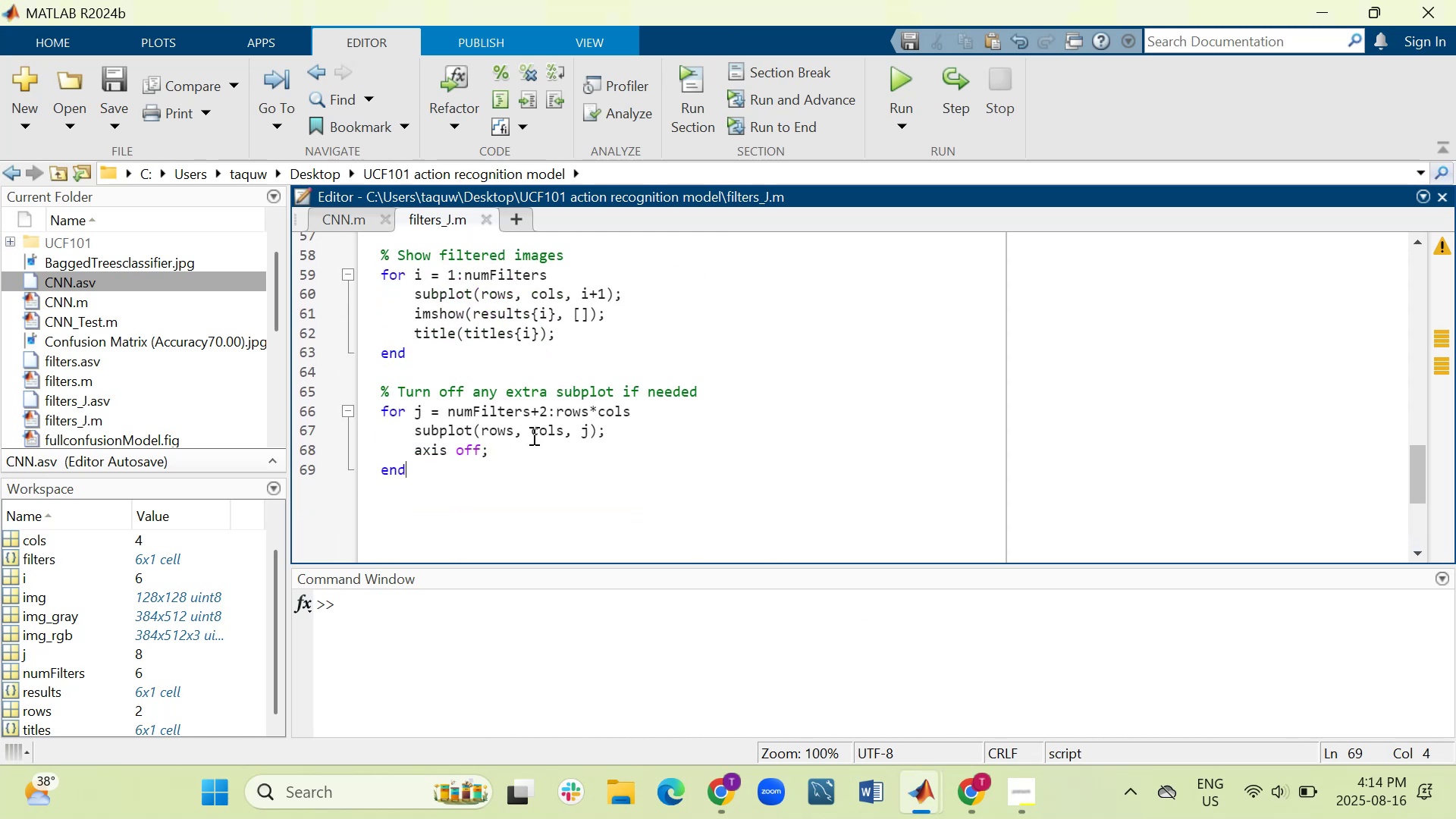 
scroll: coordinate [466, 424], scroll_direction: up, amount: 2.0
 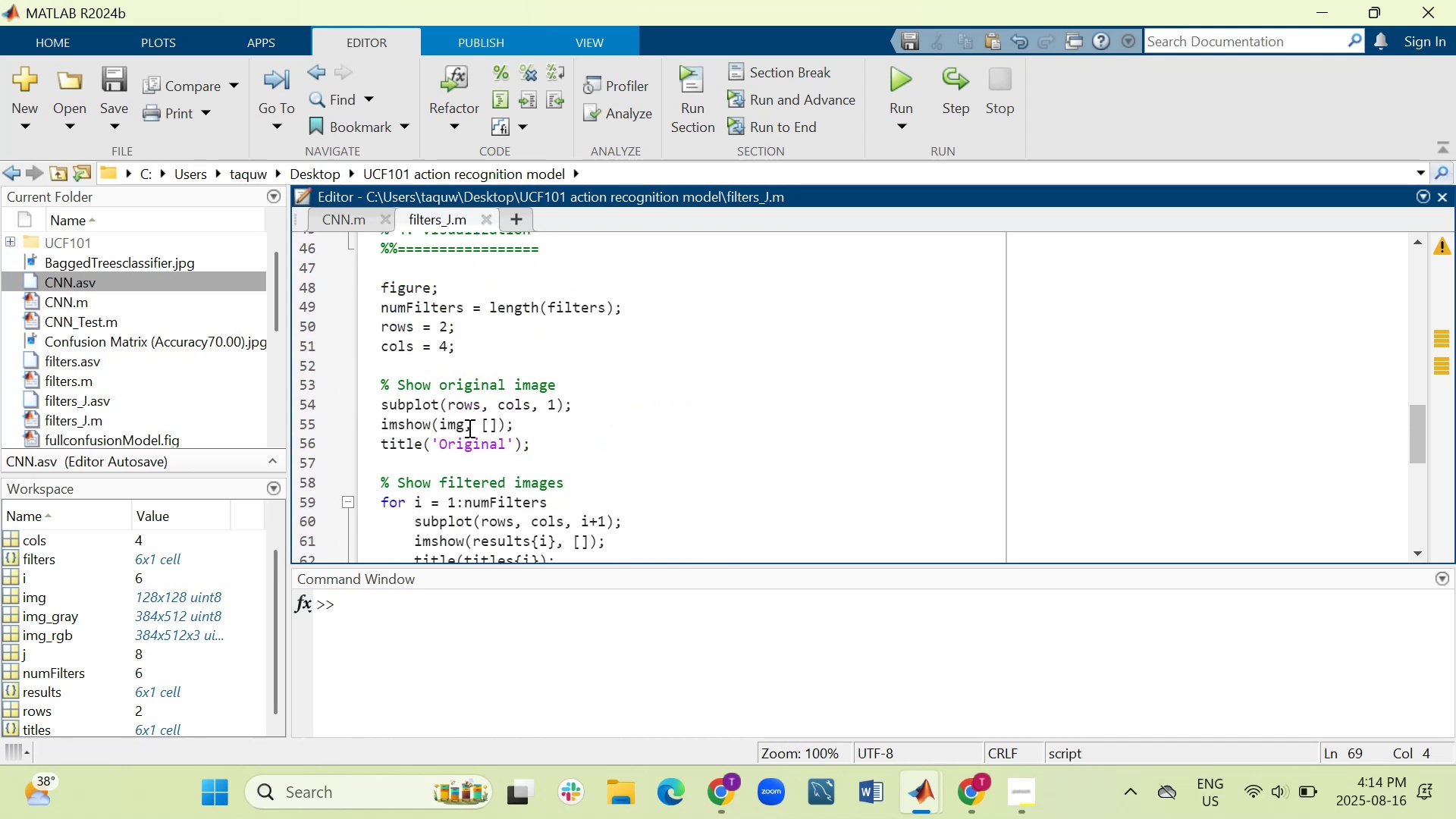 
scroll: coordinate [469, 434], scroll_direction: down, amount: 1.0
 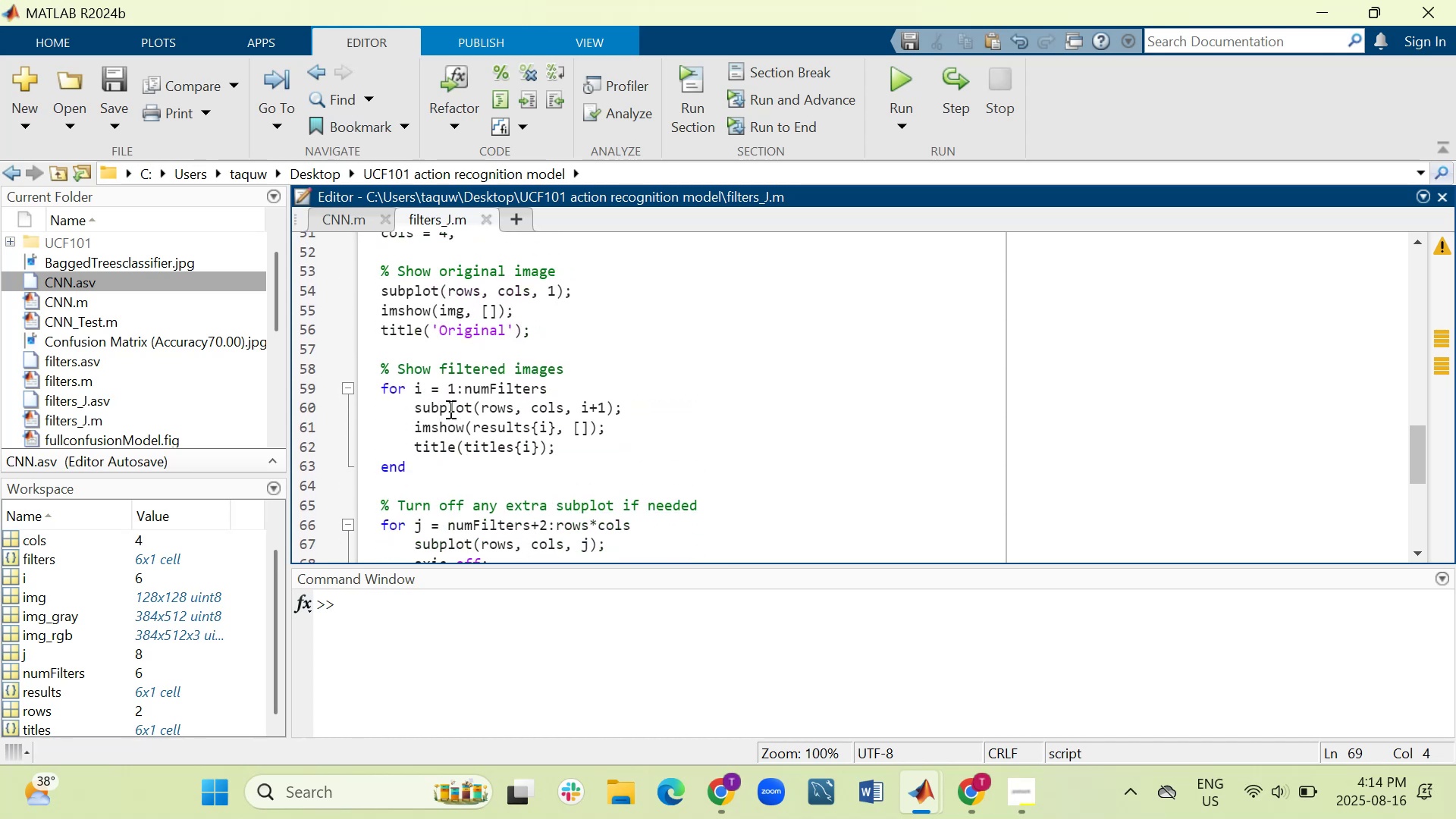 
wait(5.3)
 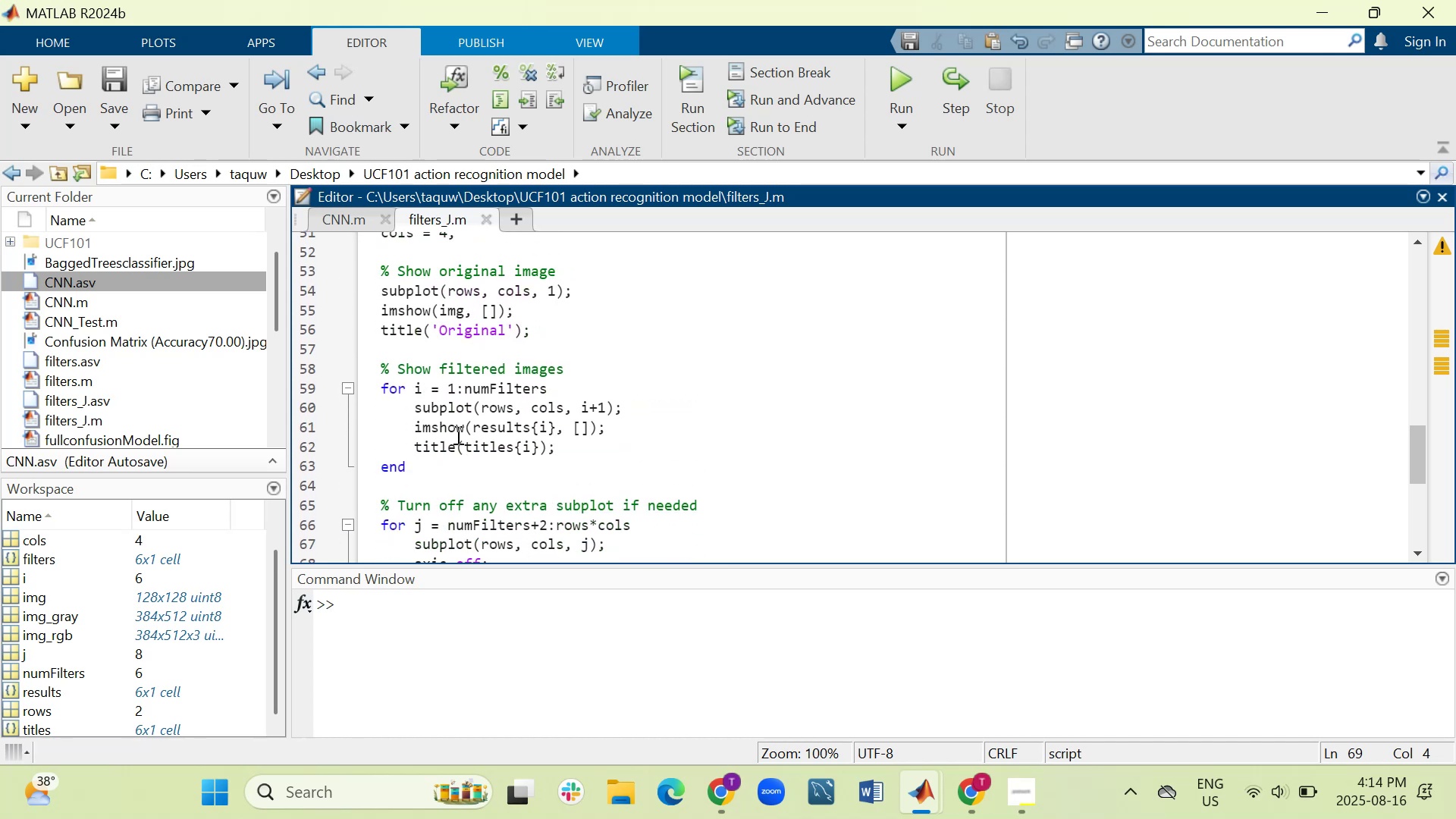 
left_click_drag(start_coordinate=[469, 408], to_coordinate=[417, 413])
 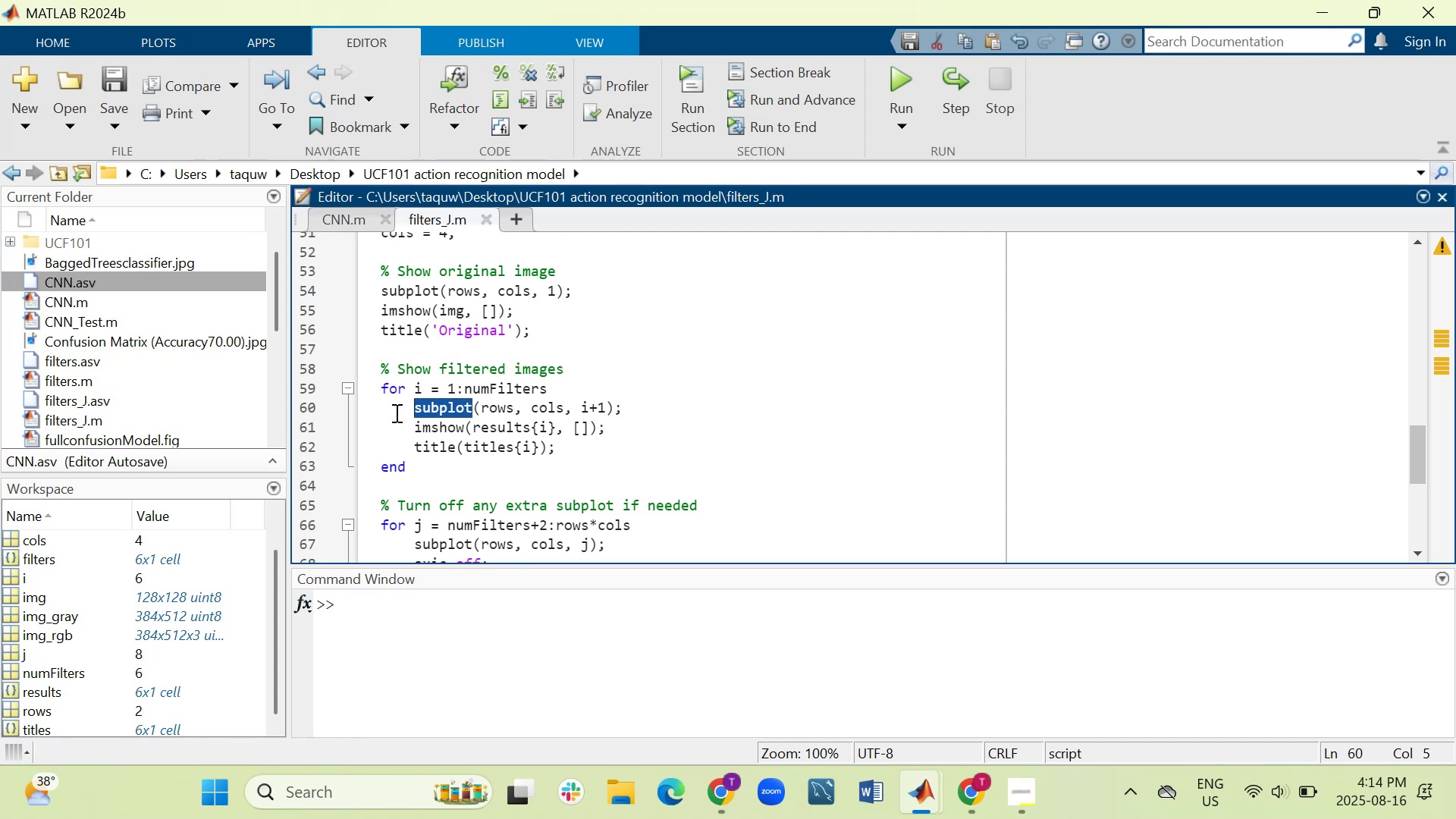 
left_click([386, 413])
 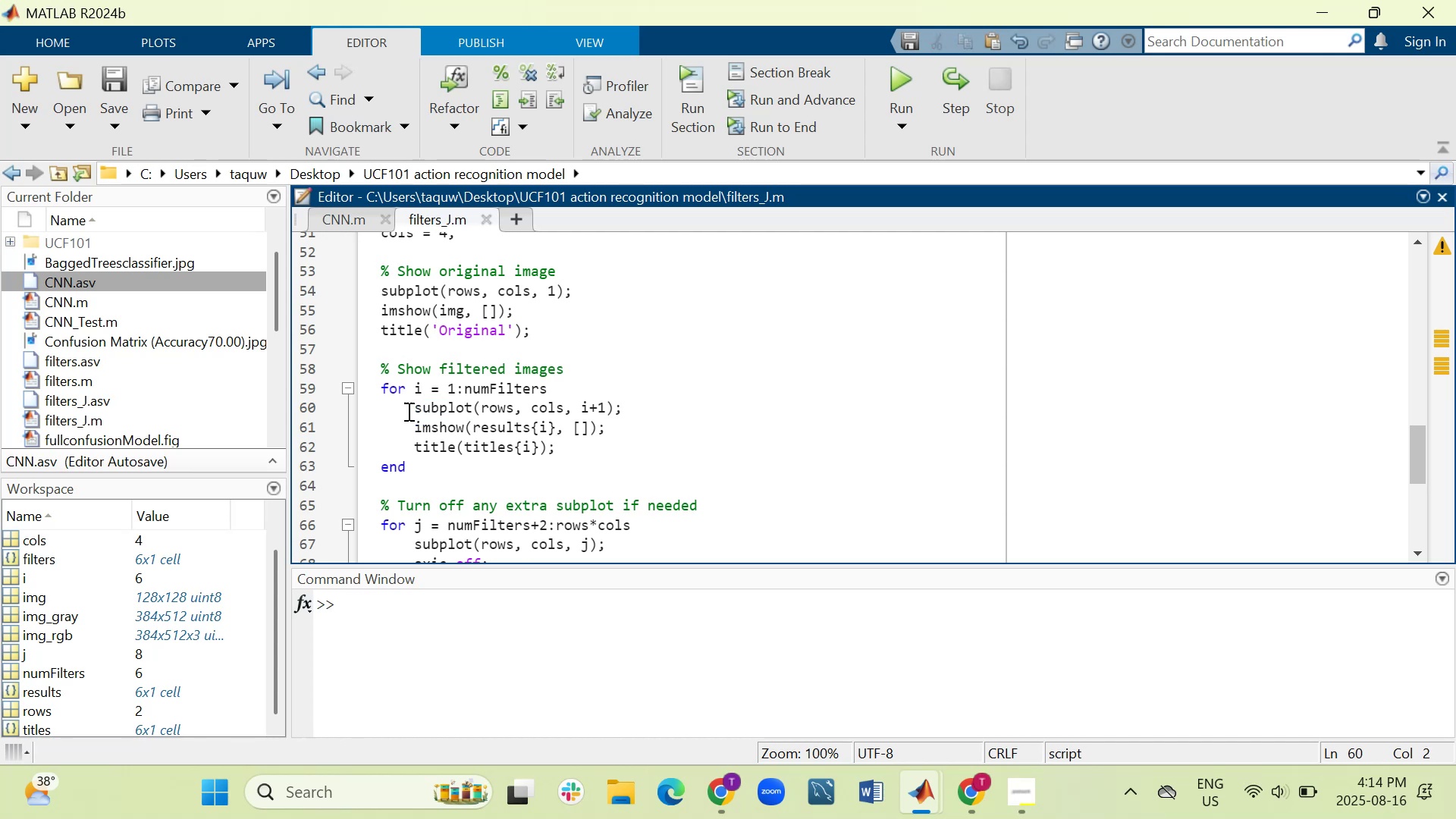 
left_click([378, 412])
 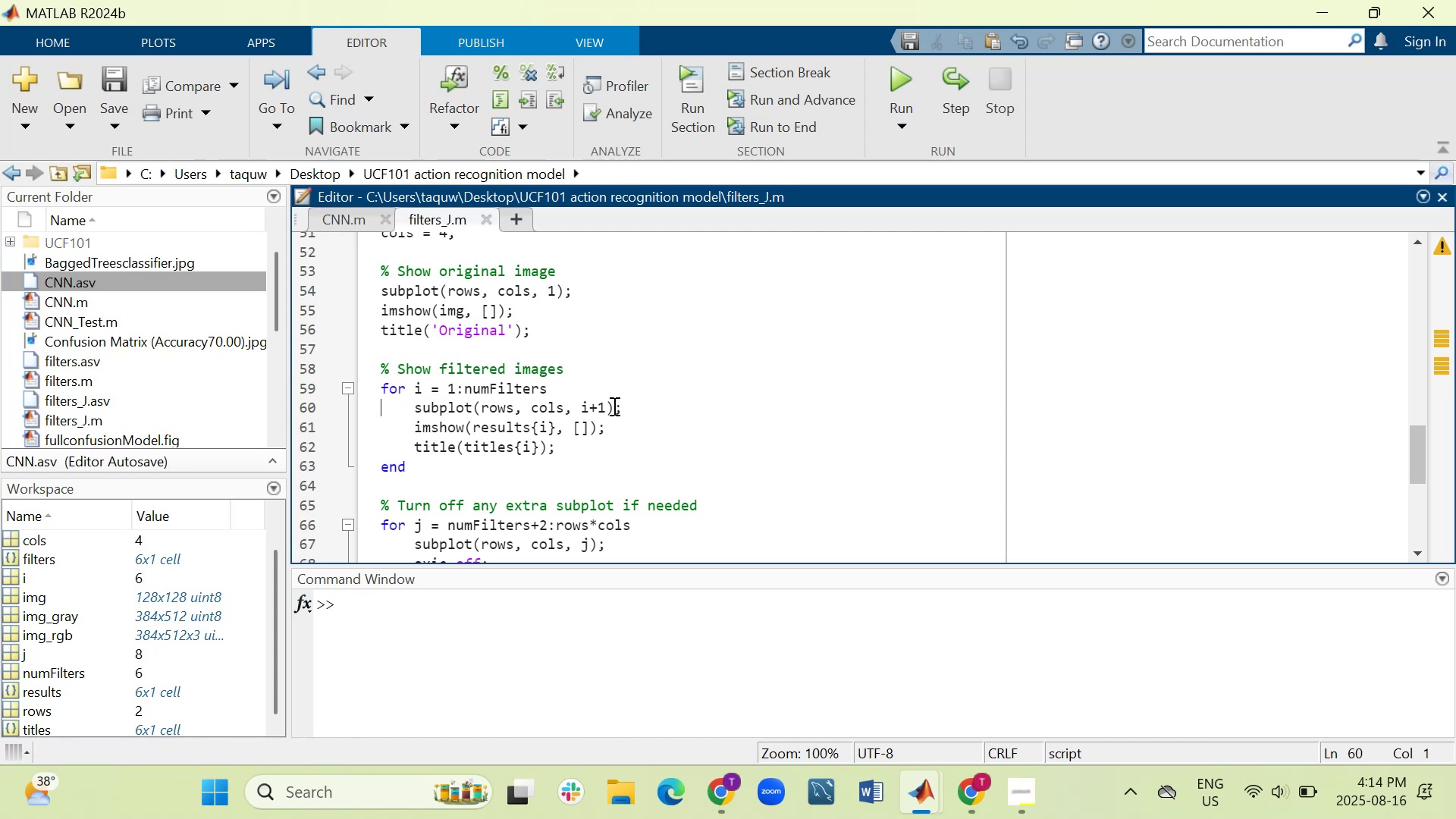 
key(Shift+5)
 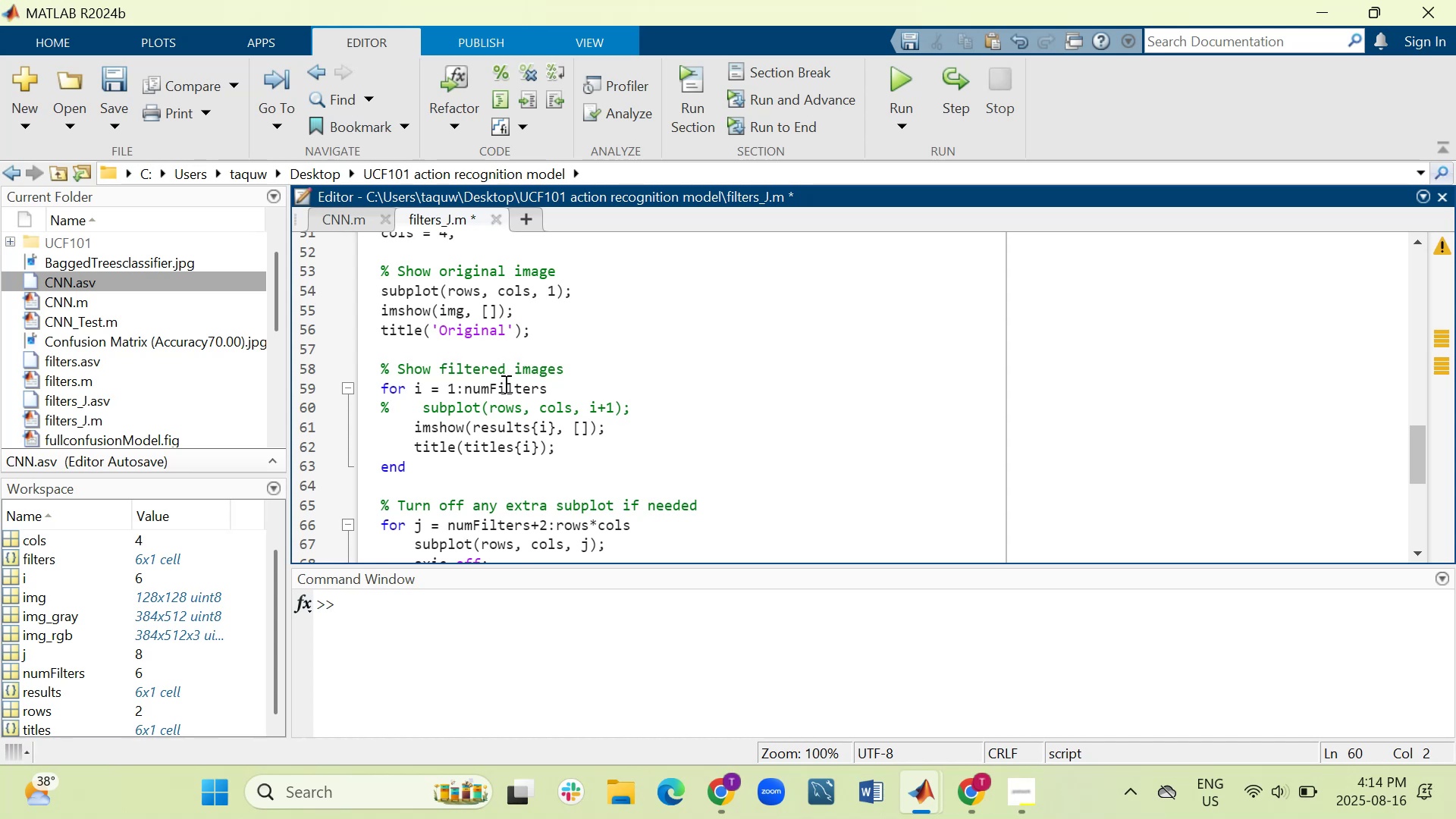 
scroll: coordinate [446, 509], scroll_direction: down, amount: 1.0
 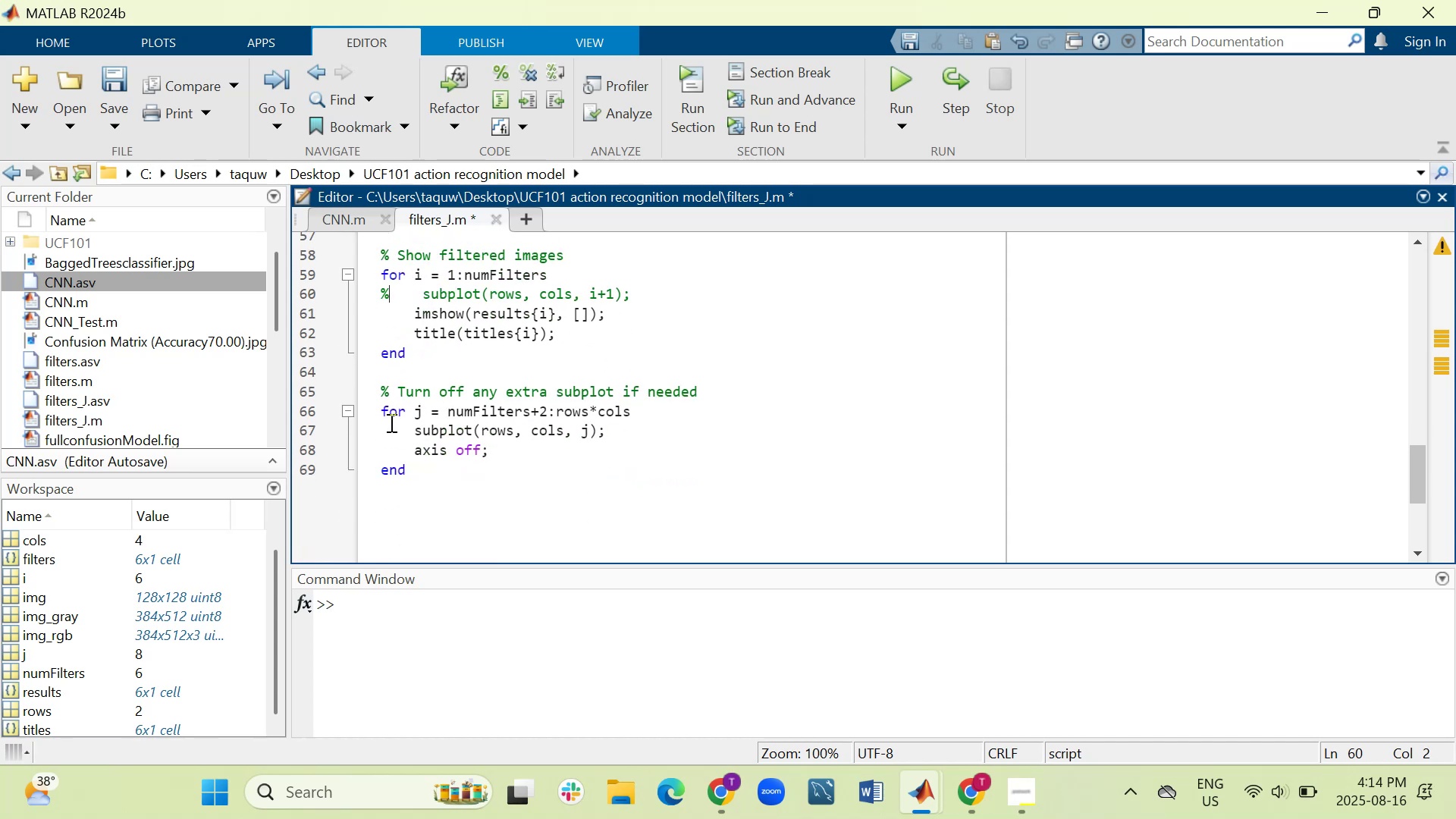 
left_click([380, 431])
 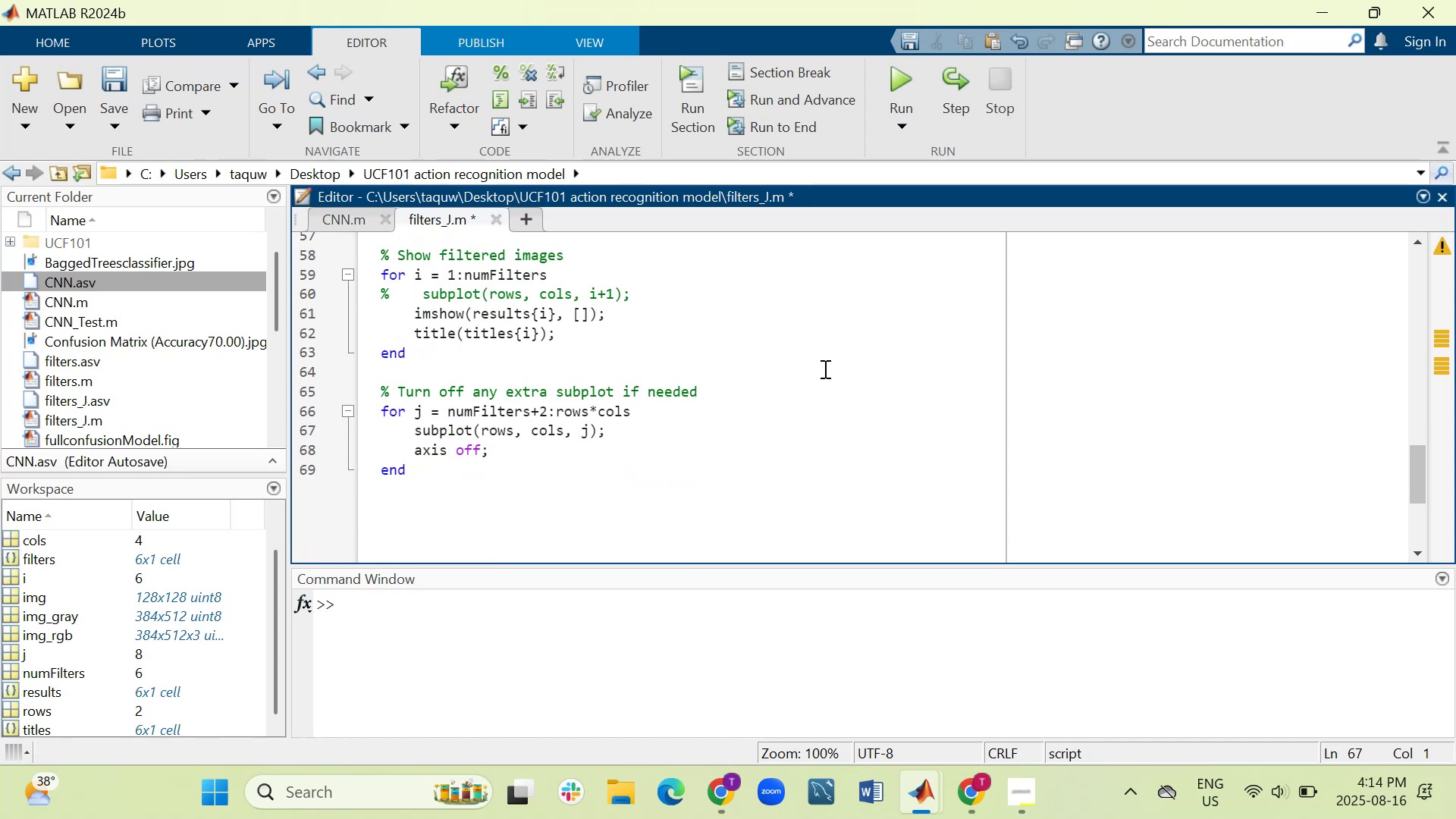 
key(Shift+5)
 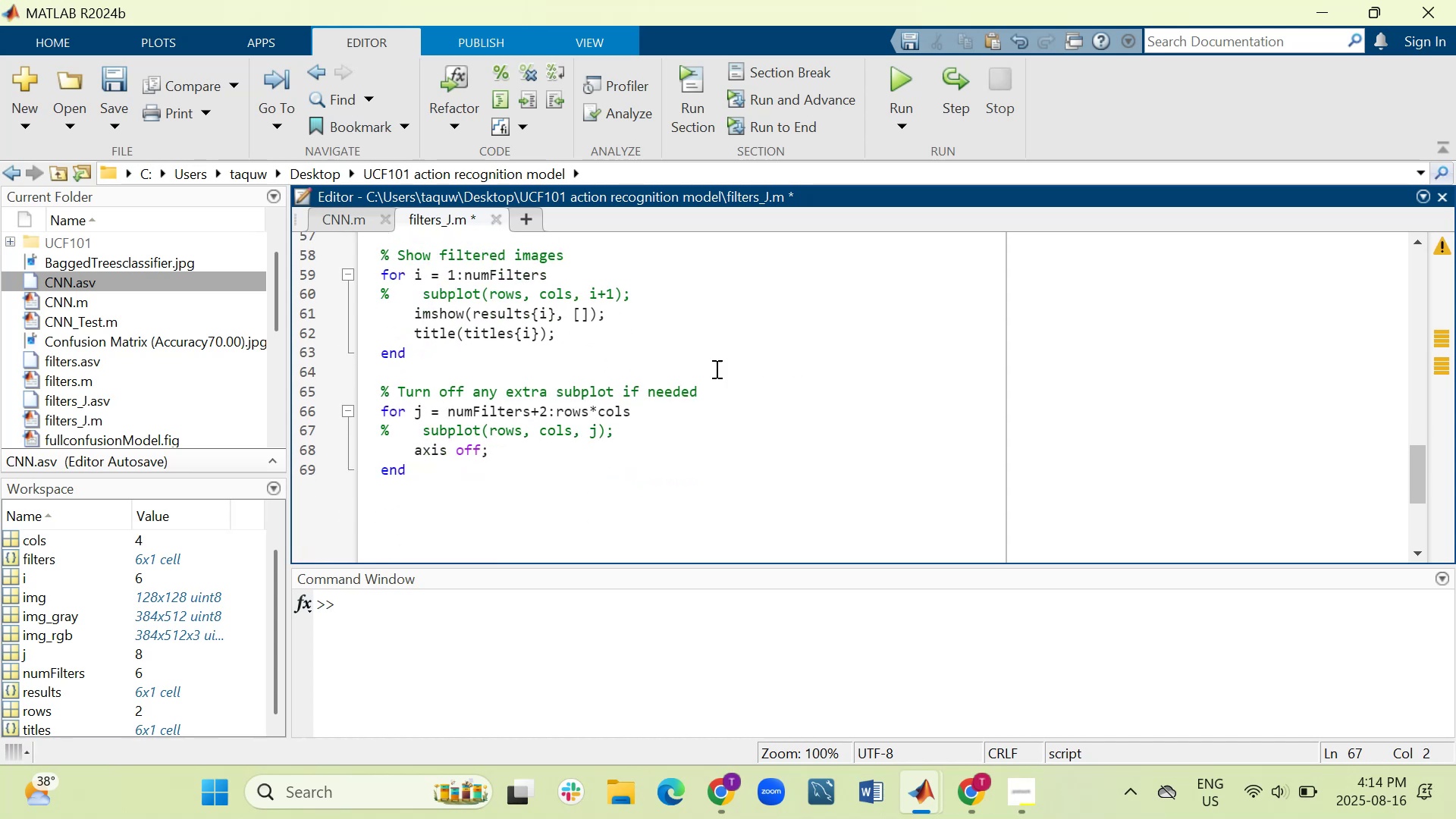 
scroll: coordinate [585, 424], scroll_direction: up, amount: 1.0
 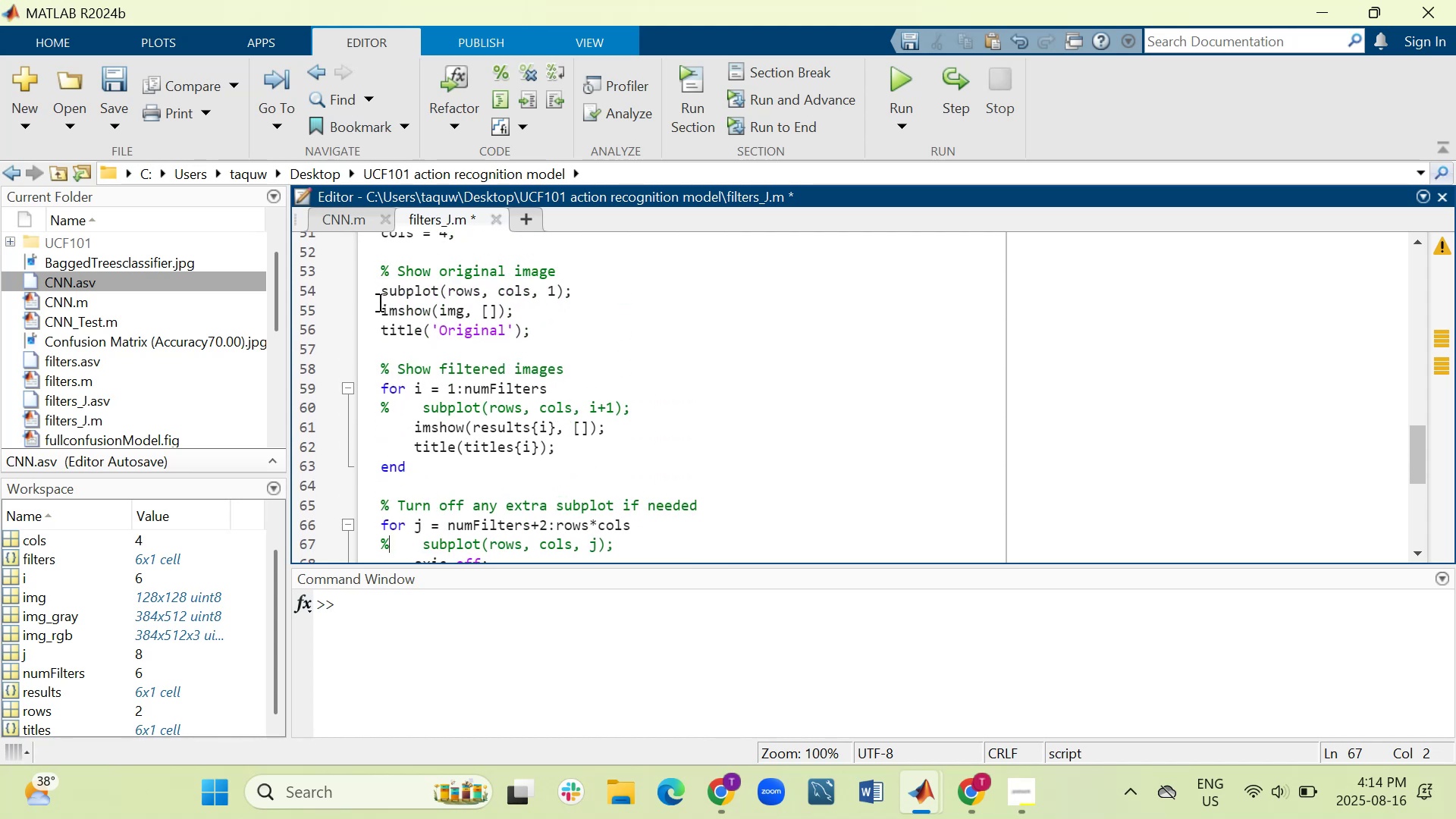 
left_click([380, 293])
 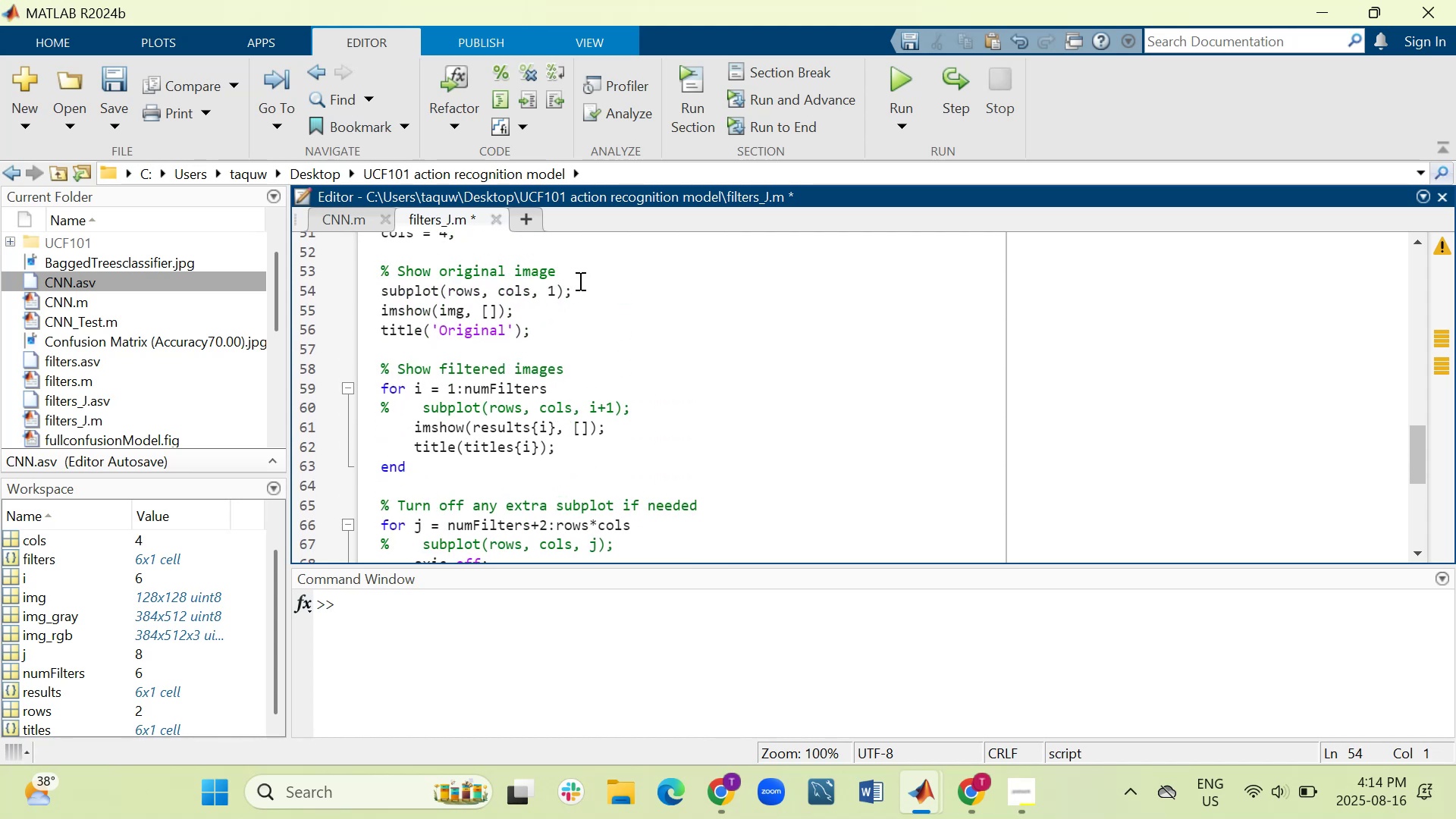 
key(Shift+5)
 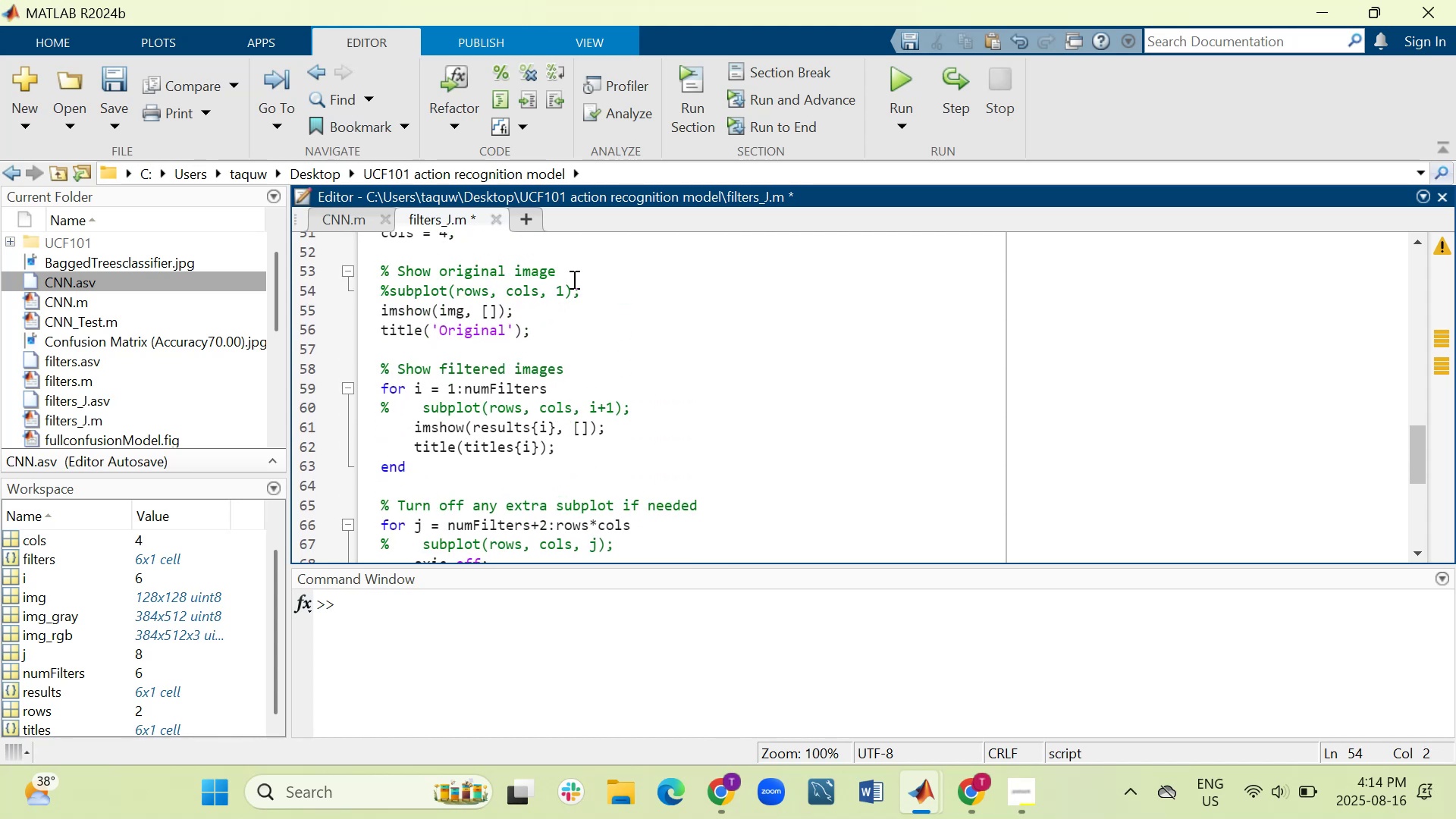 
scroll: coordinate [407, 436], scroll_direction: up, amount: 5.0
 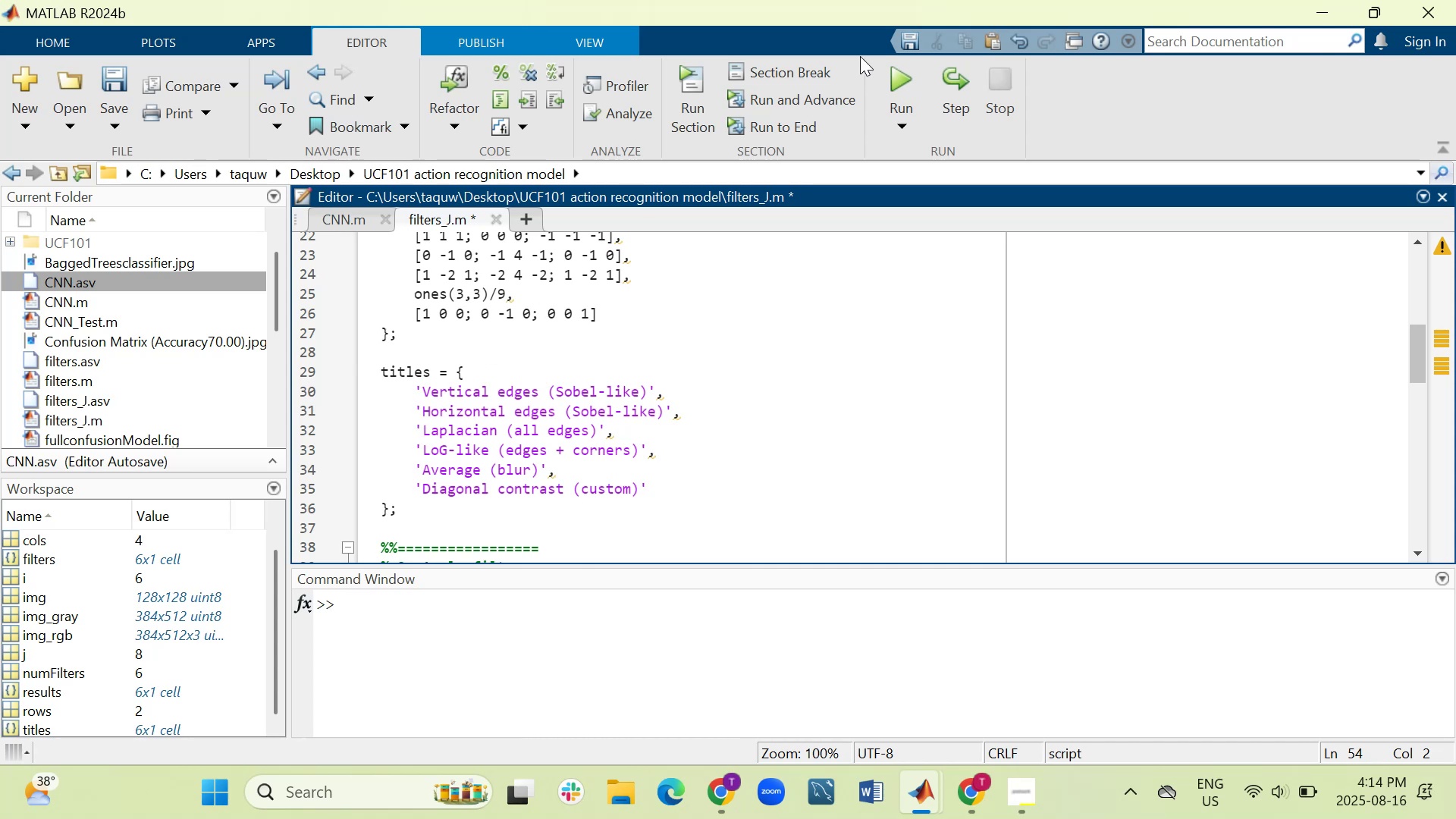 
left_click([894, 74])
 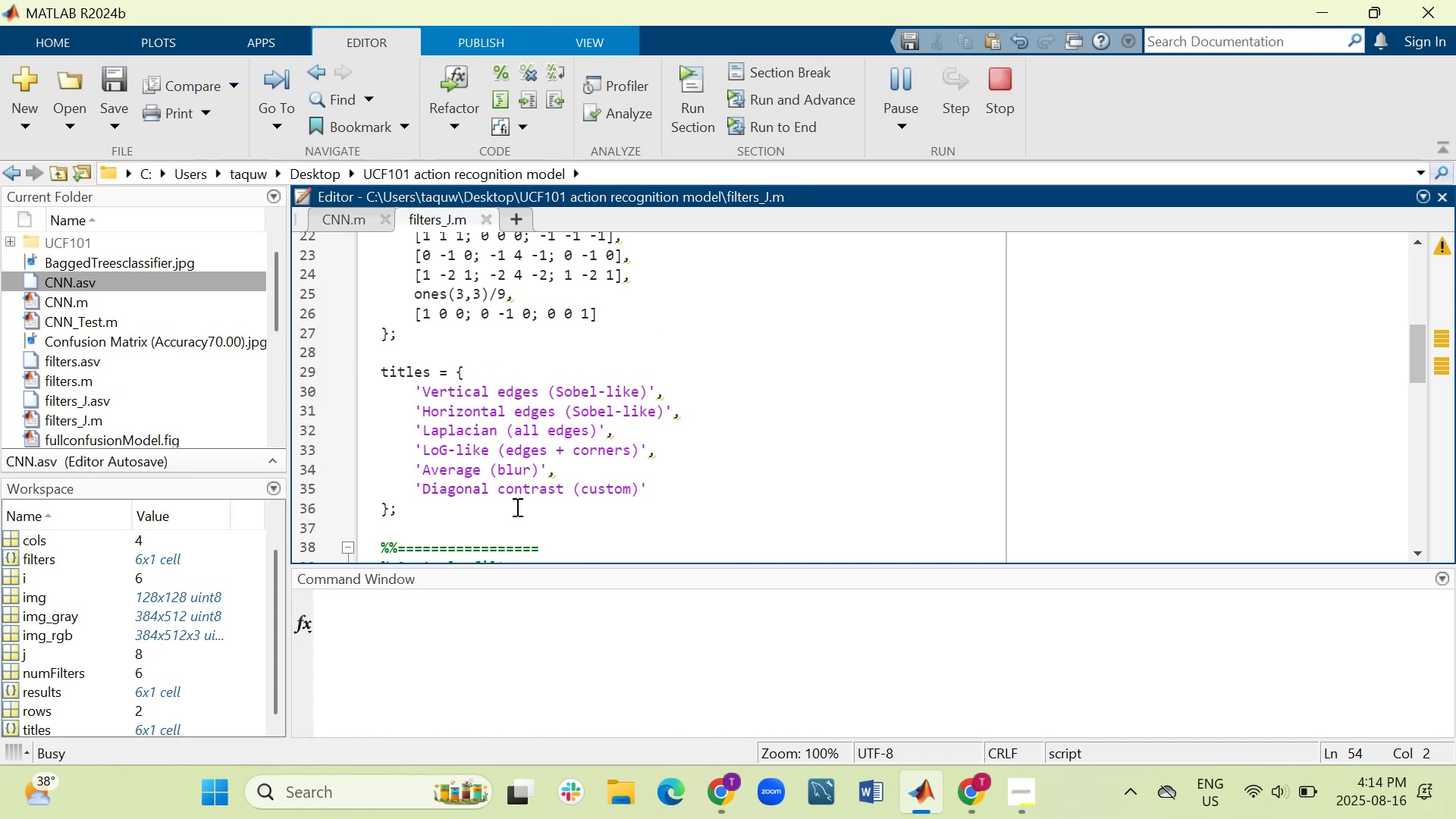 
scroll: coordinate [555, 601], scroll_direction: down, amount: 7.0
 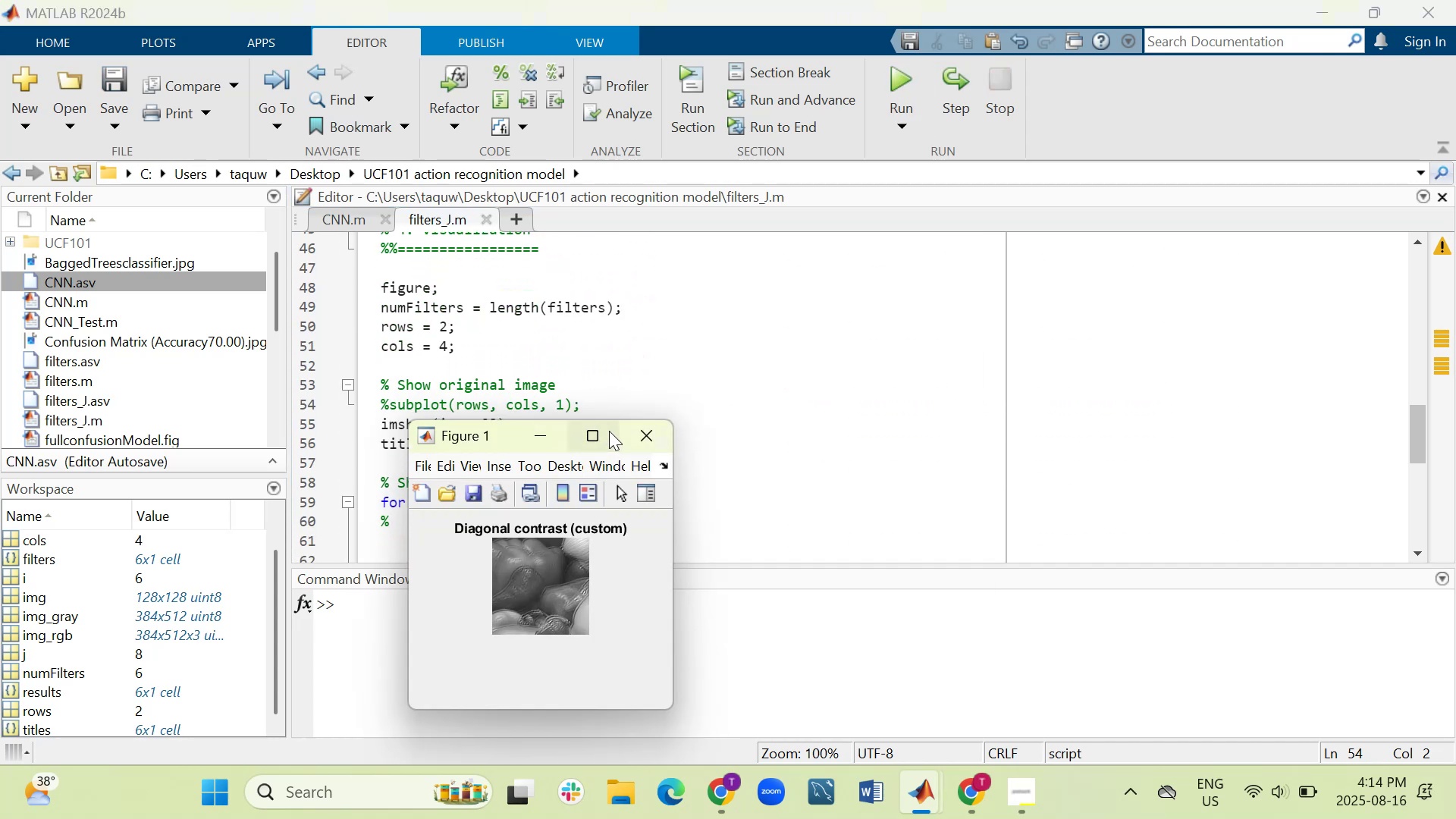 
left_click([595, 437])
 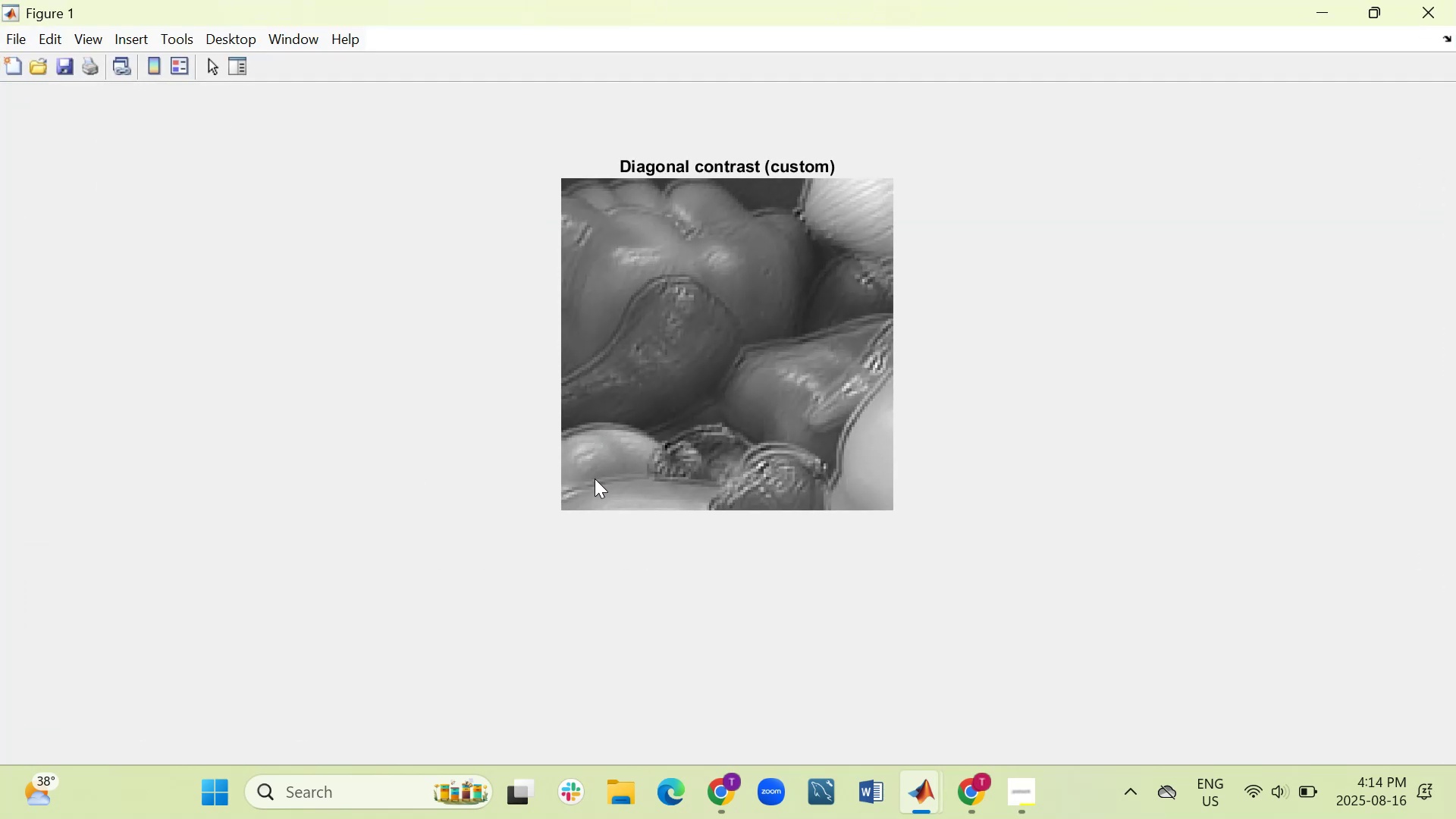 
scroll: coordinate [657, 385], scroll_direction: none, amount: 0.0
 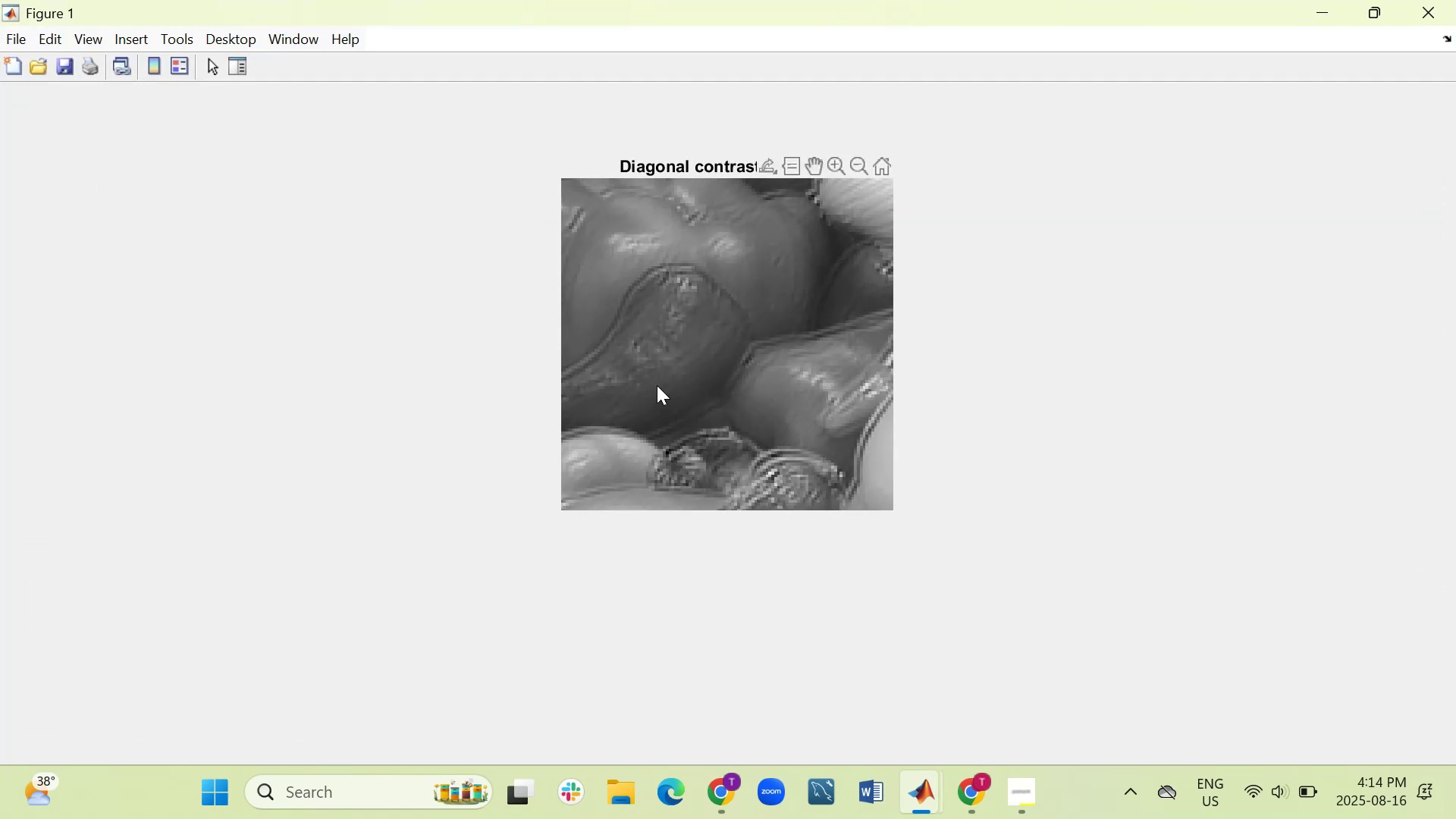 
scroll: coordinate [492, 244], scroll_direction: down, amount: 13.0
 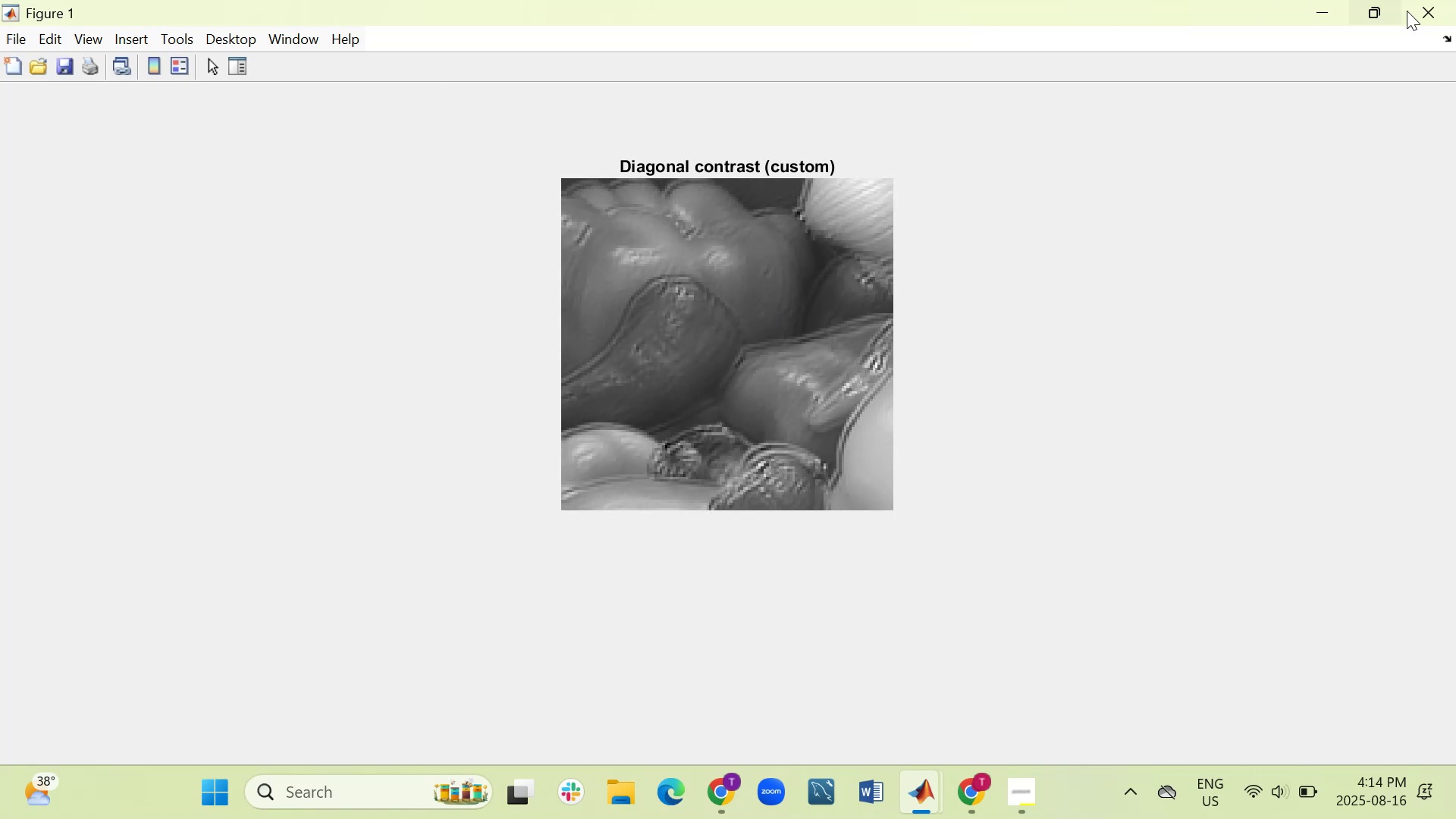 
left_click([1441, 12])
 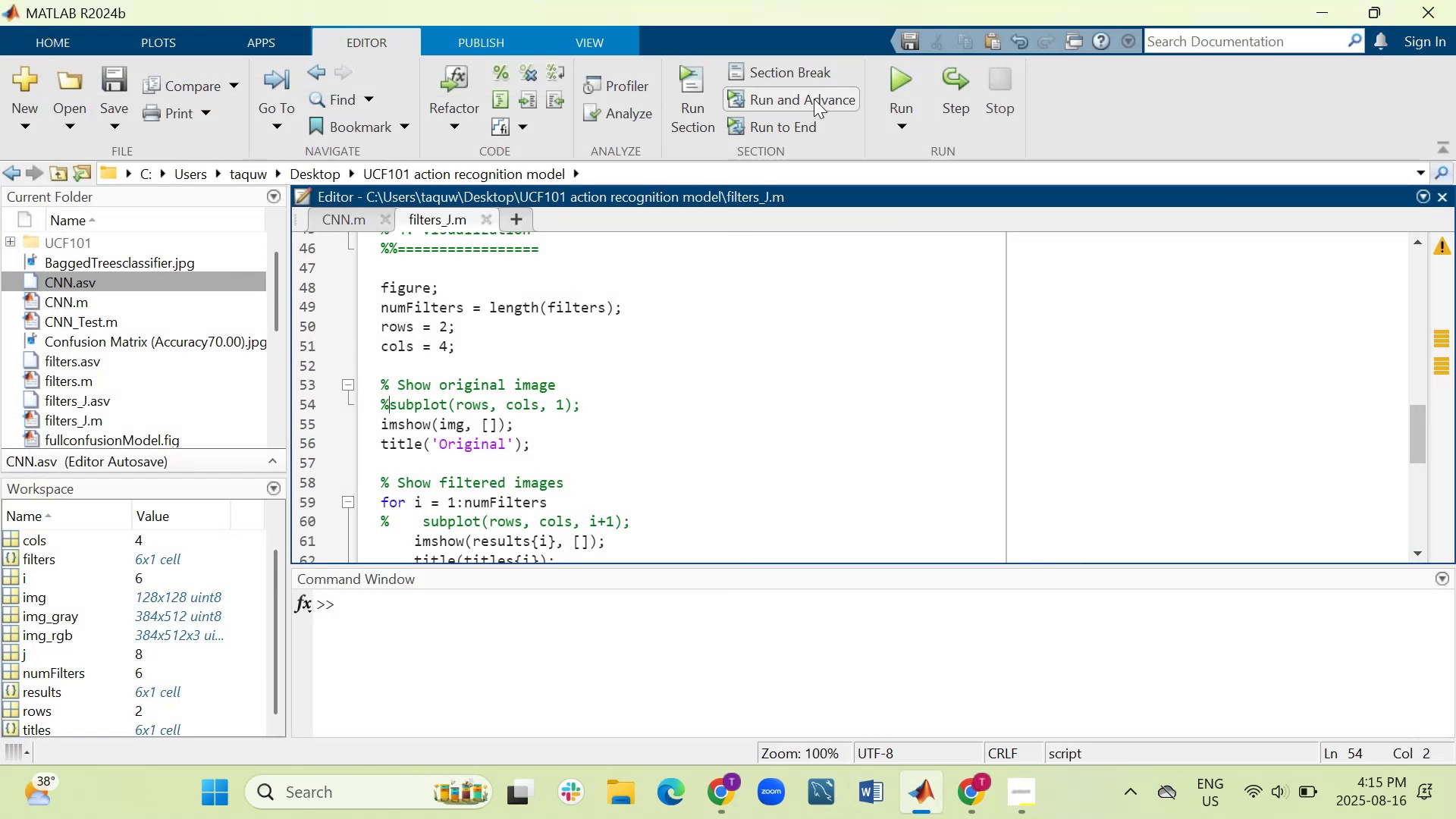 
left_click([902, 80])
 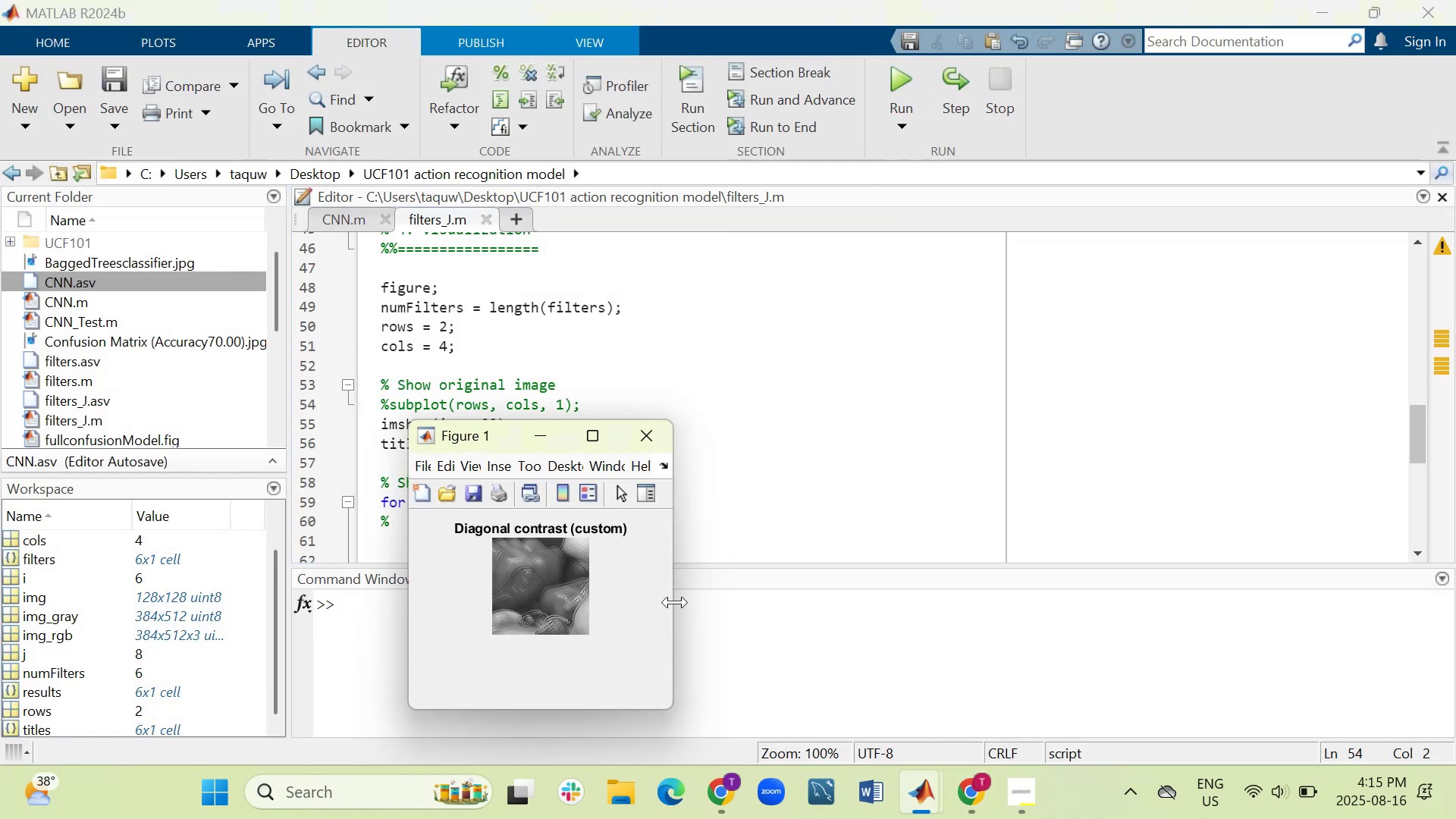 
mouse_move([557, 571])
 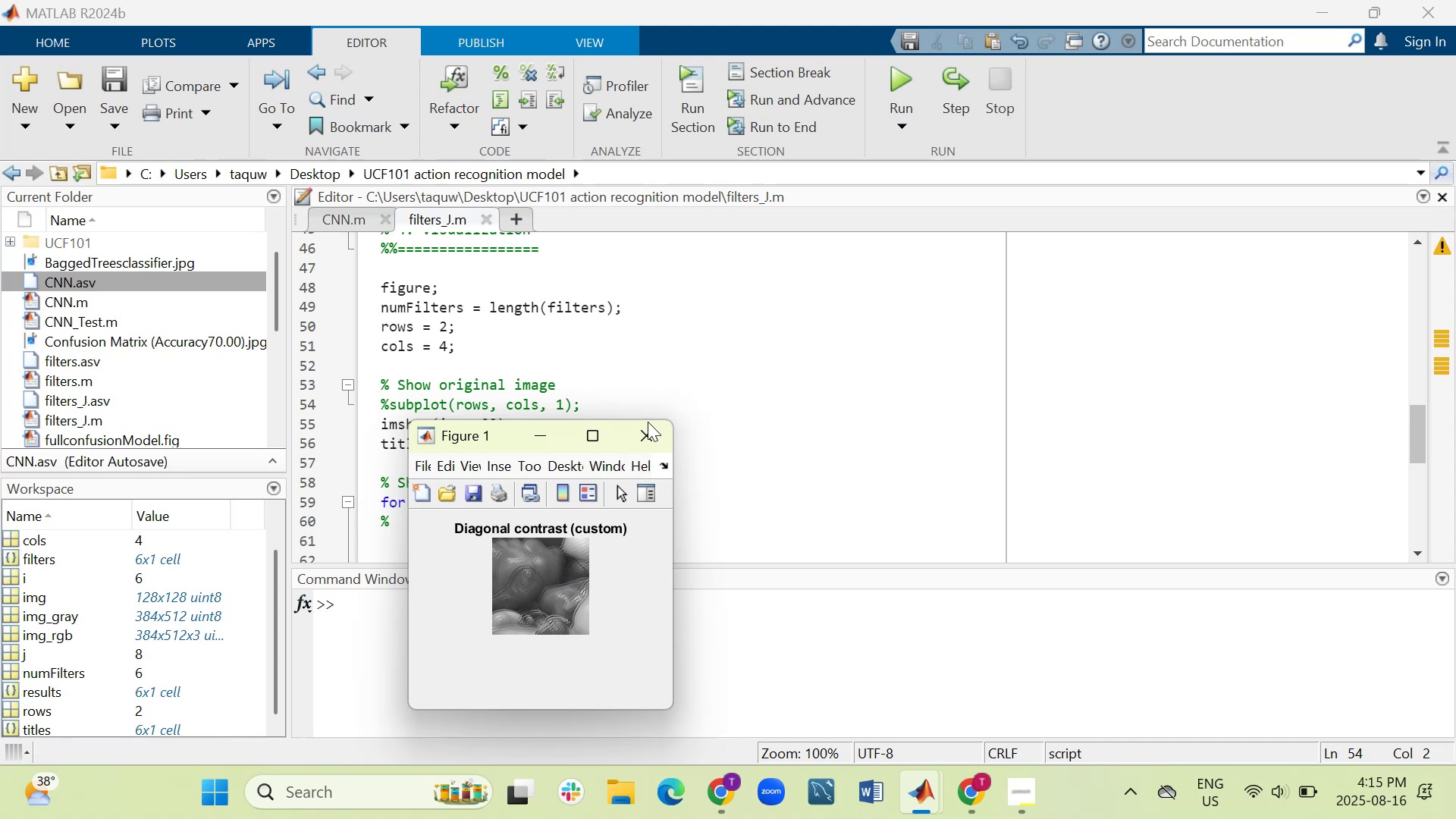 
left_click([652, 435])
 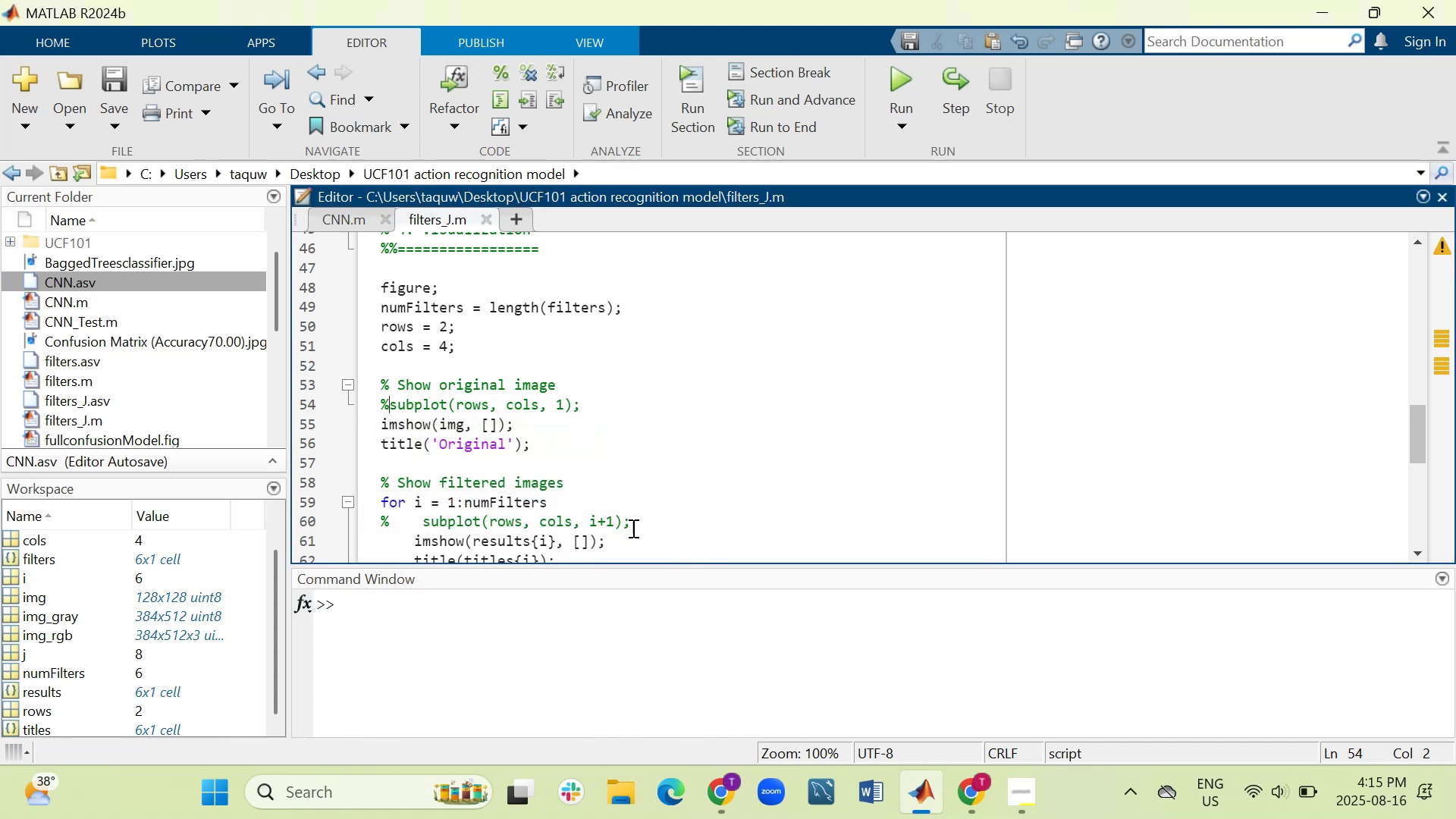 
left_click([635, 535])
 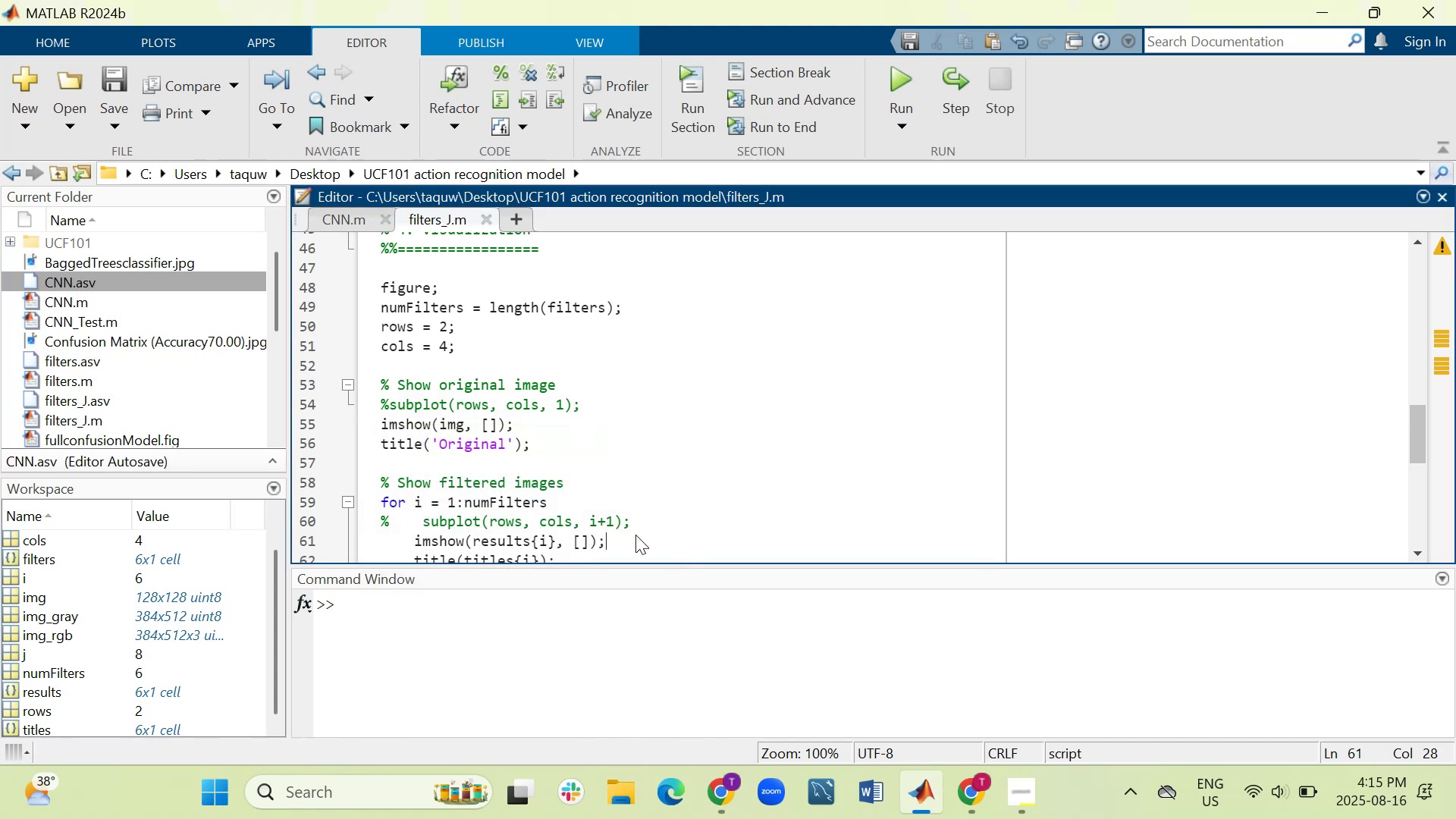 
key(Control+A)
 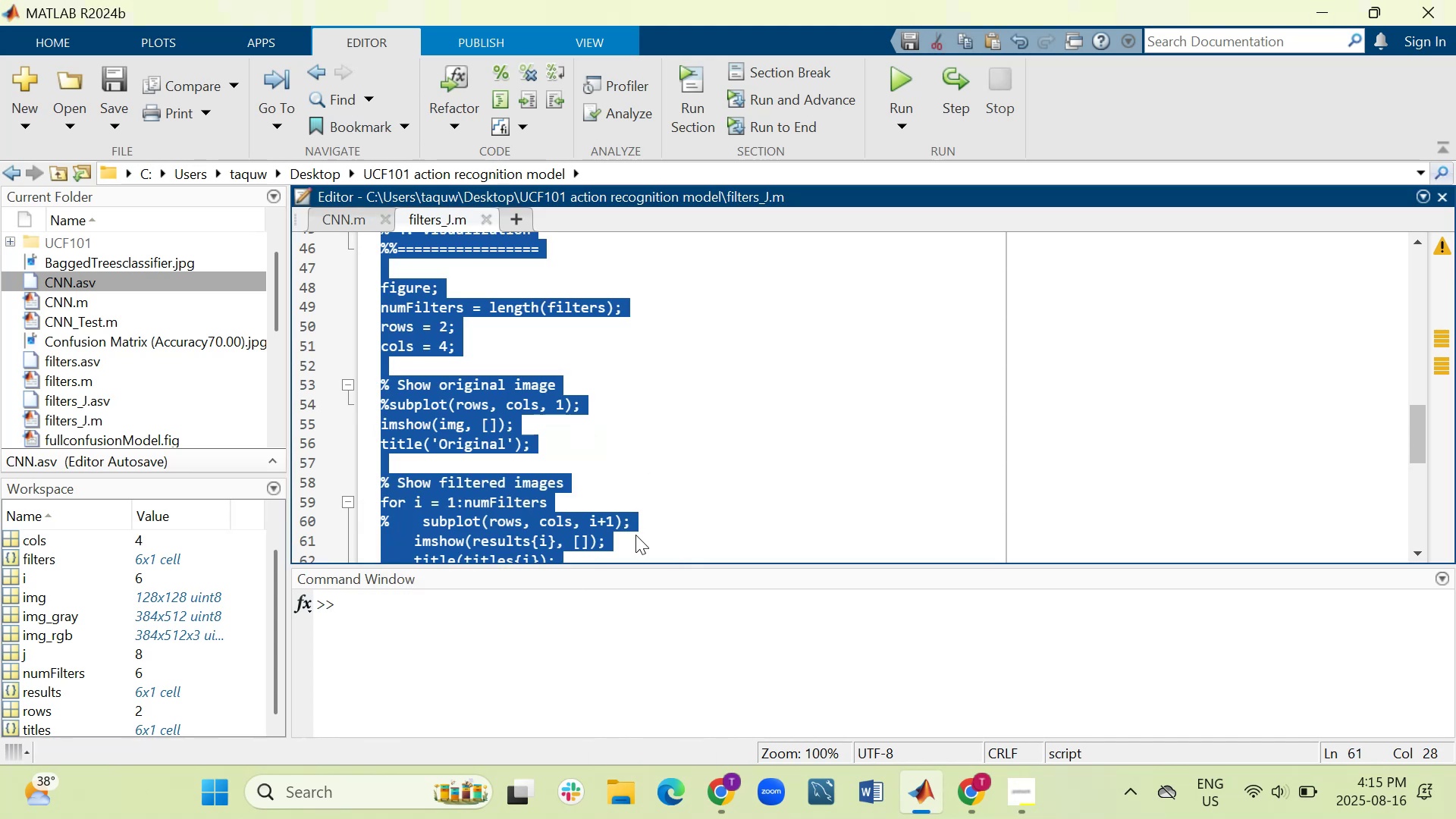 
key(Control+C)
 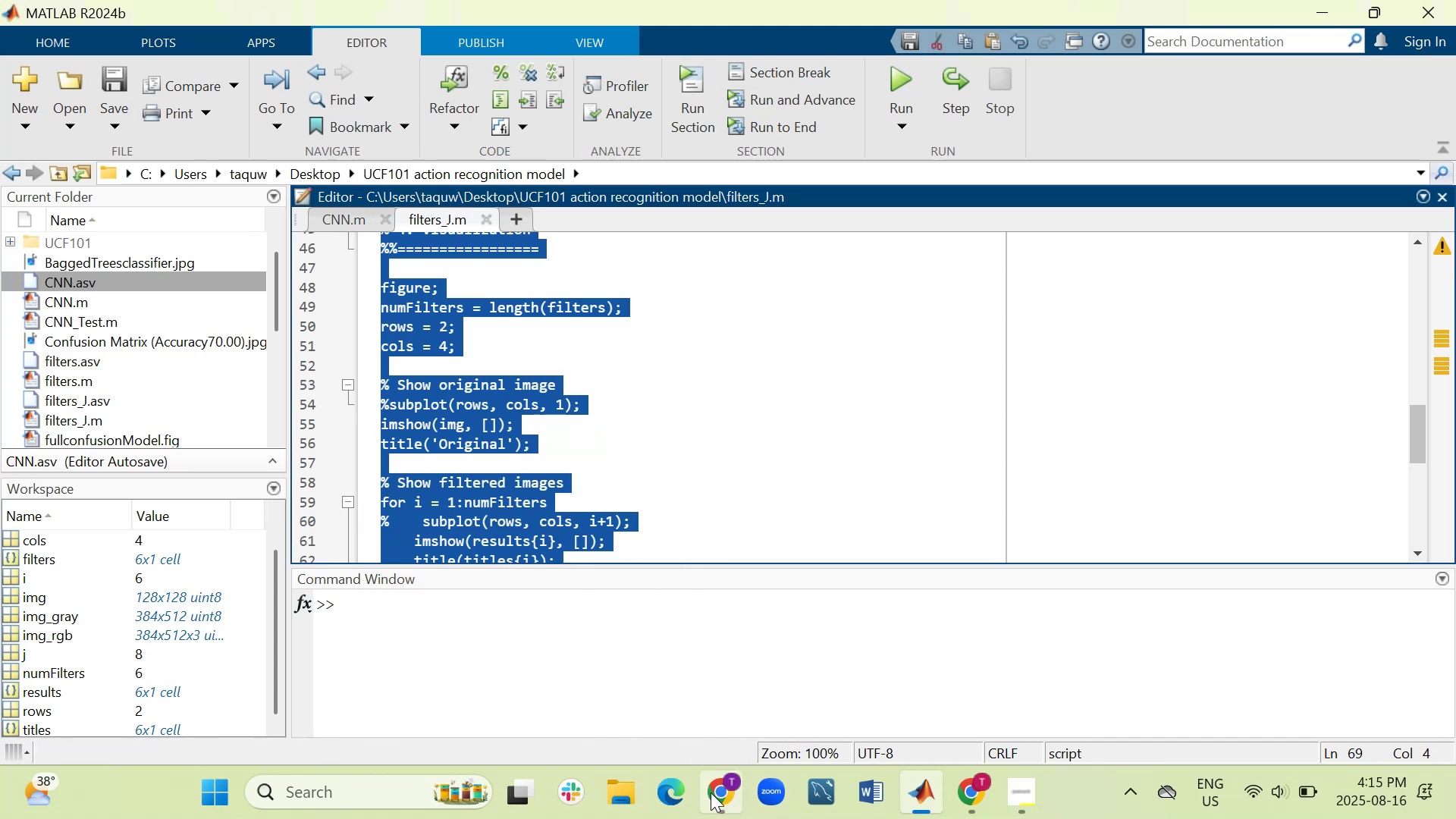 
left_click([712, 793])
 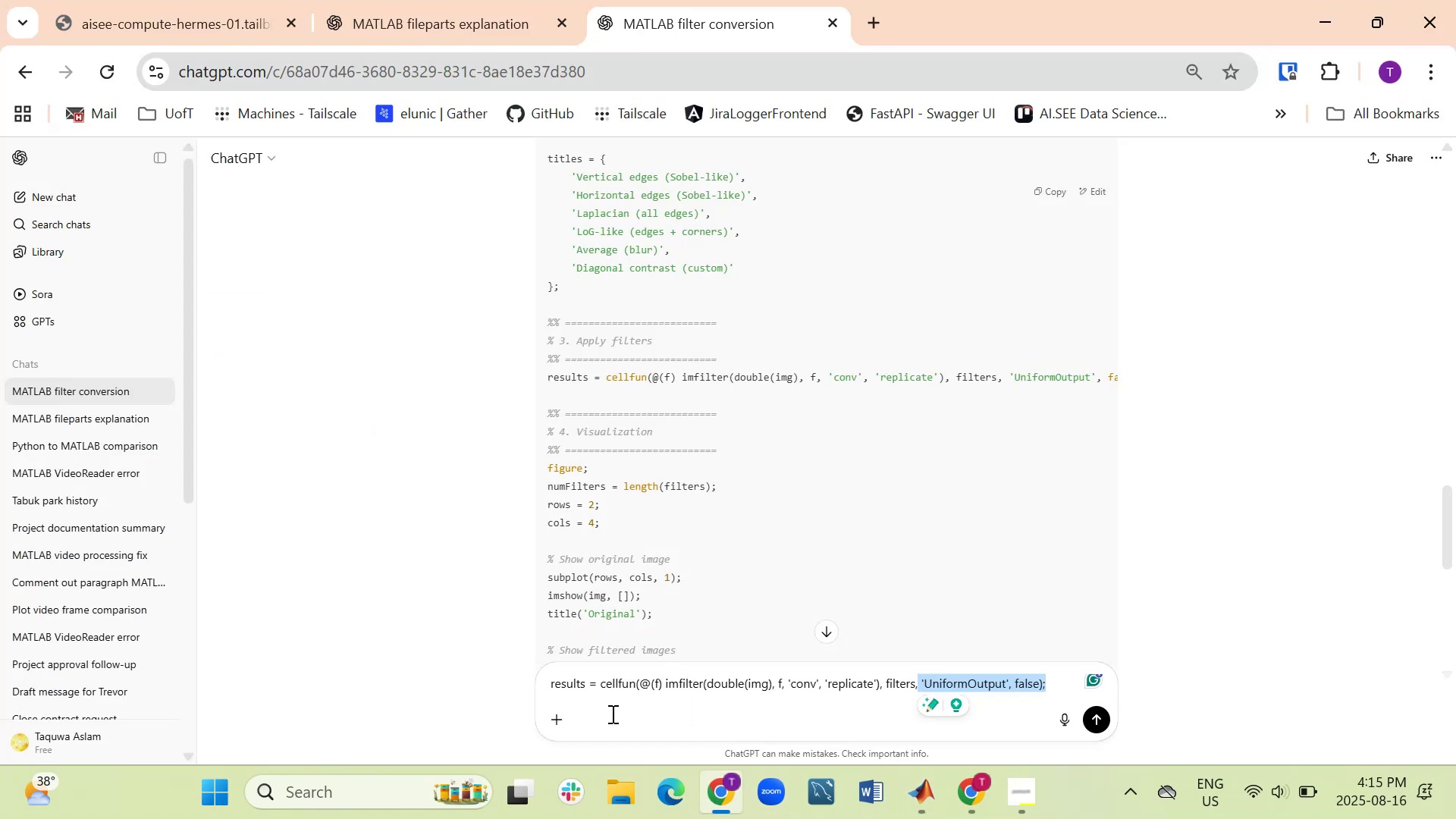 
left_click([635, 702])
 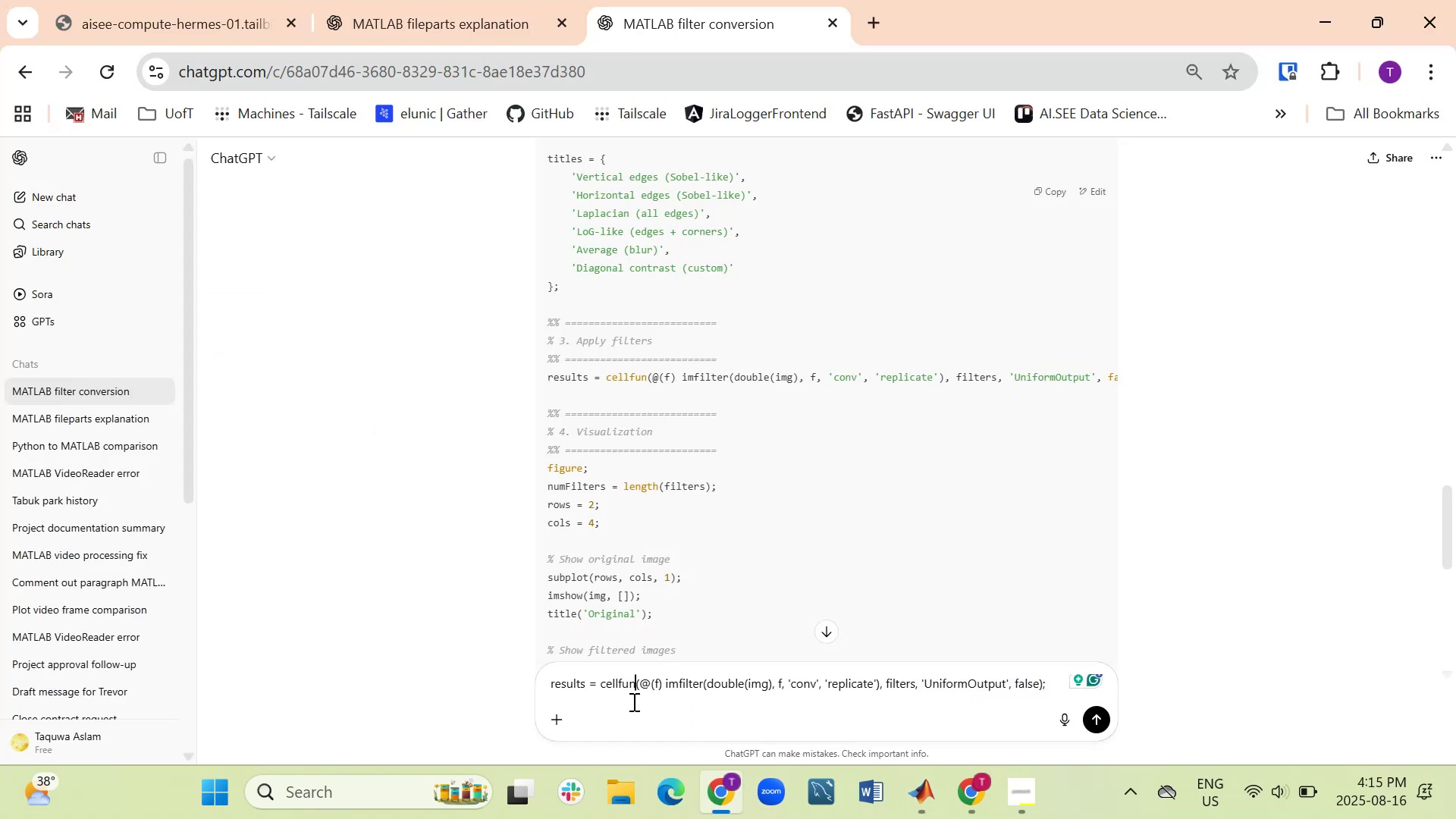 
key(Control+A)
 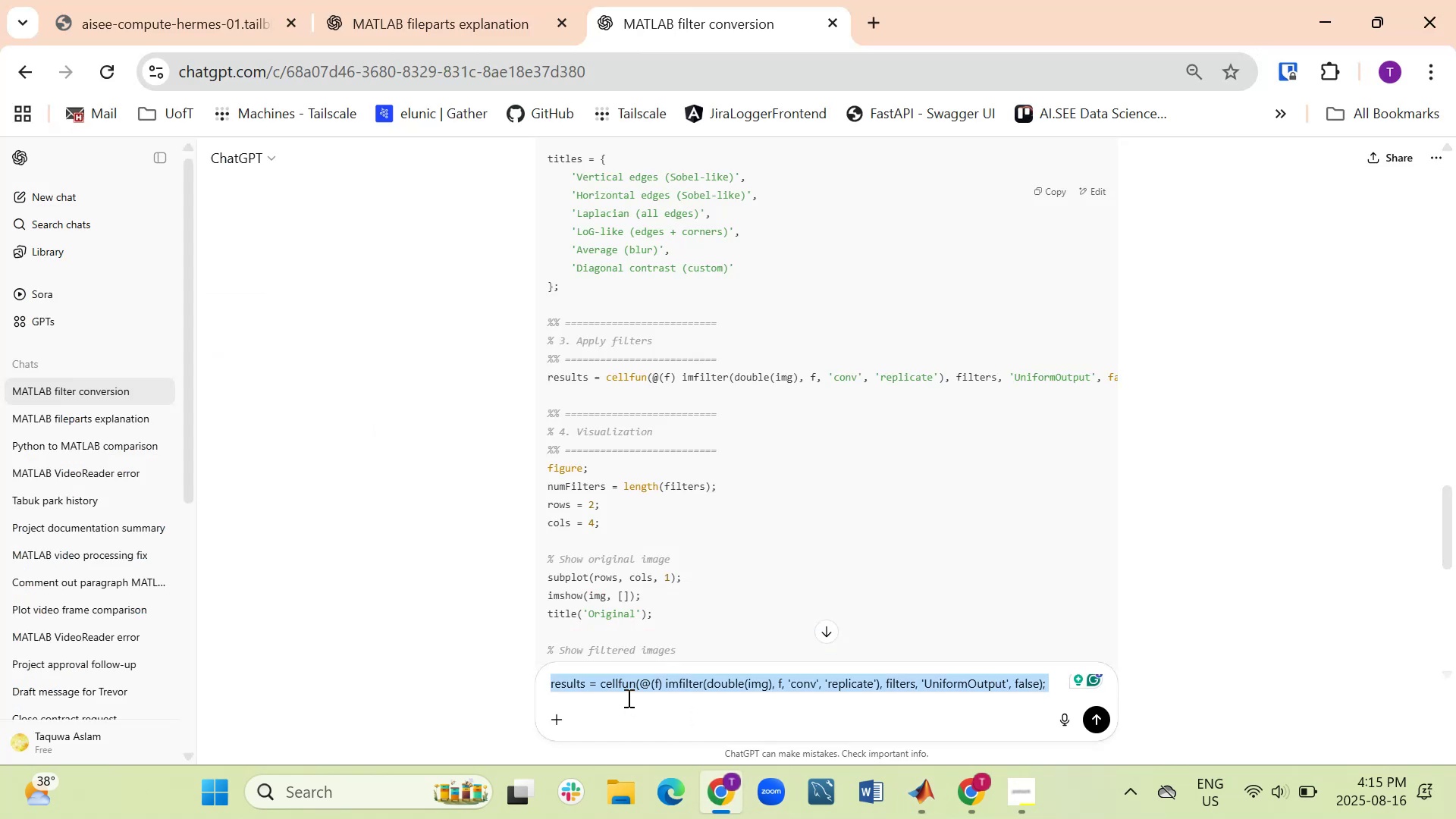 
key(Control+V)
 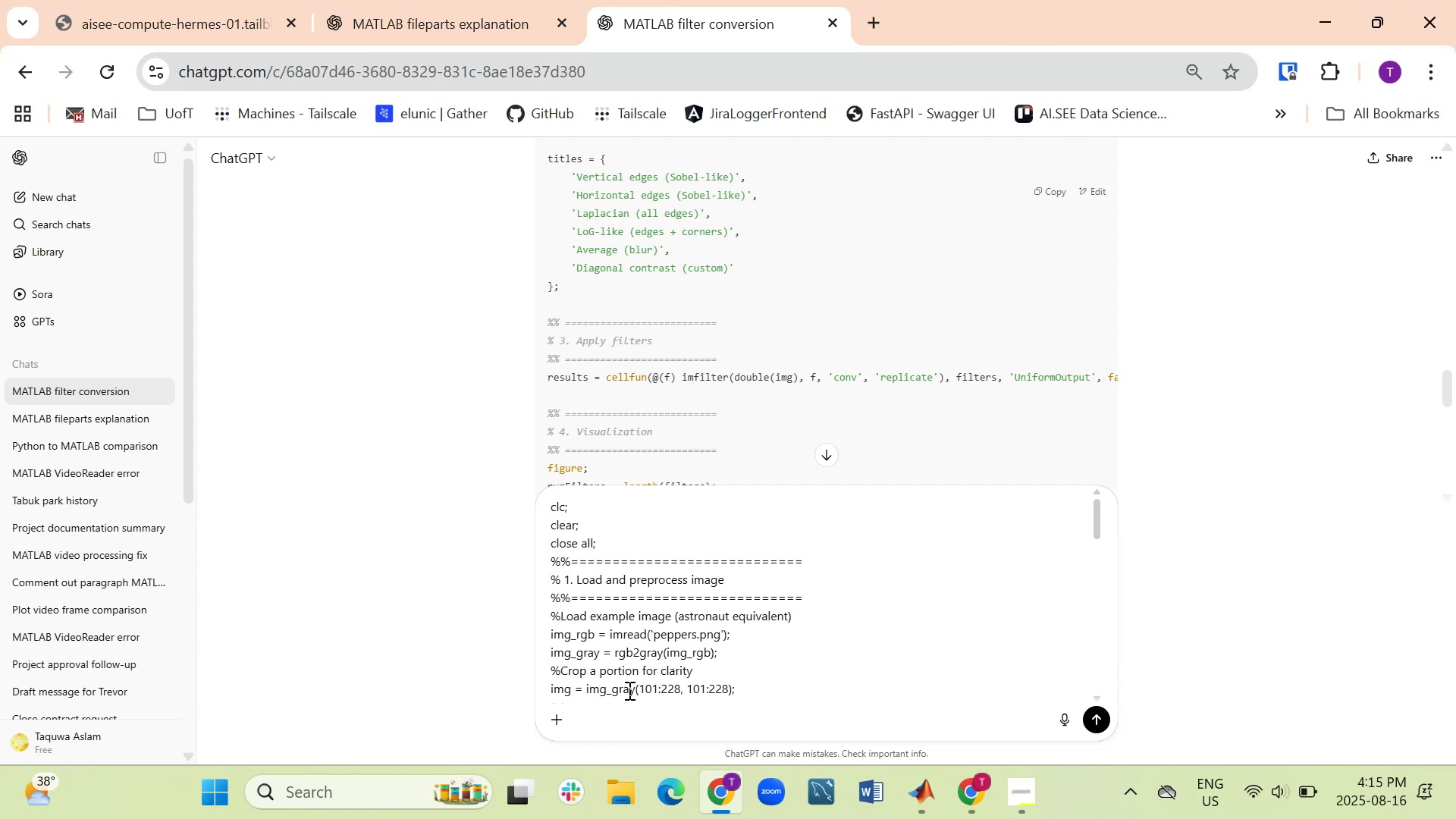 
key(Shift+Enter)
 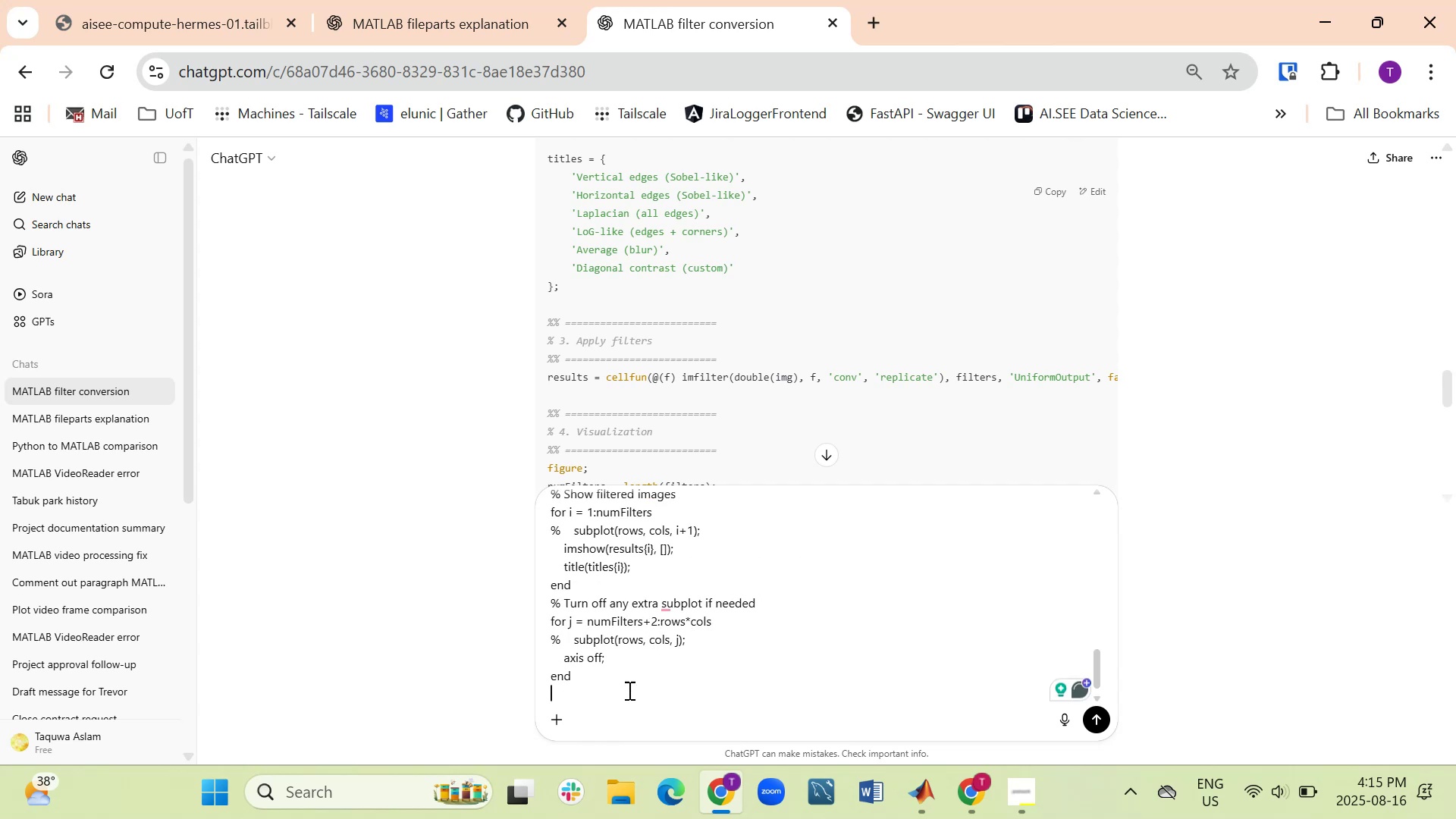 
key(Shift+Enter)
 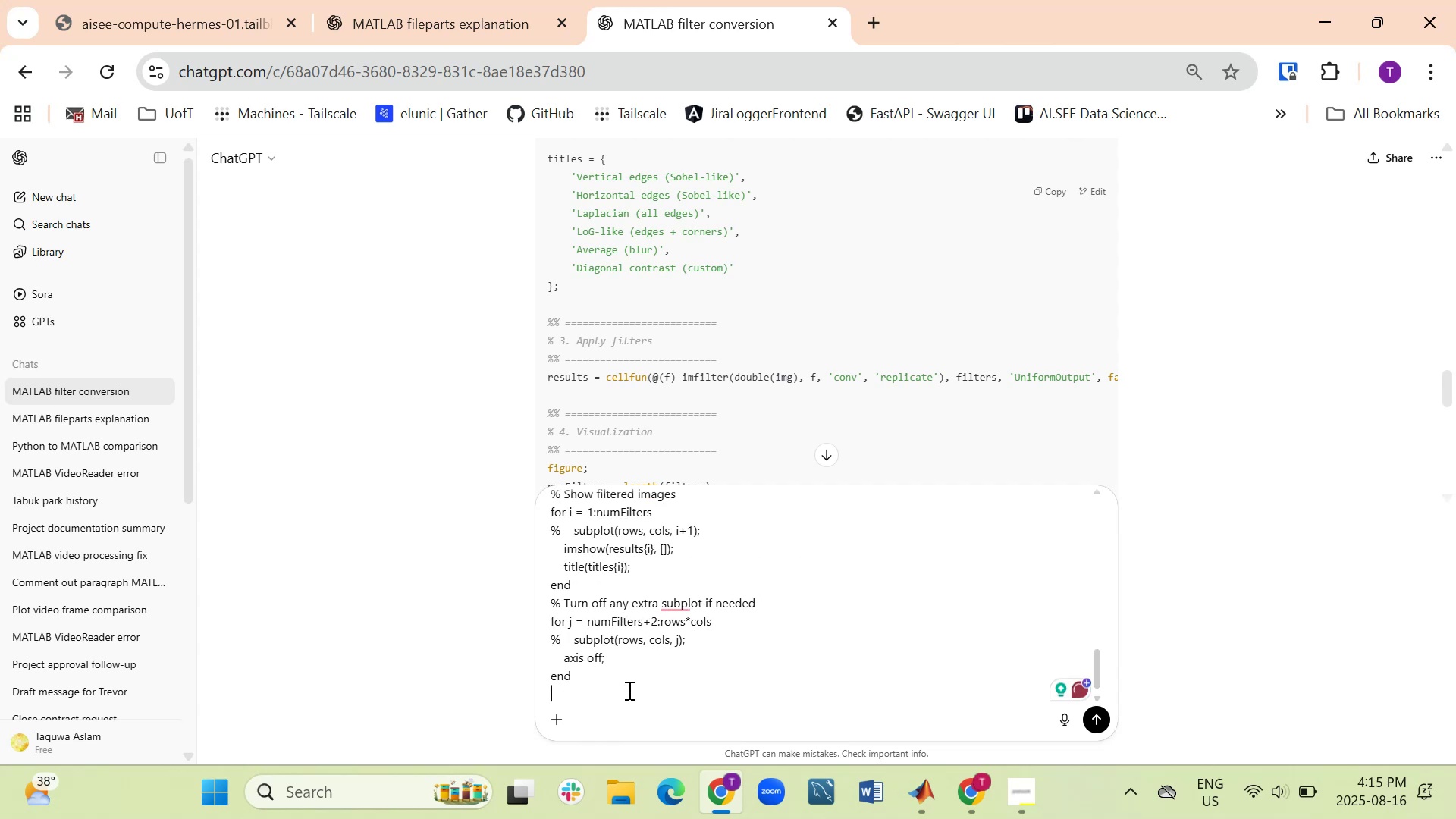 
key(Shift+Enter)
 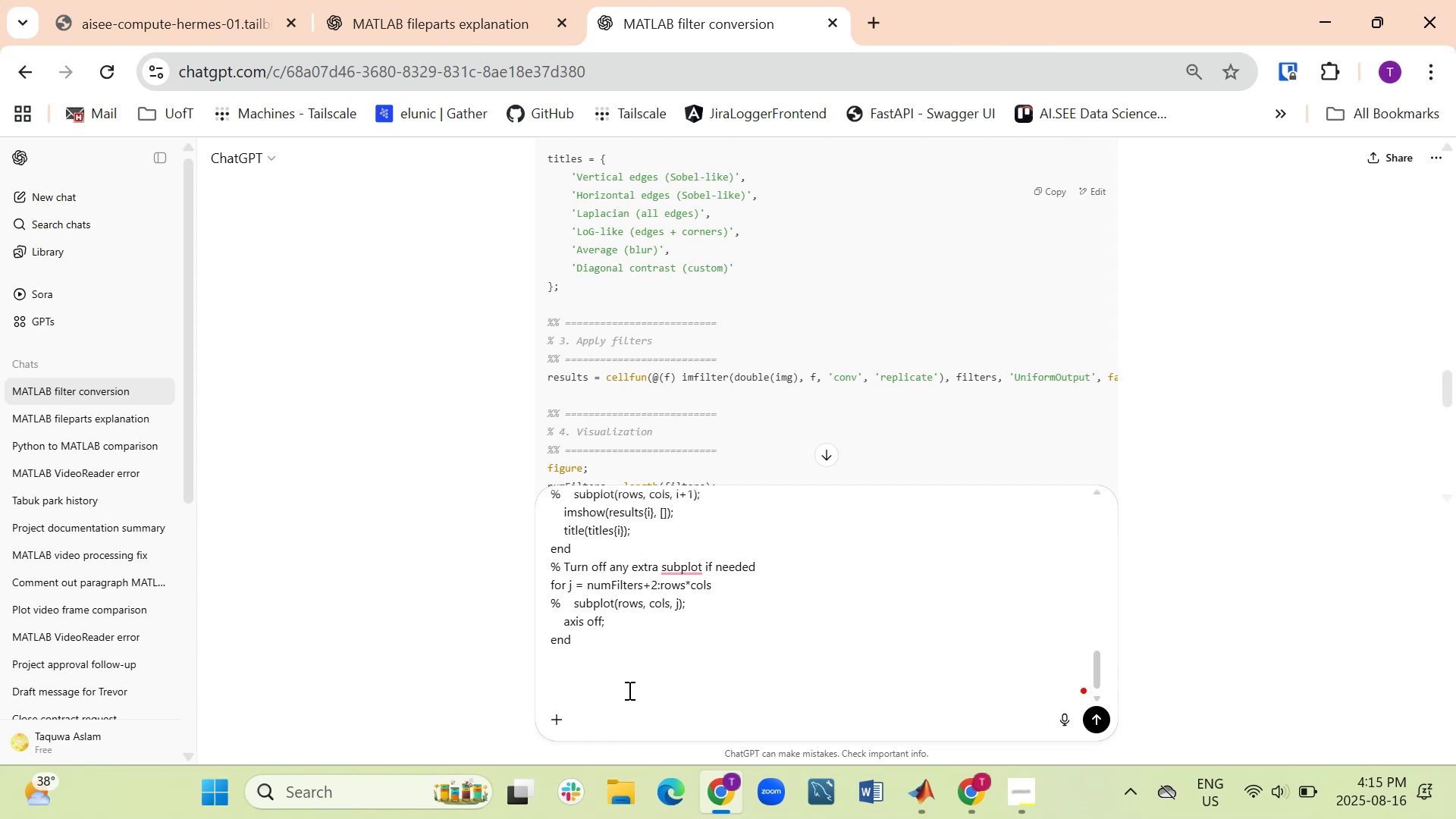 
type(the images of)
key(Backspace)
type(ar )
key(Backspace)
key(Backspace)
key(Backspace)
type(ar)
key(Backspace)
key(Backspace)
type(re)
key(Backspace)
key(Backspace)
key(Backspace)
type(are replacing how can i keep them togather)
 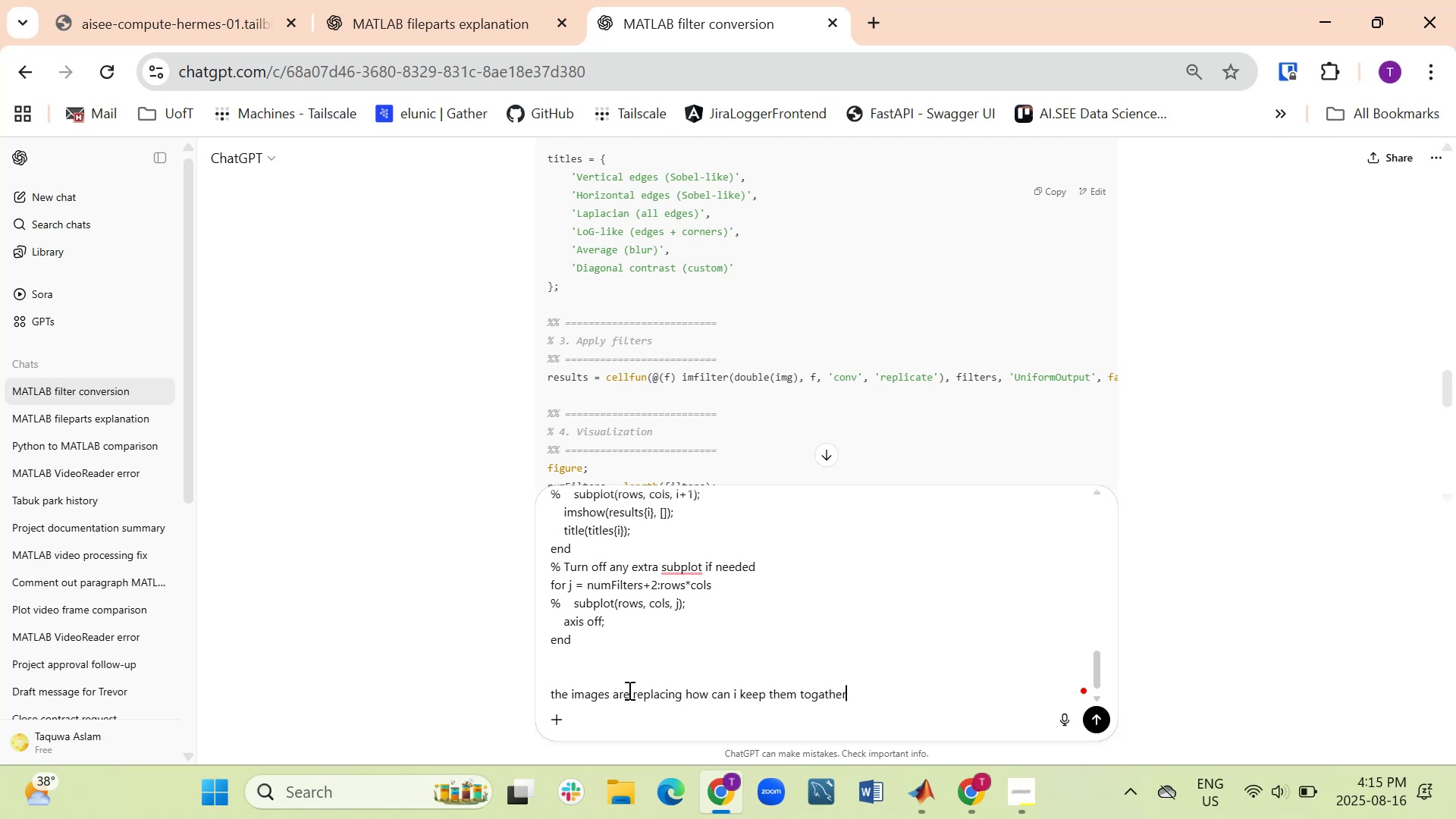 
key(Enter)
 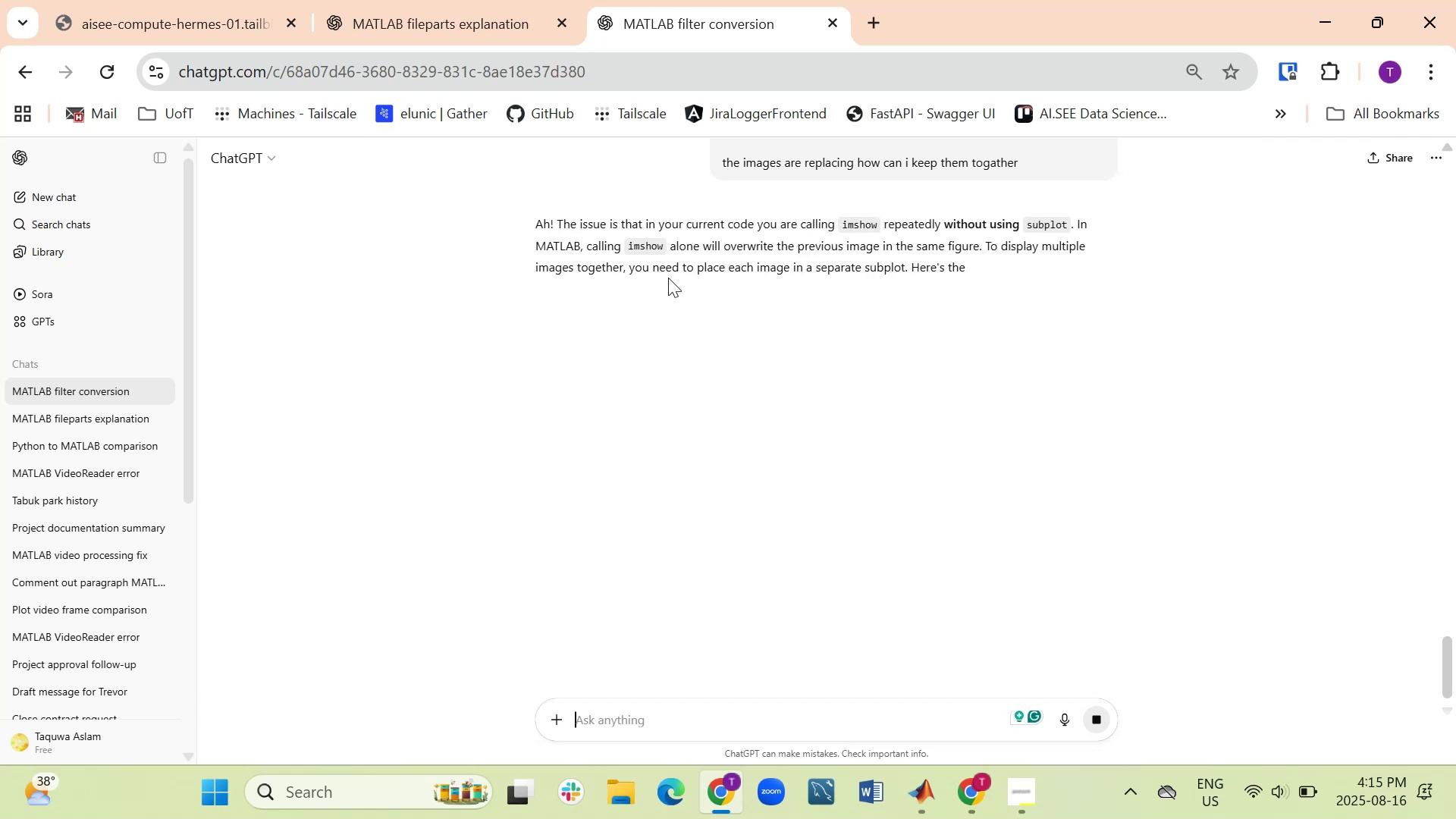 
wait(10.07)
 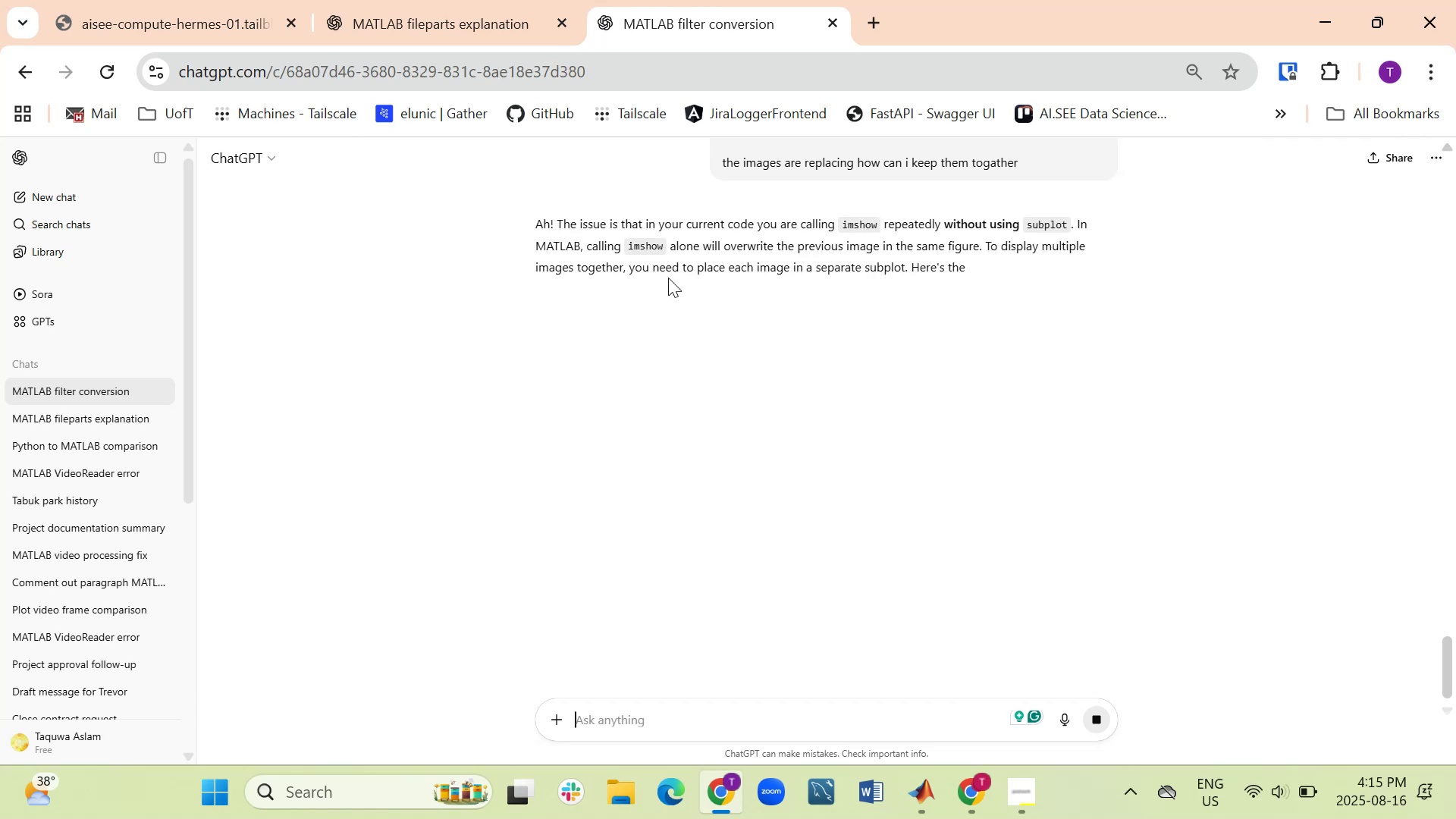 
scroll: coordinate [762, 441], scroll_direction: down, amount: 10.0
 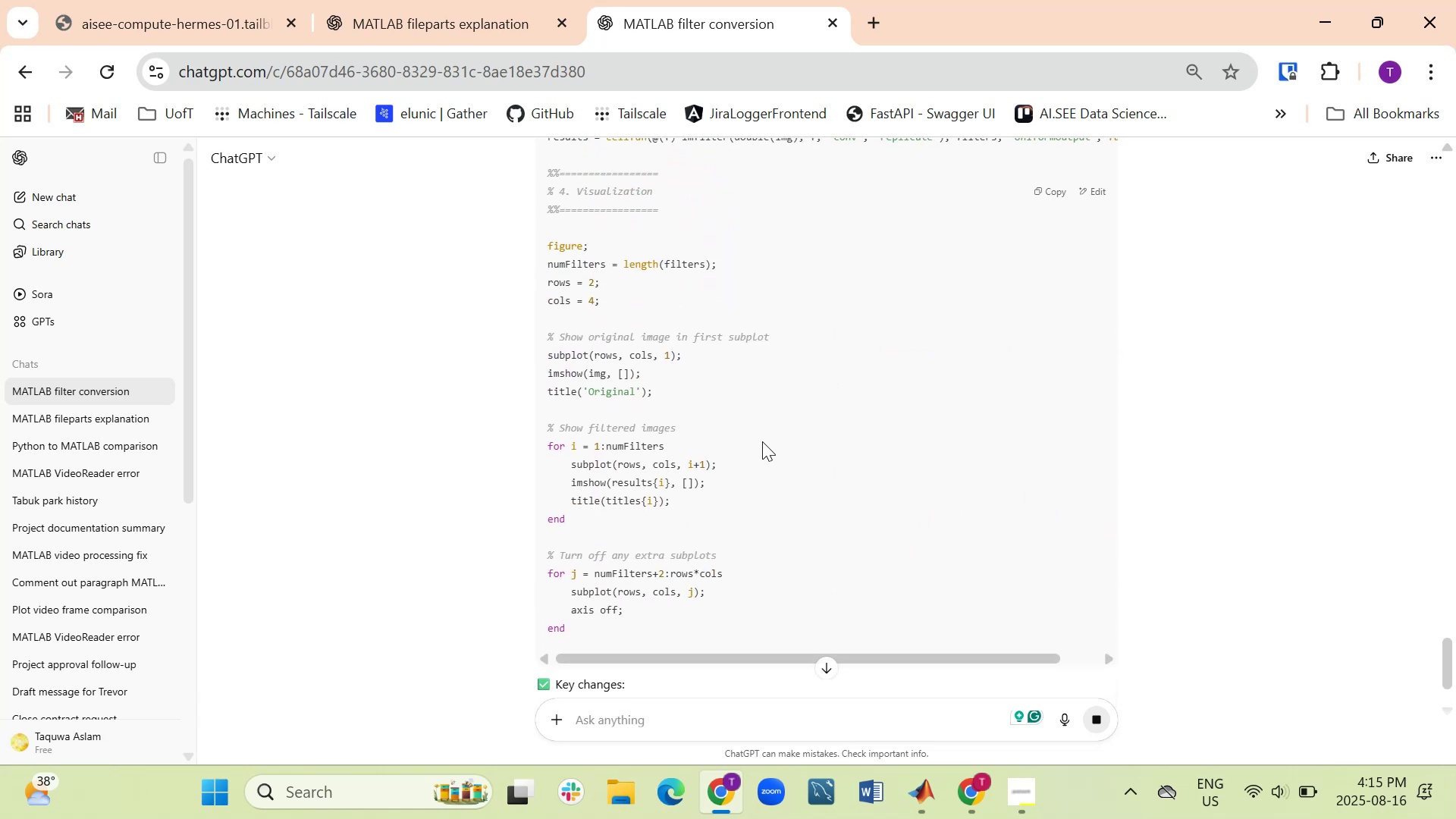 
scroll: coordinate [762, 441], scroll_direction: down, amount: 3.0
 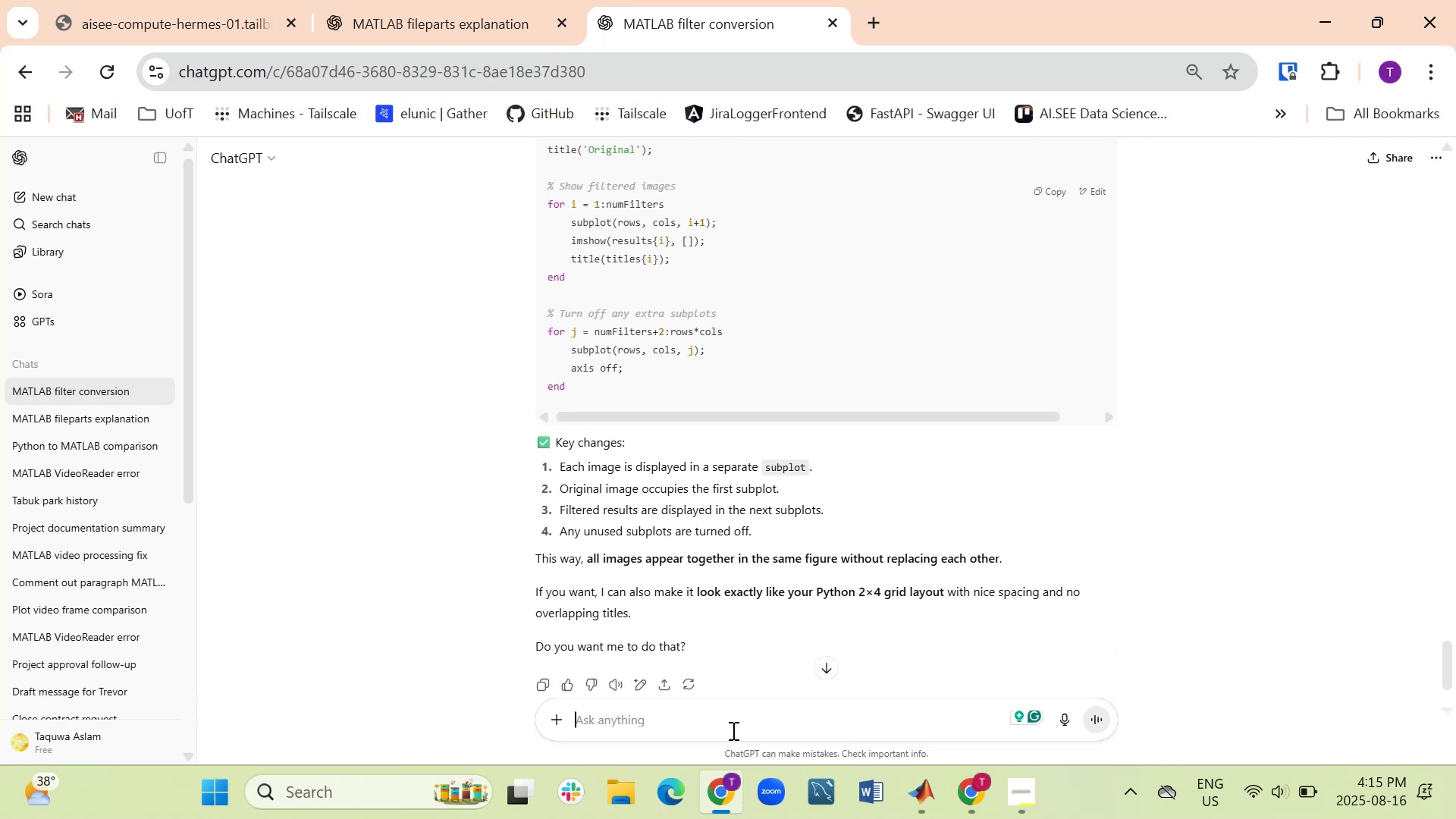 
type(just tell me the amendment in the code and where)
 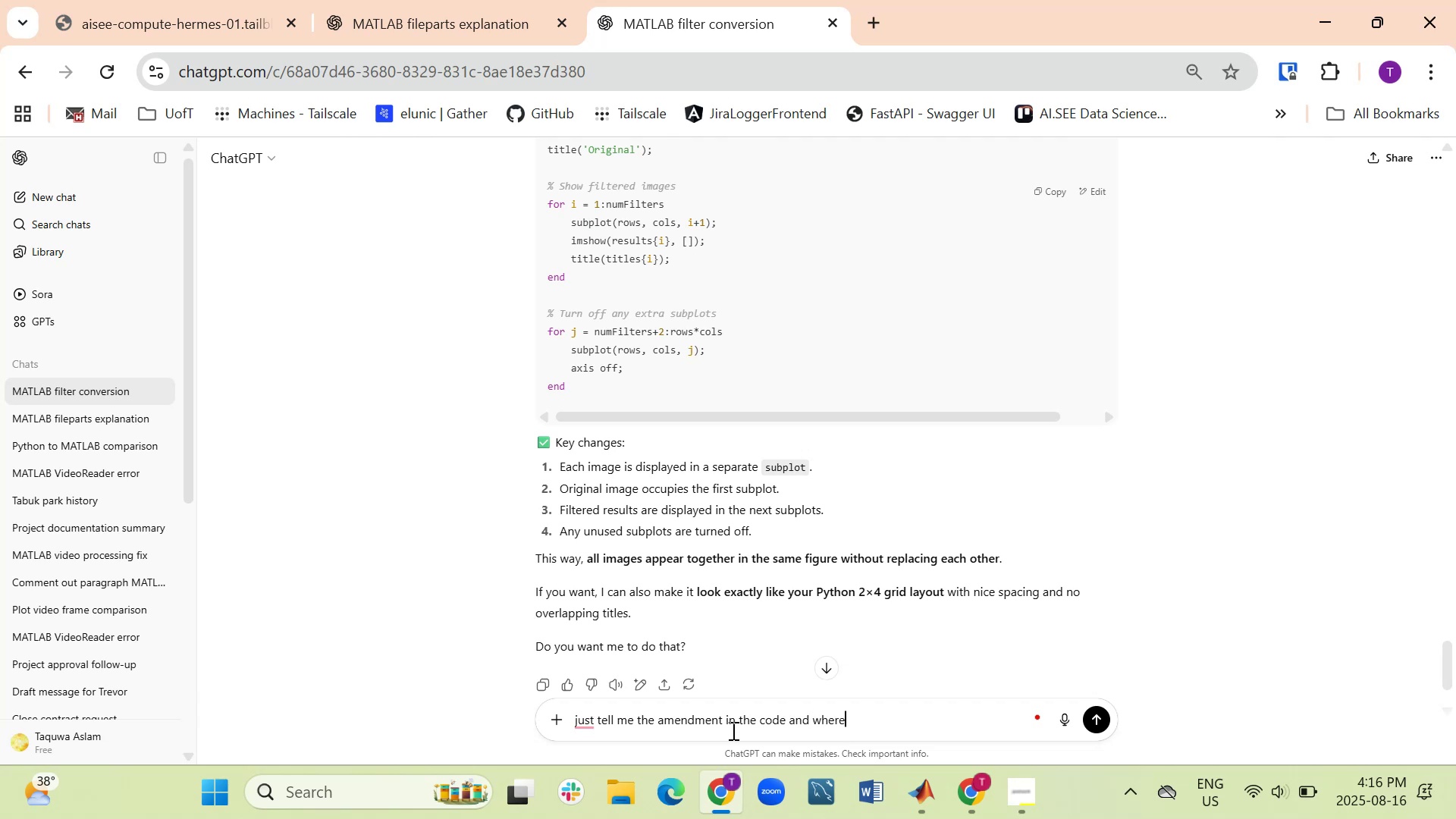 
key(Enter)
 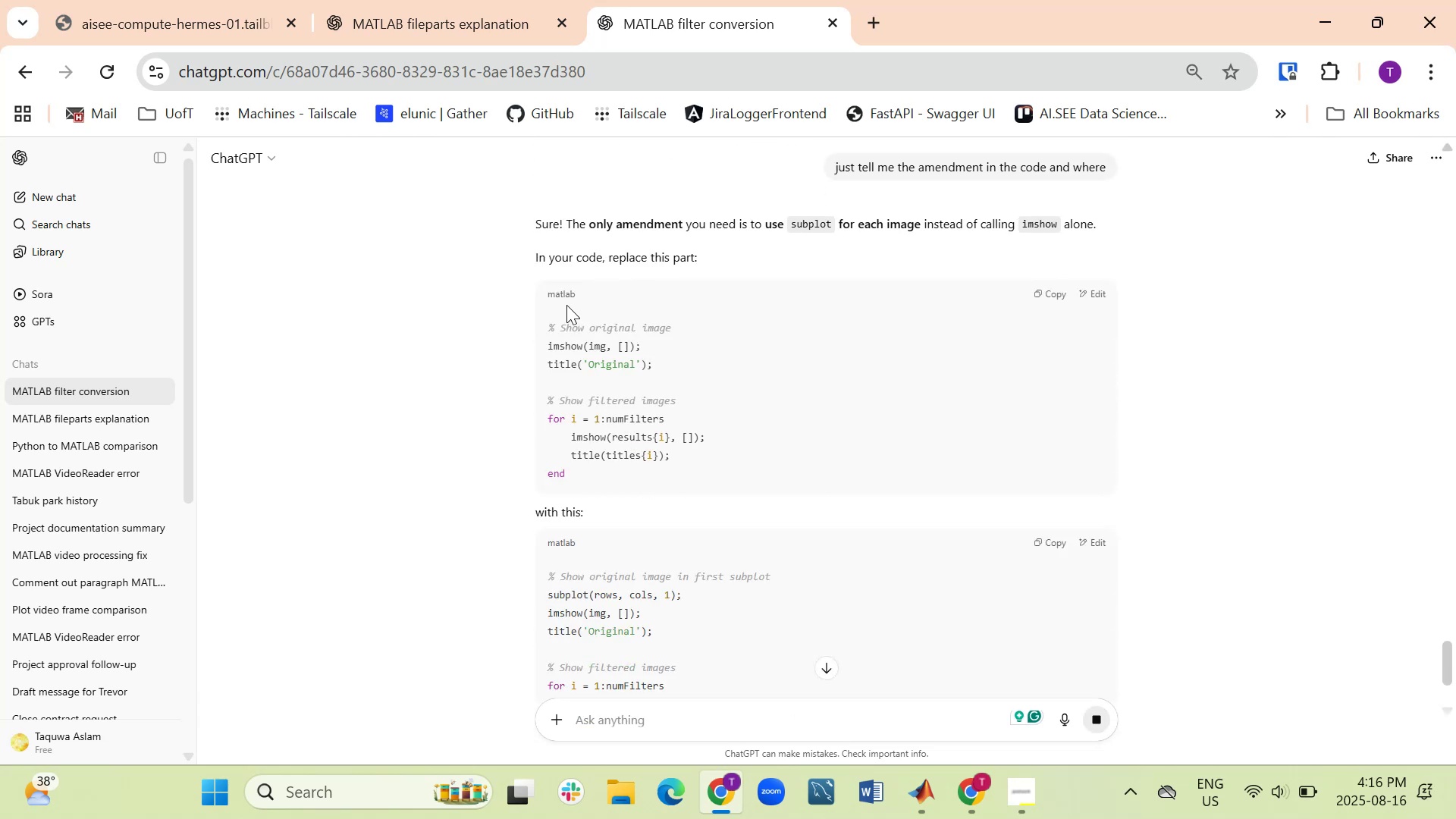 
wait(11.13)
 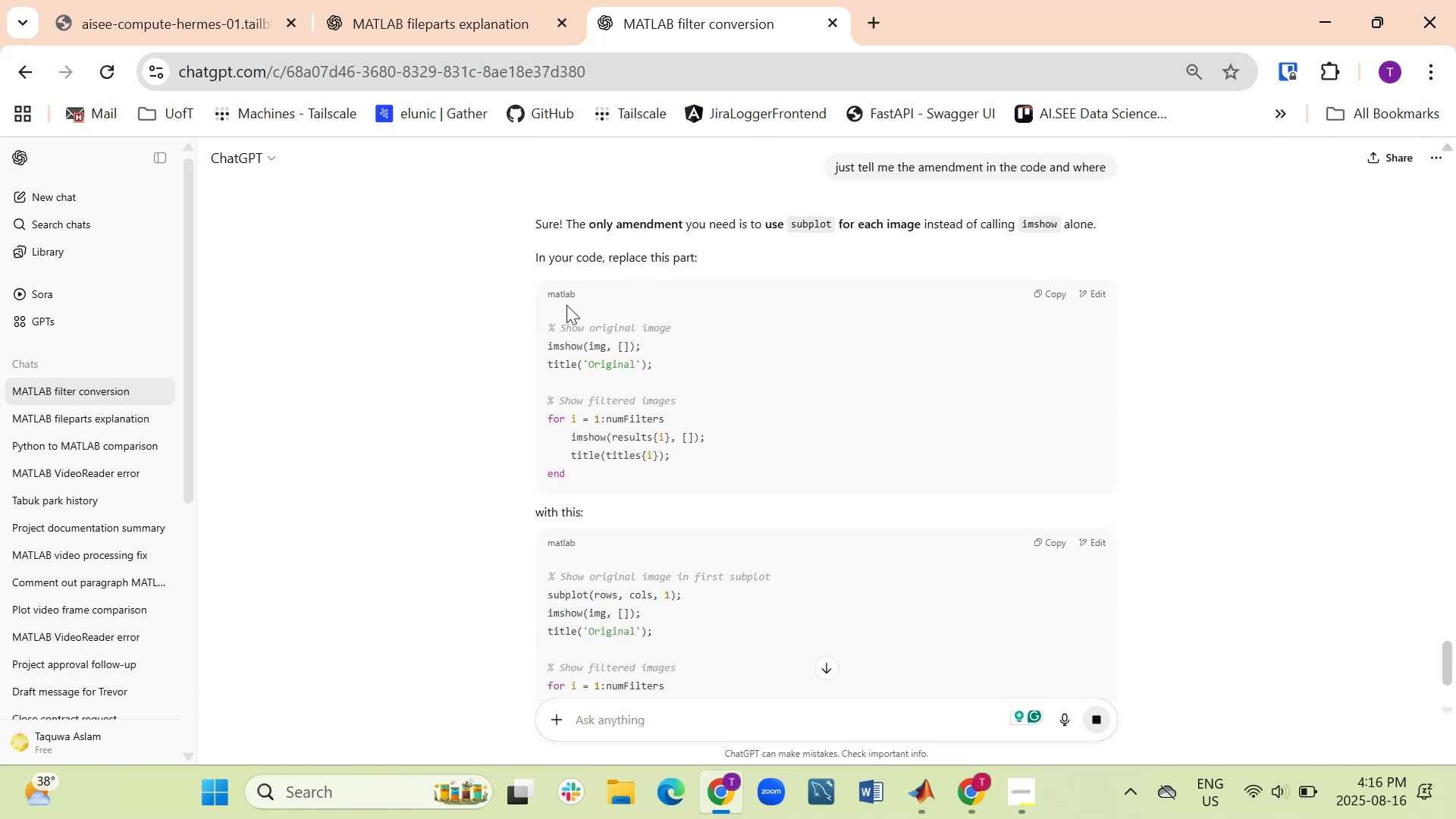 
scroll: coordinate [618, 544], scroll_direction: down, amount: 1.0
 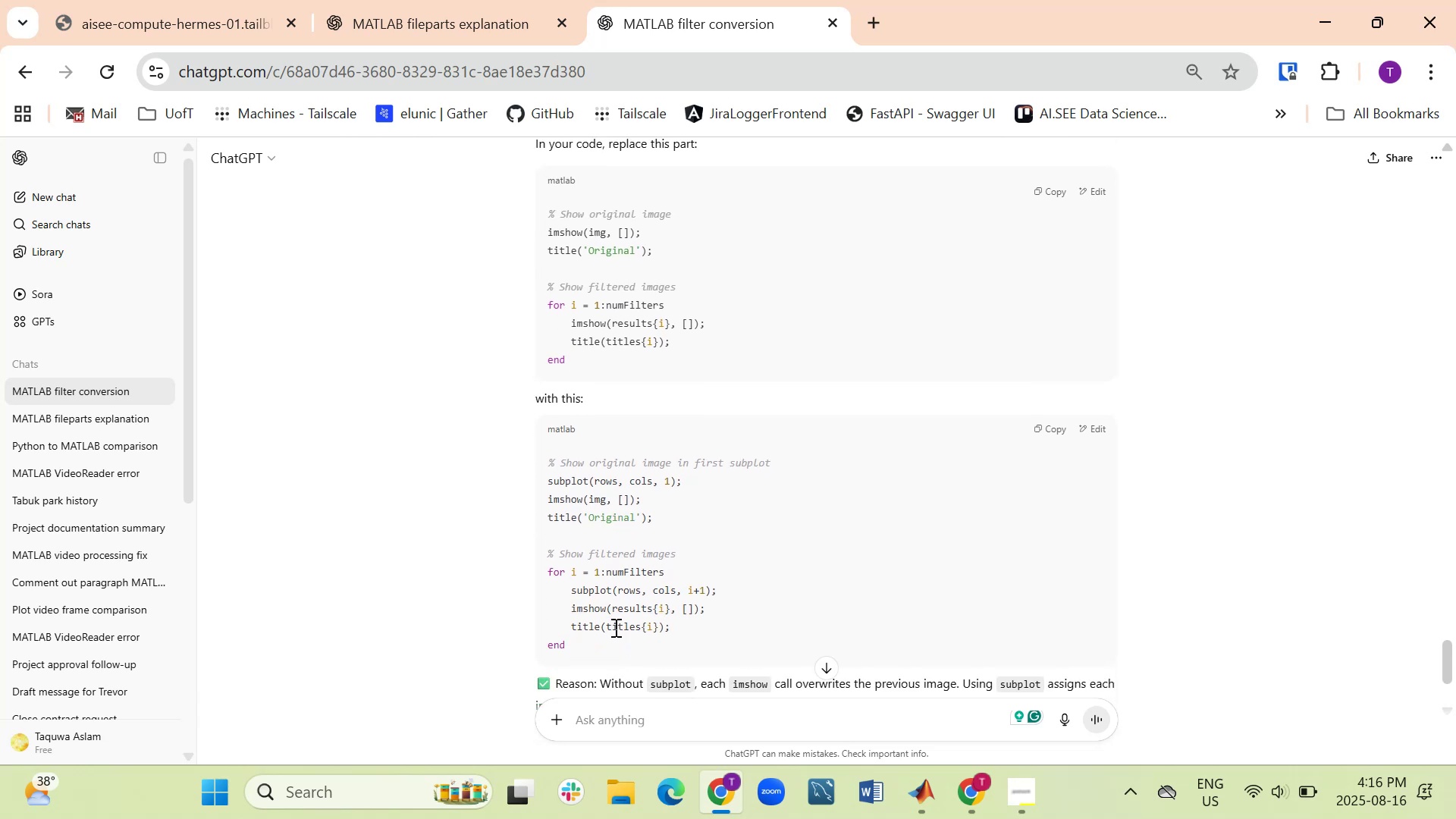 
left_click_drag(start_coordinate=[579, 646], to_coordinate=[557, 636])
 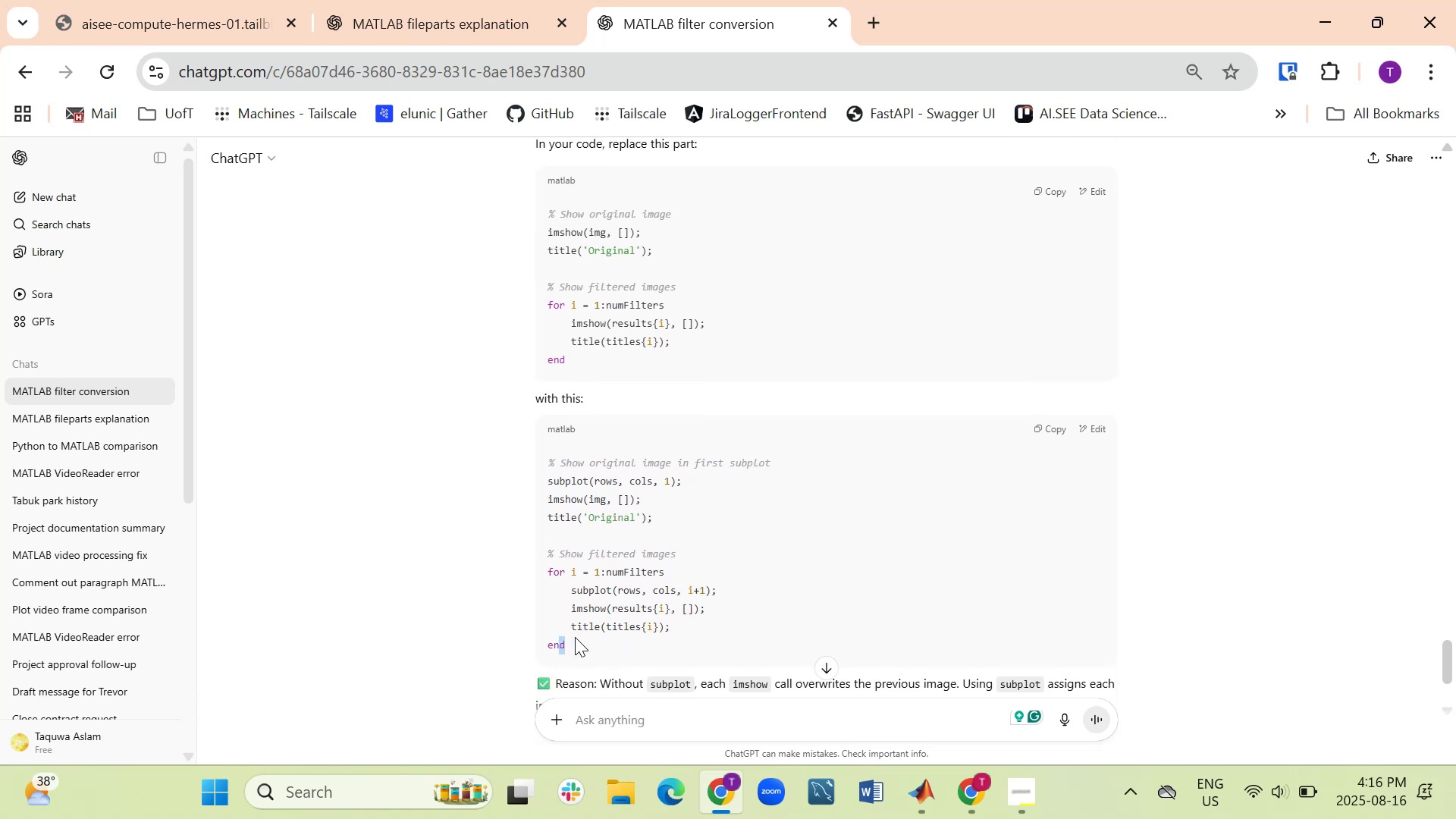 
left_click([575, 644])
 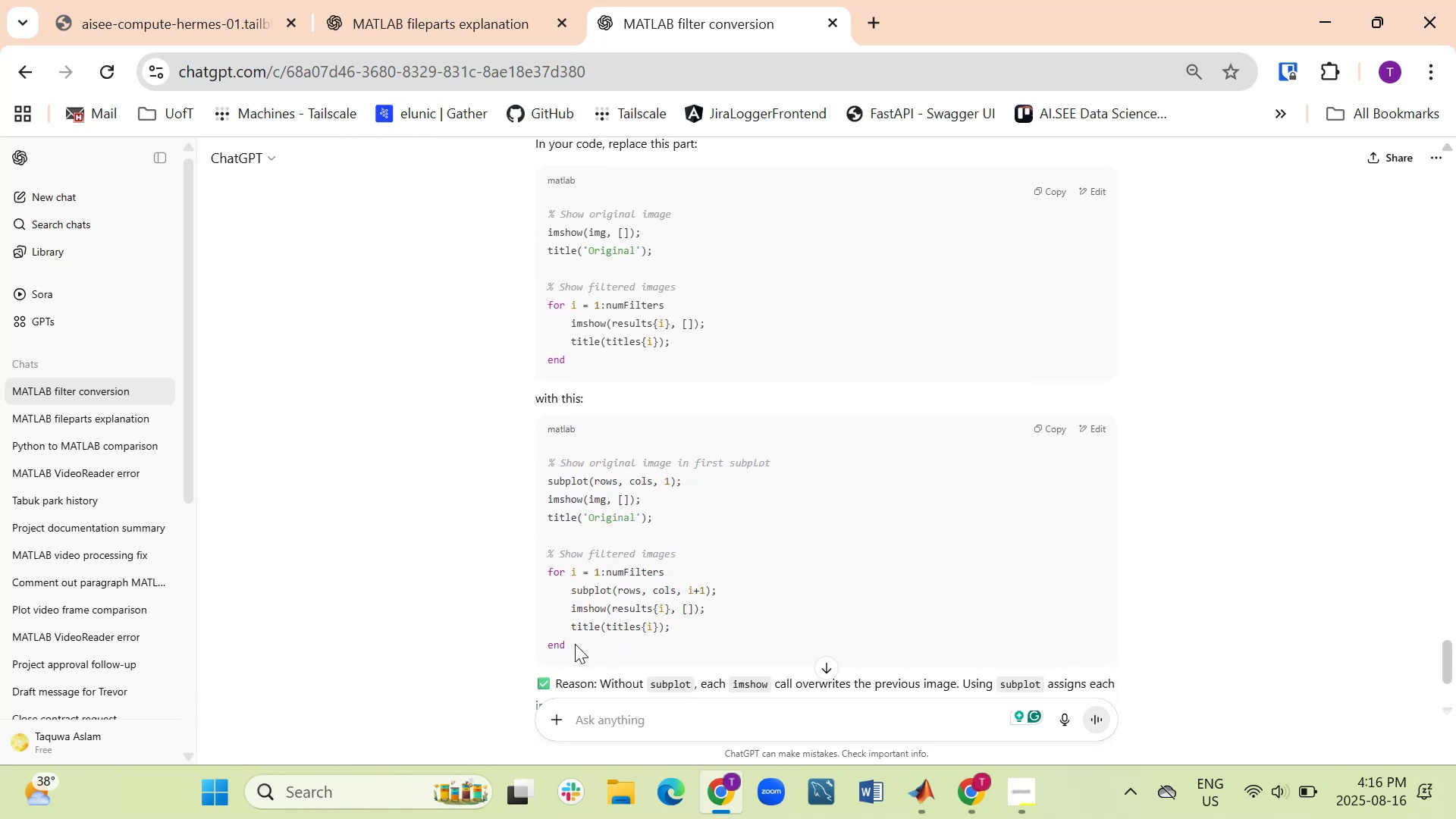 
left_click_drag(start_coordinate=[575, 644], to_coordinate=[535, 455])
 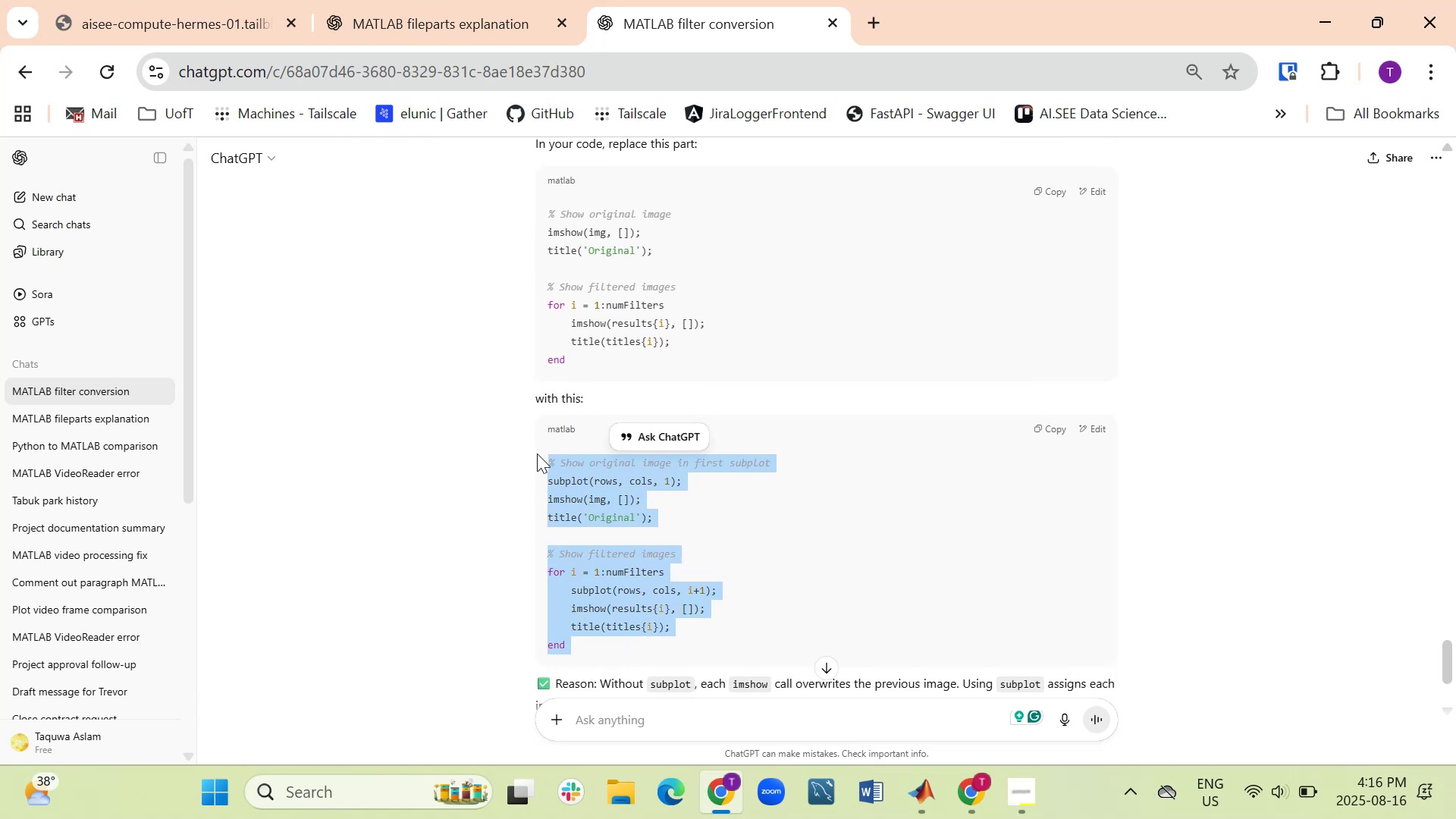 
key(Control+C)
 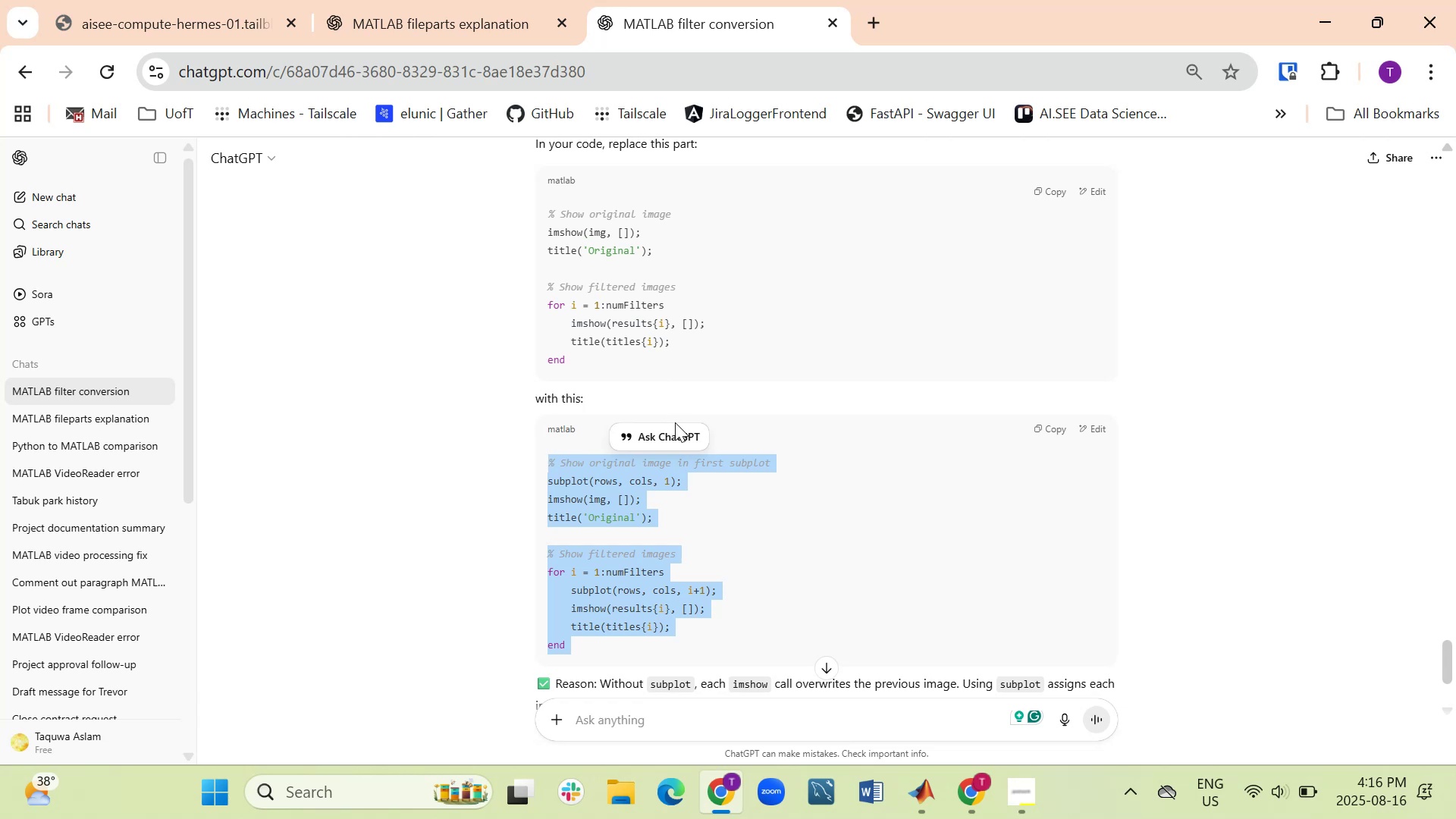 
left_click([938, 807])
 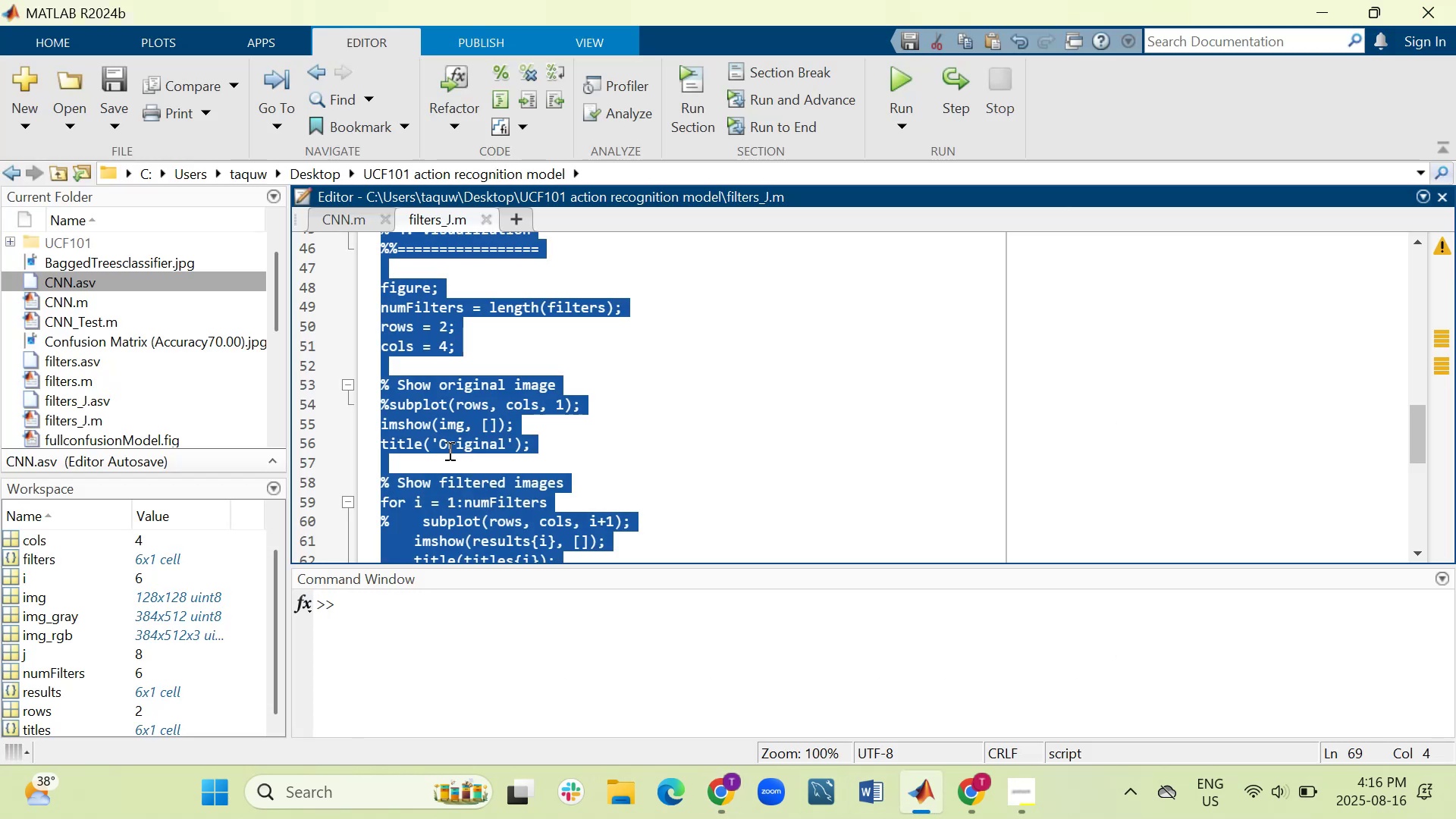 
left_click([604, 429])
 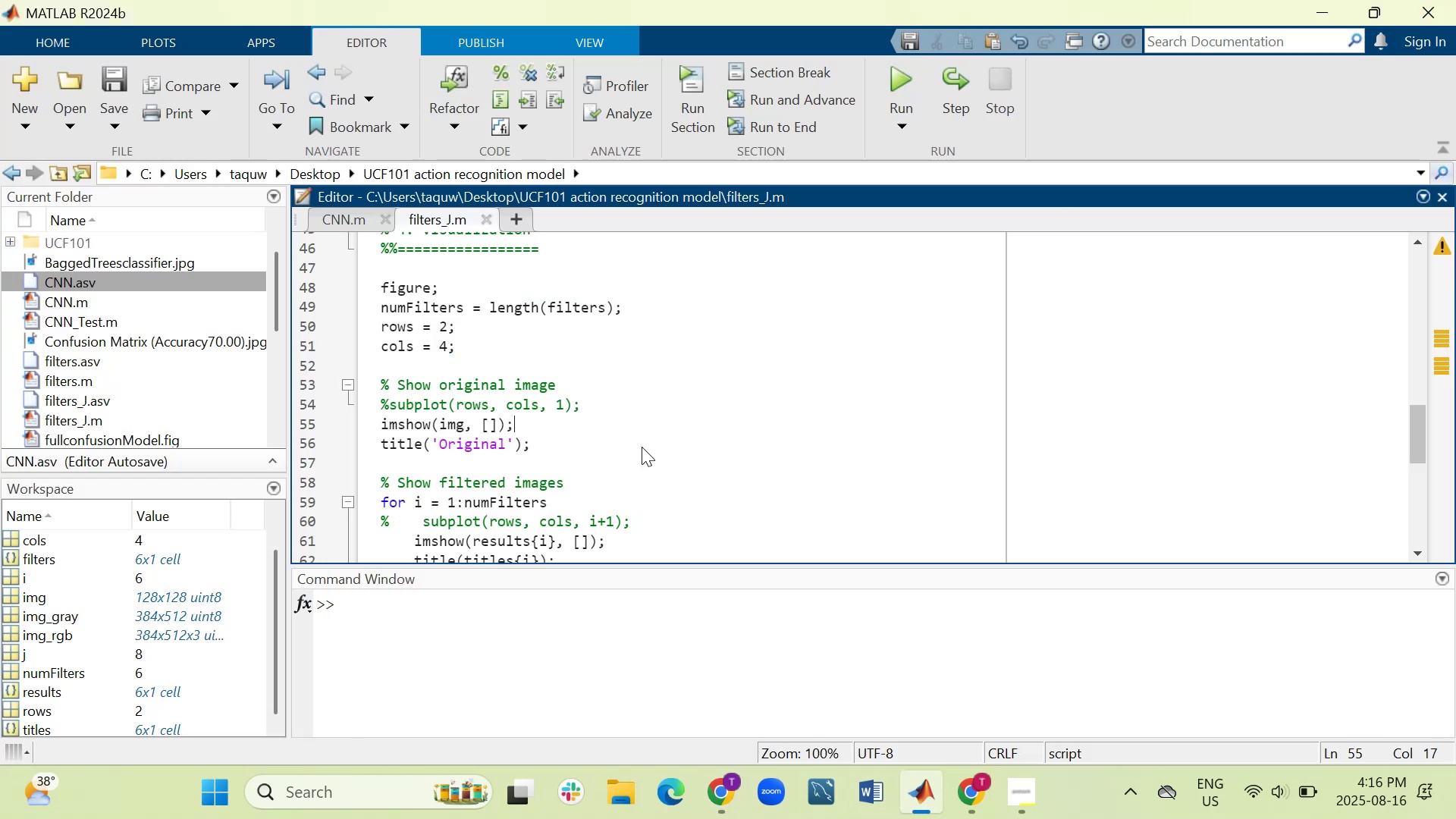 
scroll: coordinate [642, 447], scroll_direction: up, amount: 1.0
 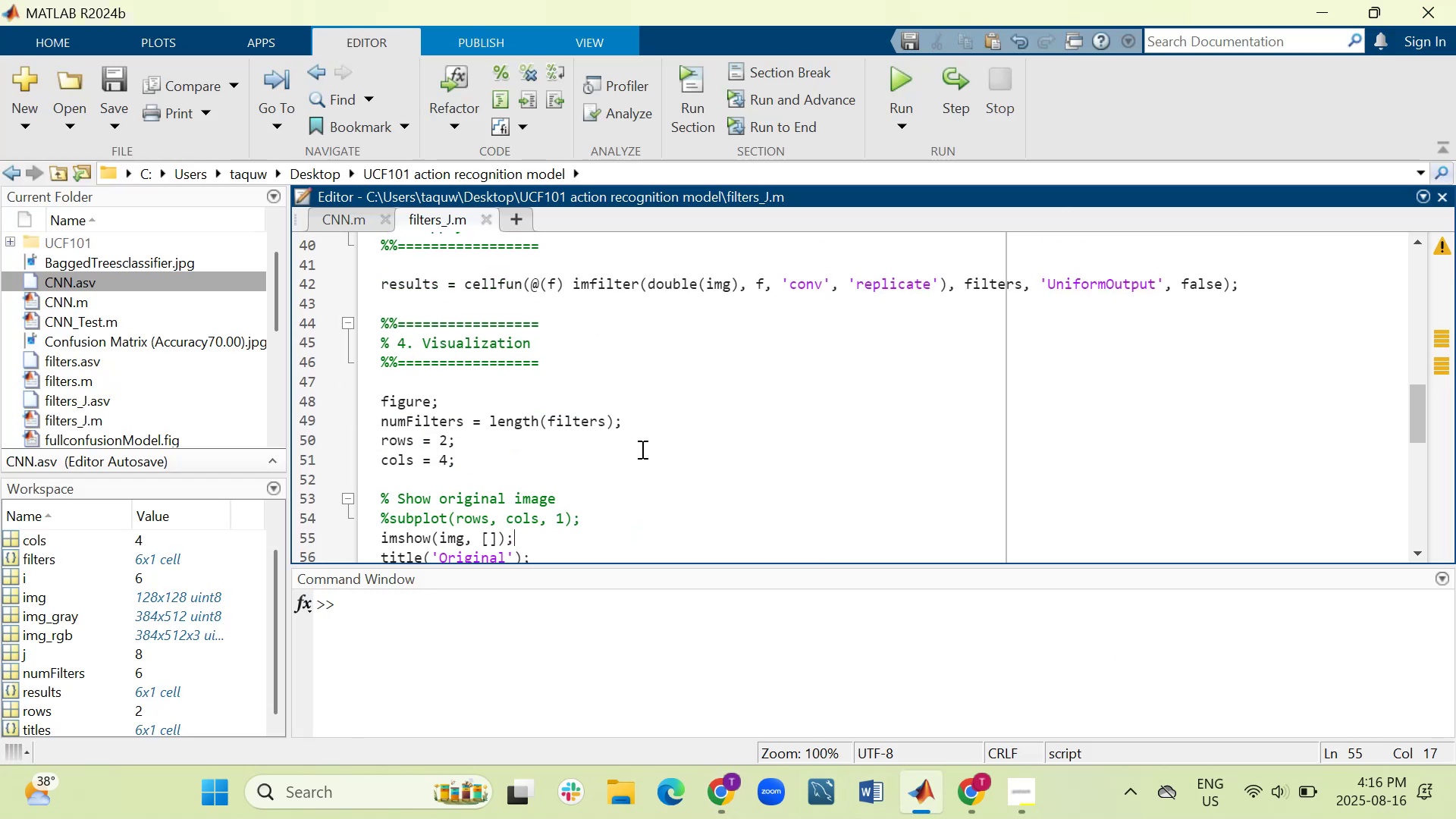 
scroll: coordinate [638, 473], scroll_direction: down, amount: 1.0
 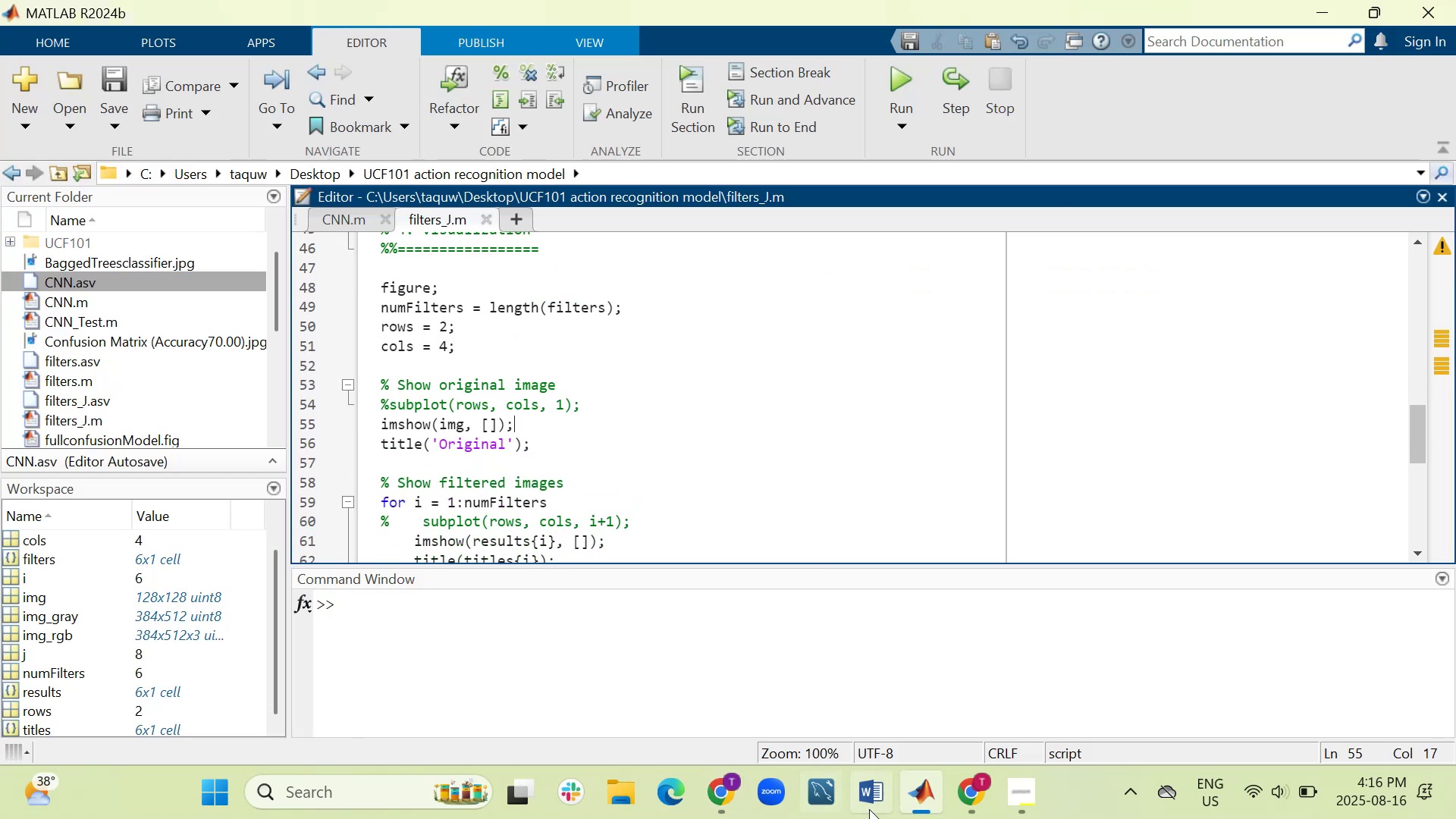 
left_click([912, 806])
 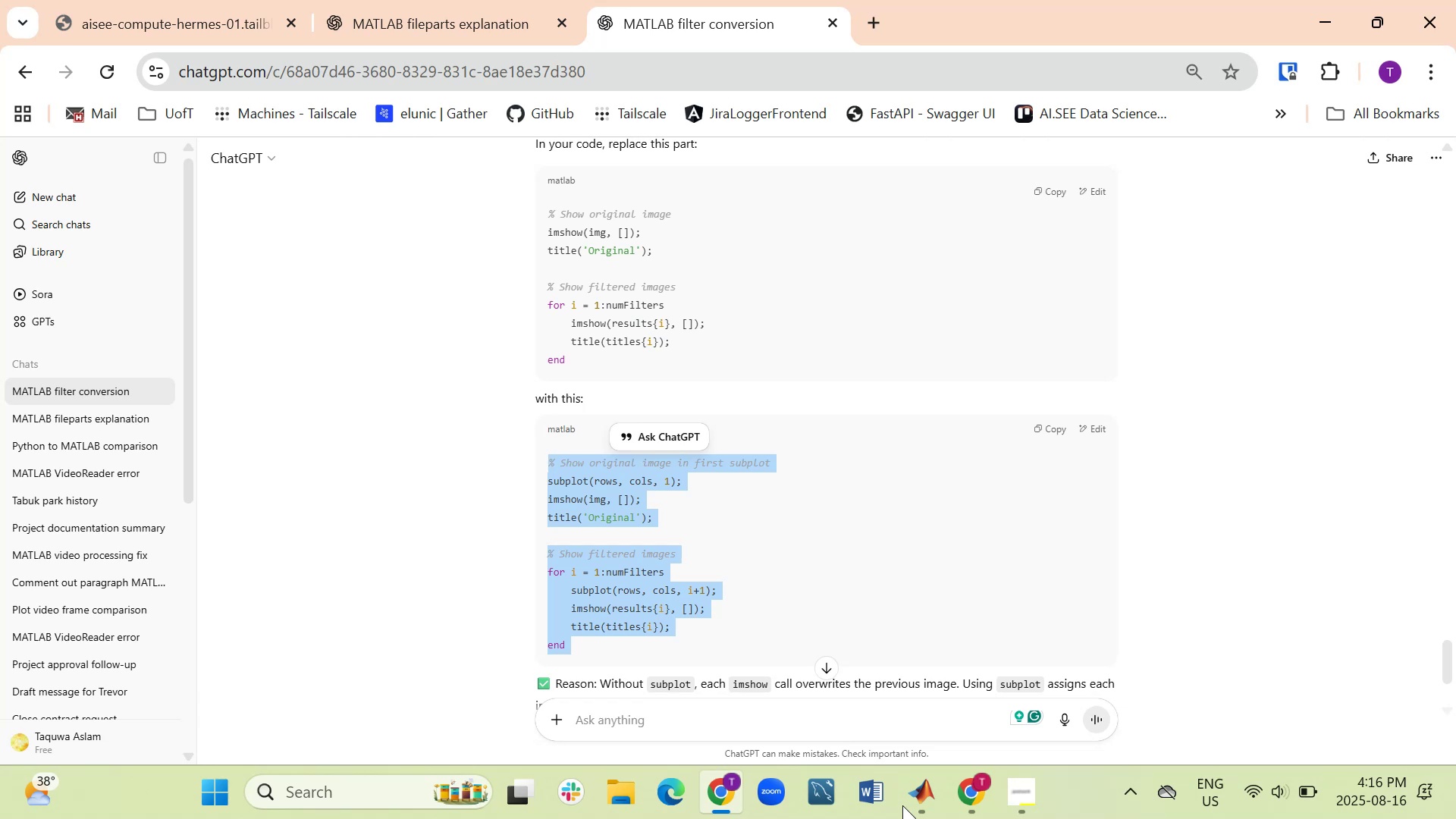 
wait(17.76)
 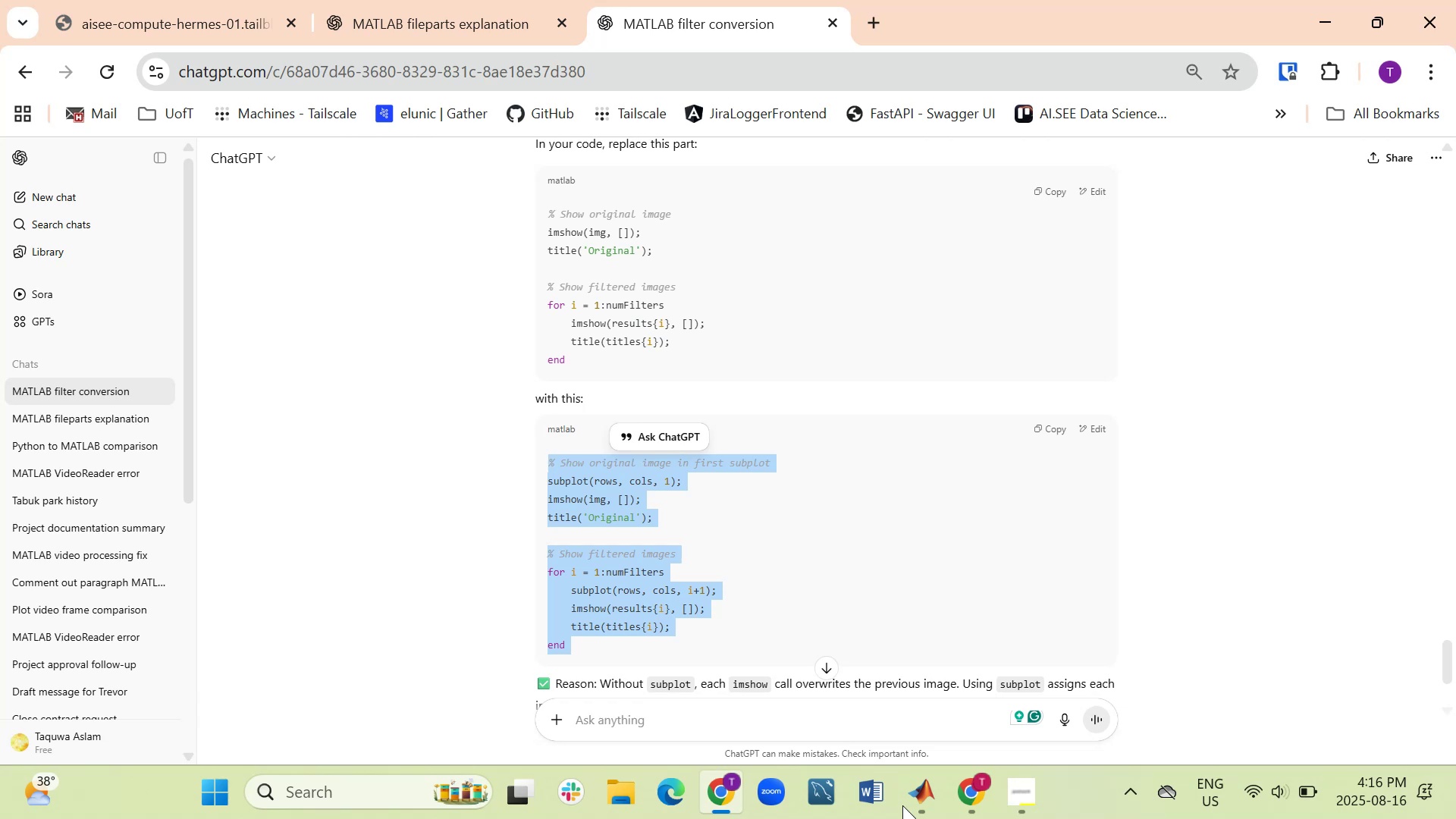 
left_click([920, 801])
 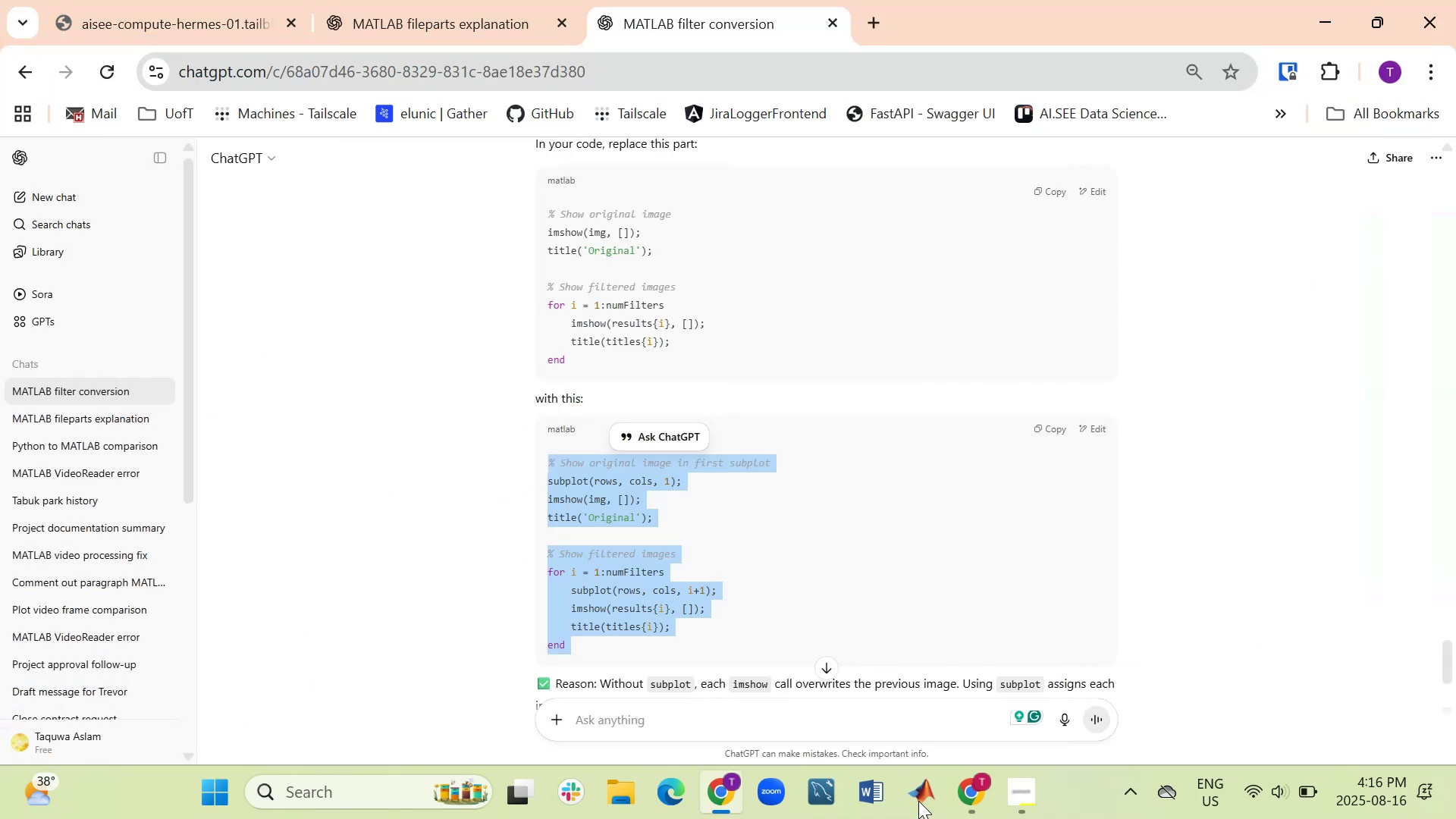 
wait(6.08)
 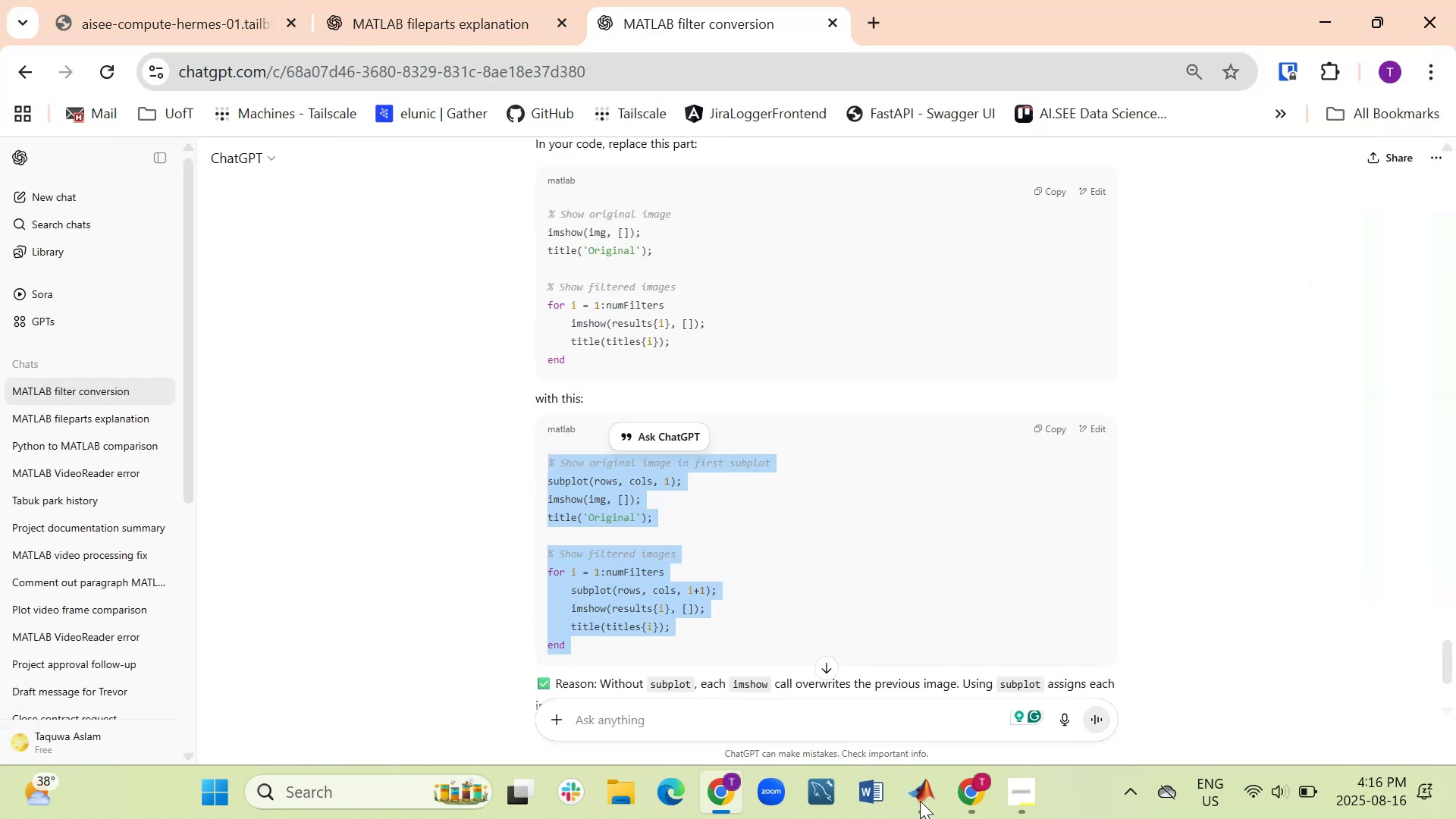 
left_click([918, 801])
 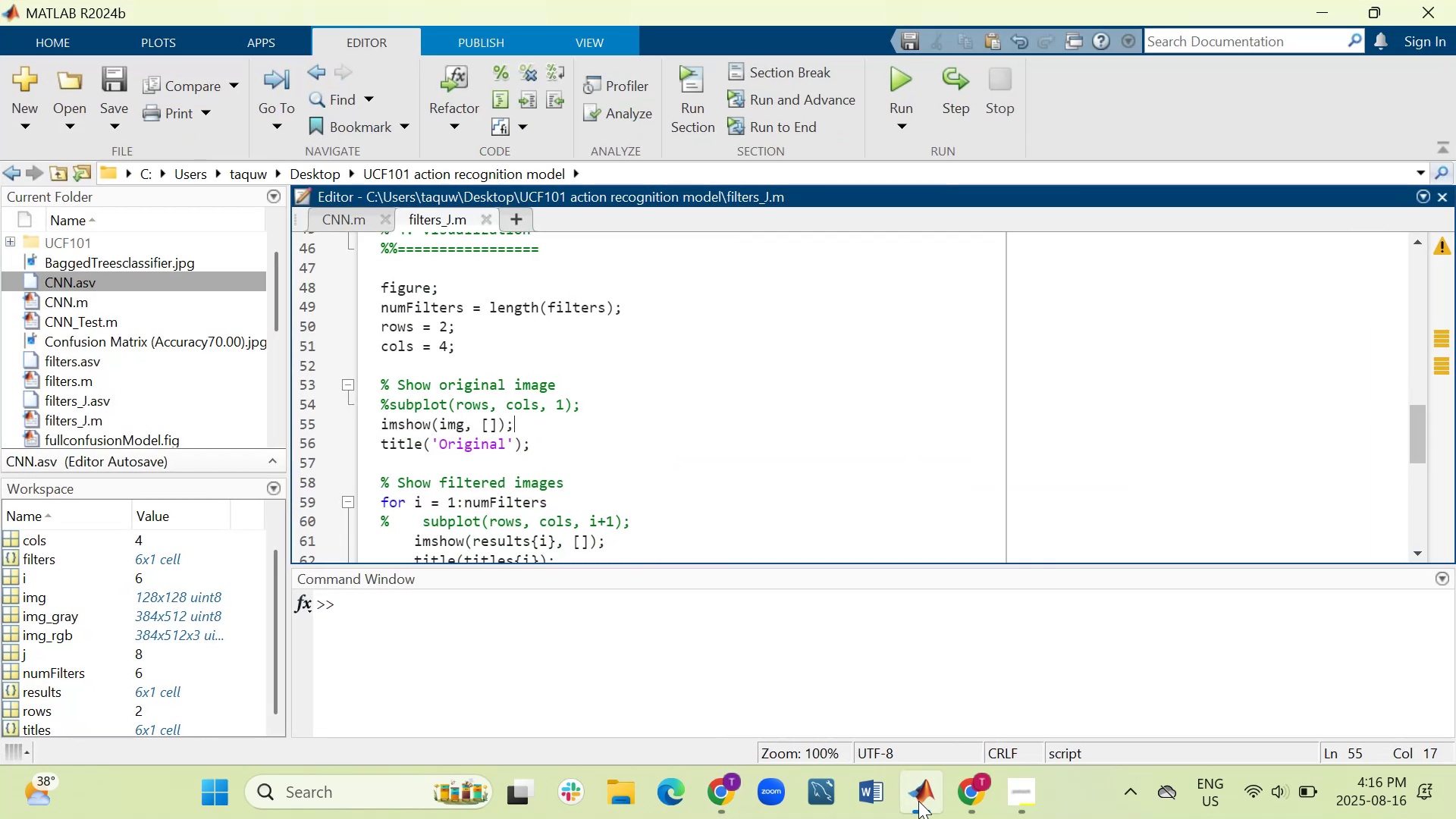 
left_click_drag(start_coordinate=[377, 383], to_coordinate=[506, 650])
 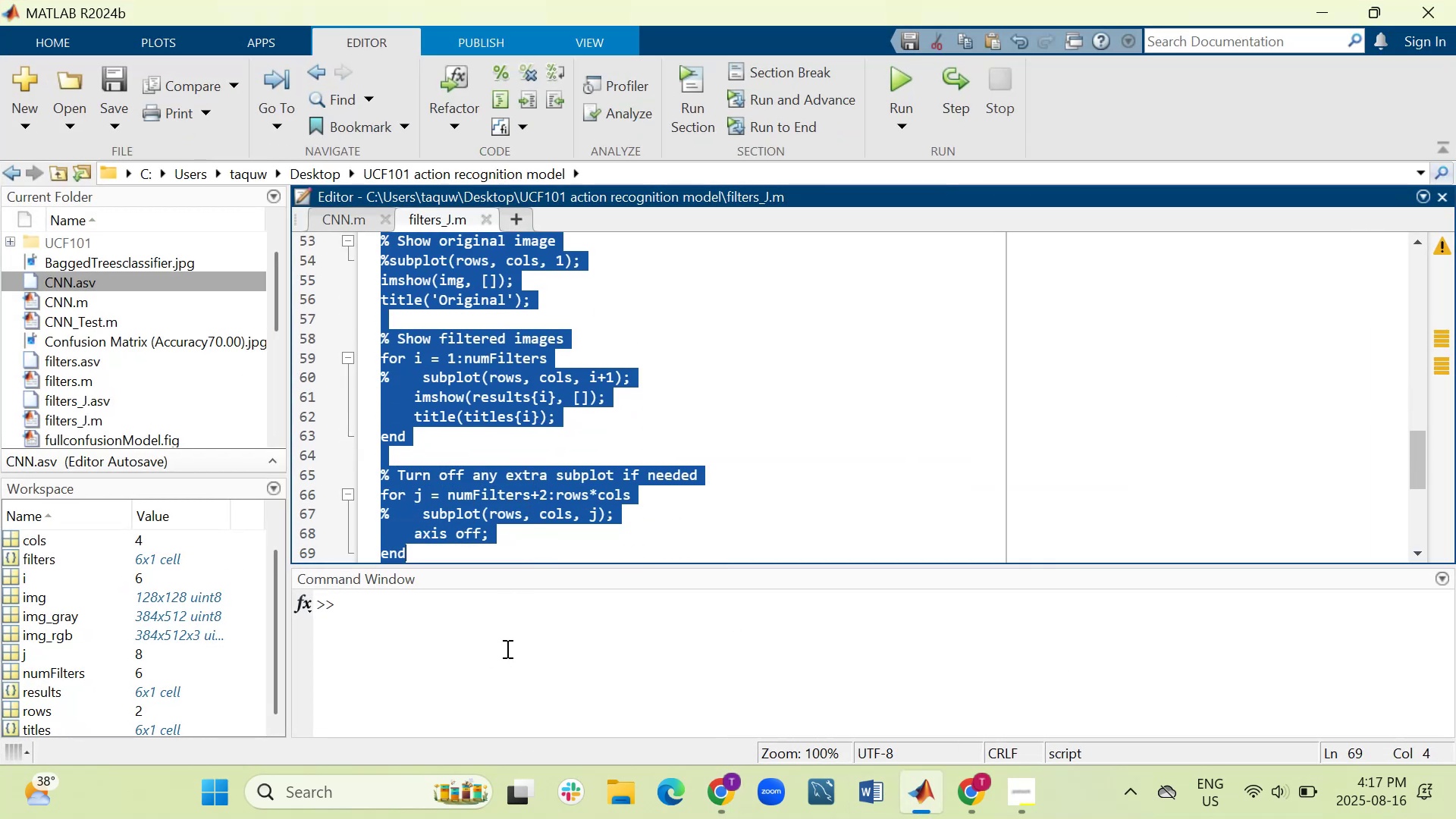 
key(Control+V)
 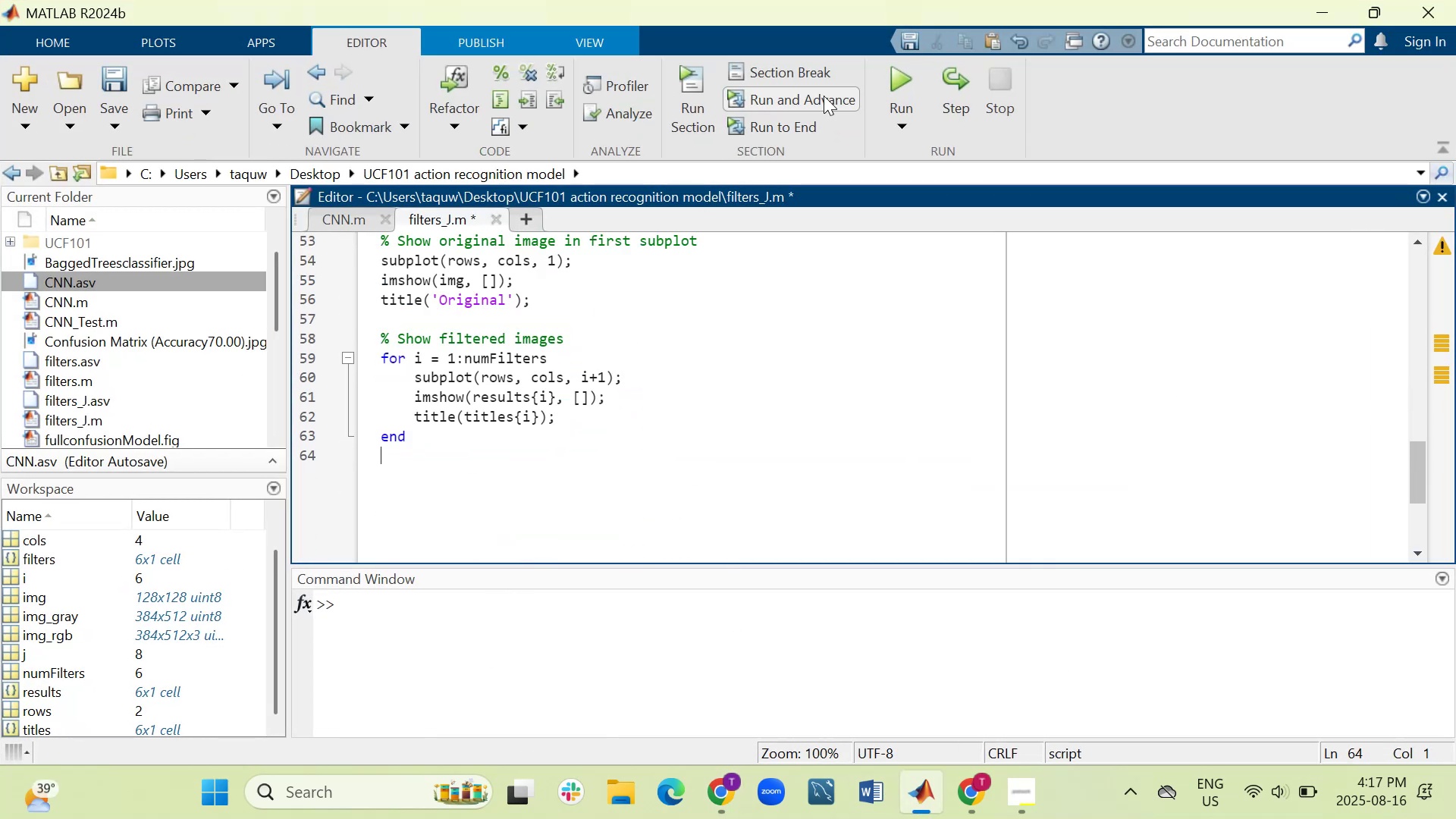 
left_click([900, 75])
 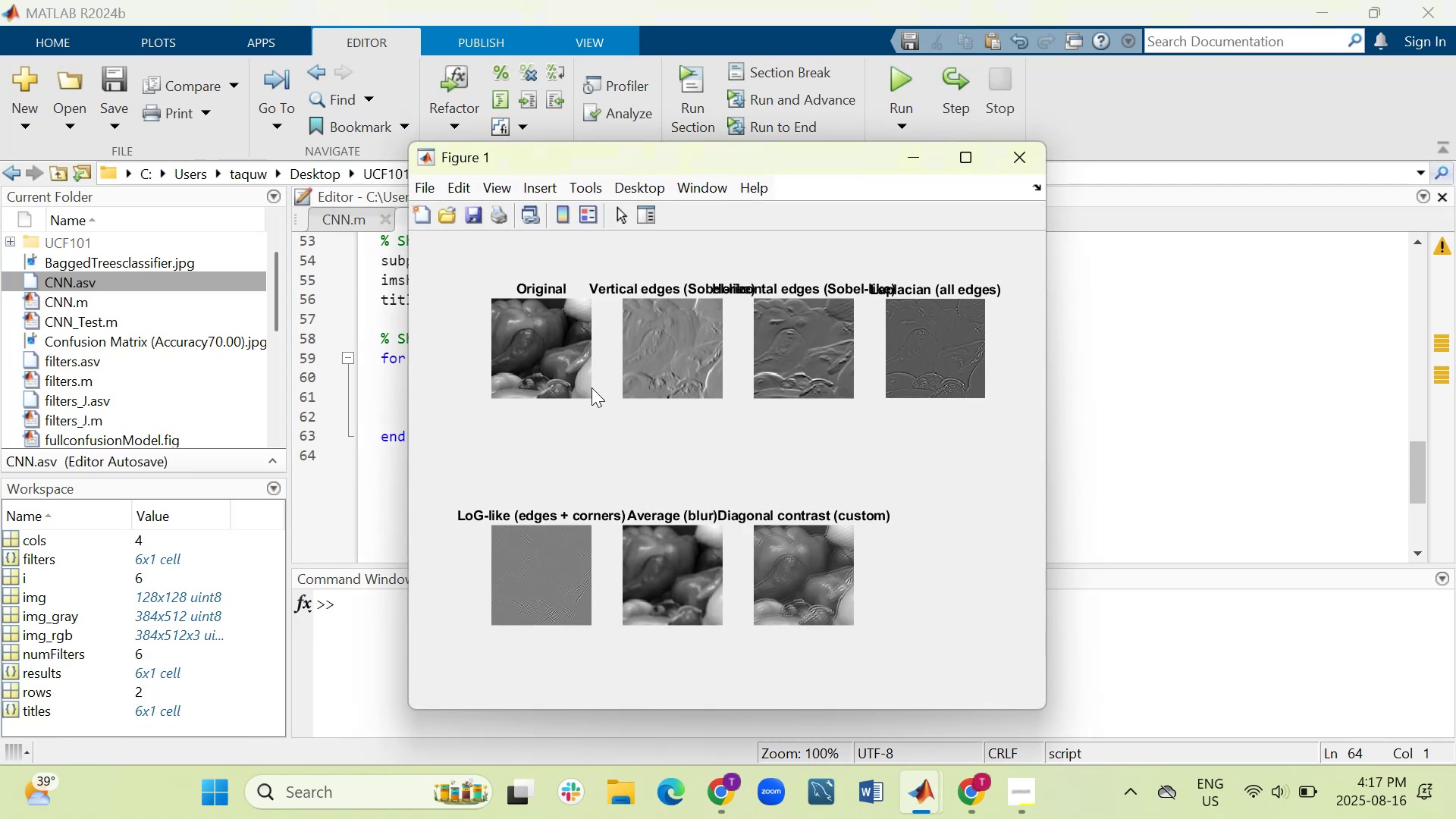 
scroll: coordinate [774, 385], scroll_direction: up, amount: 2.0
 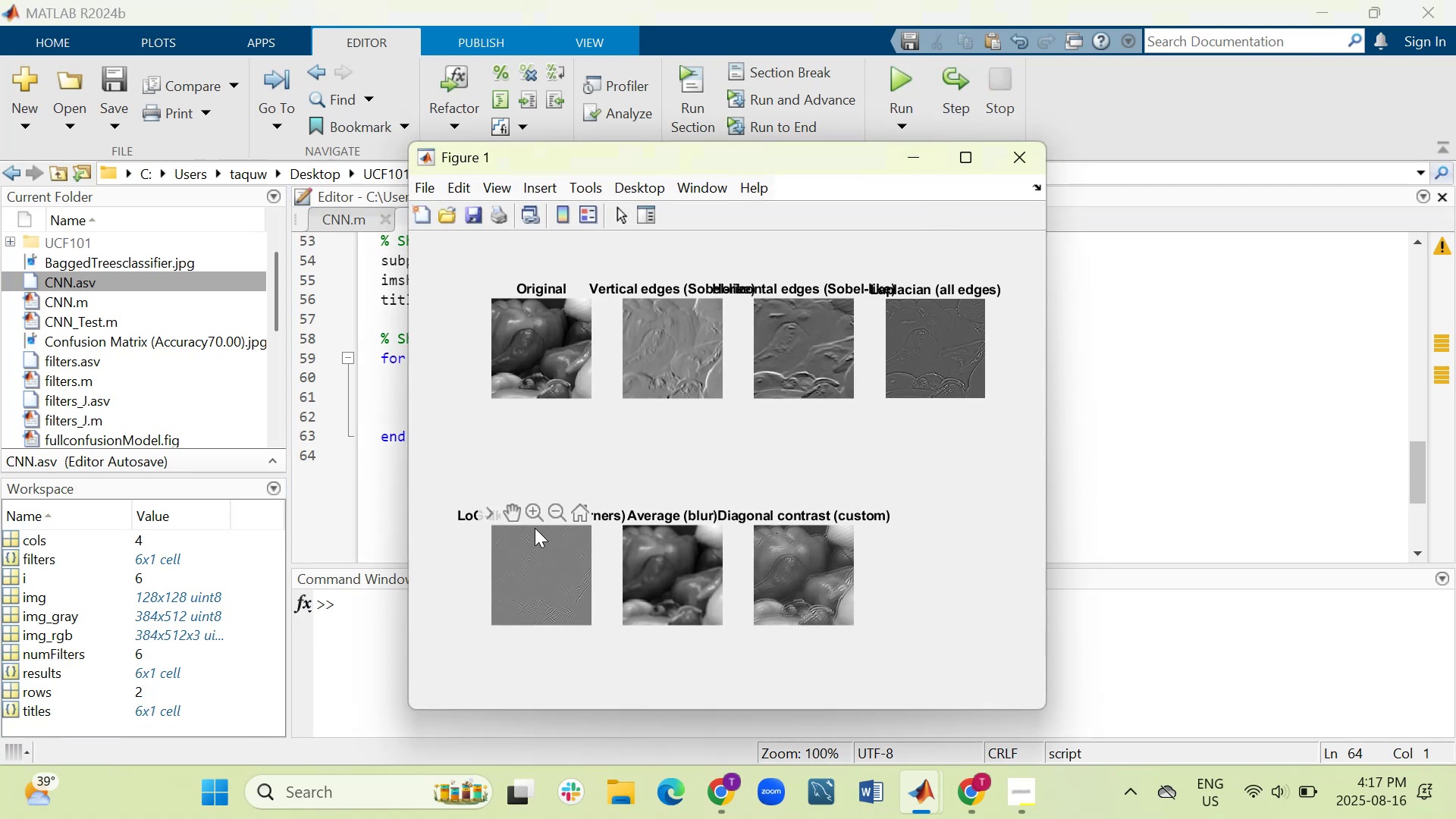 
wait(6.35)
 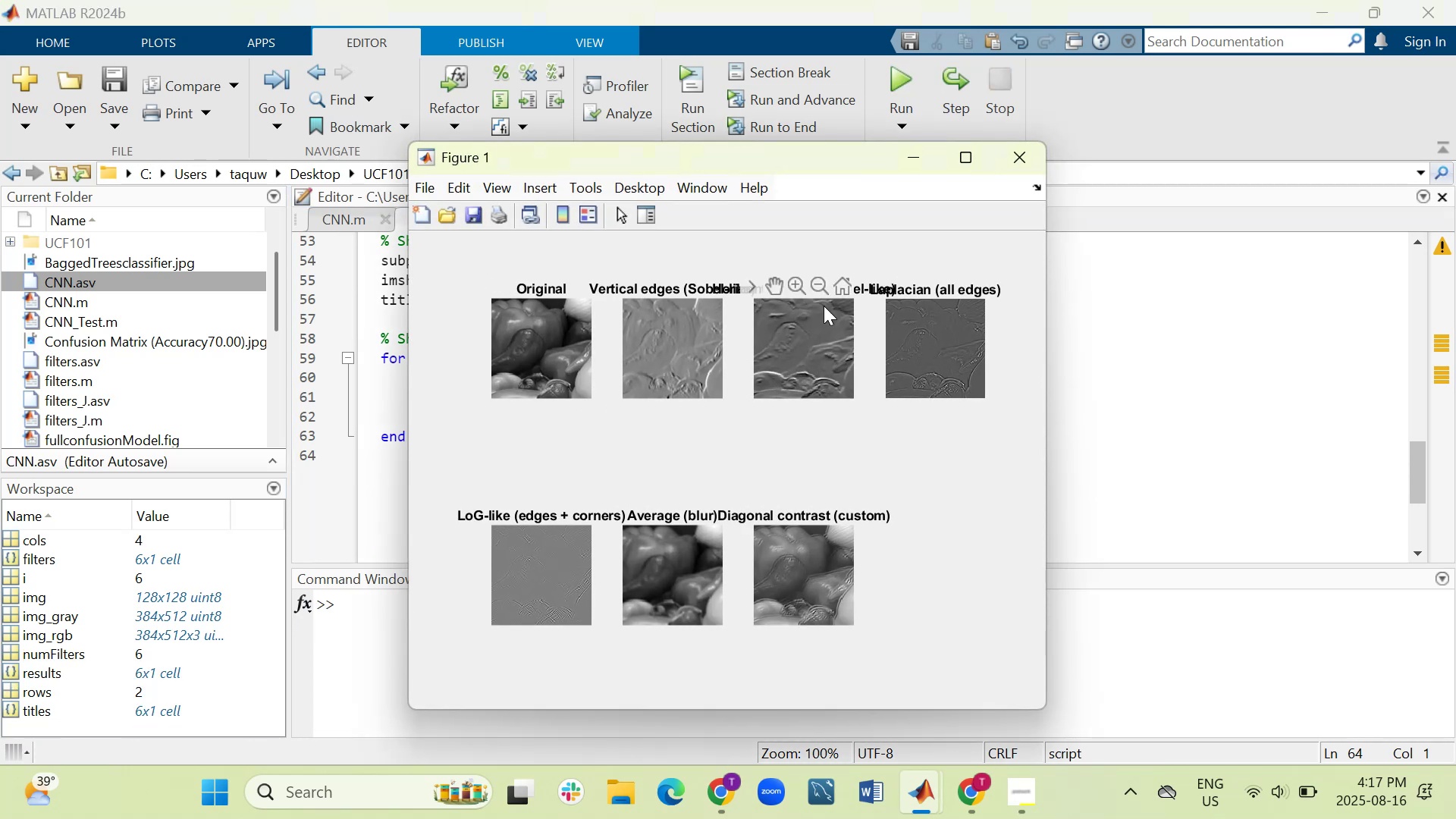 
left_click([1002, 157])
 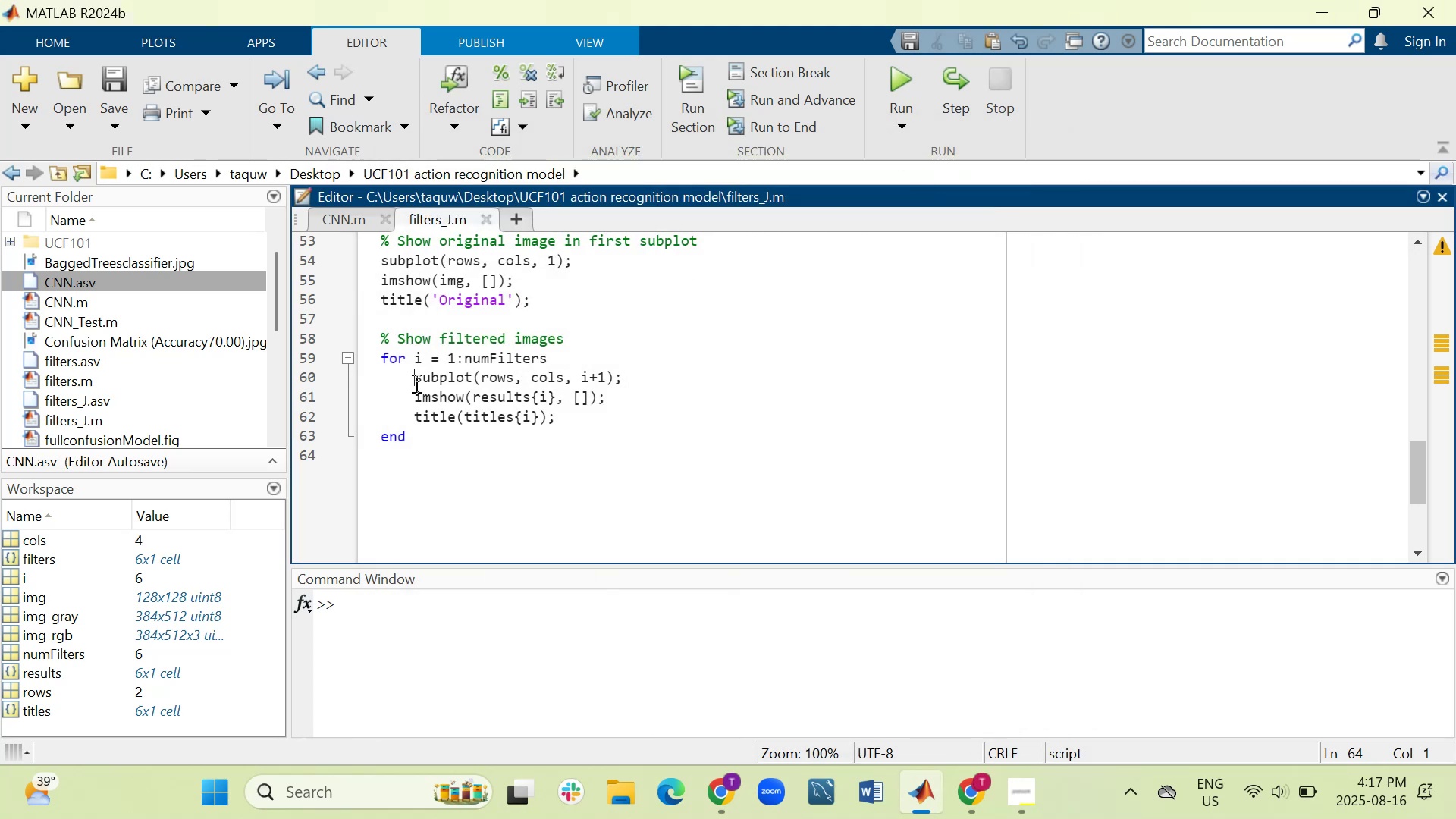 
double_click([396, 383])
 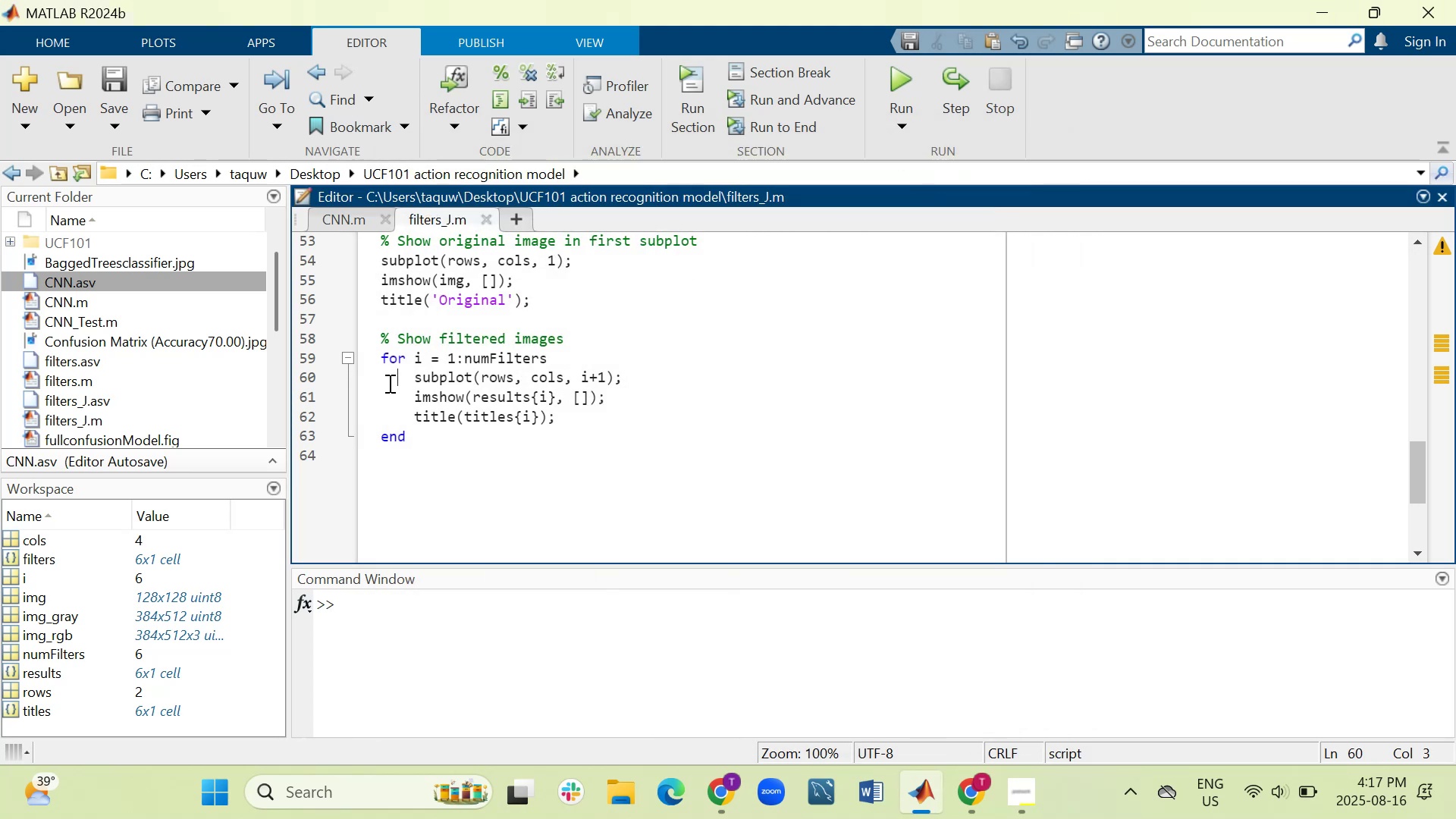 
left_click([384, 383])
 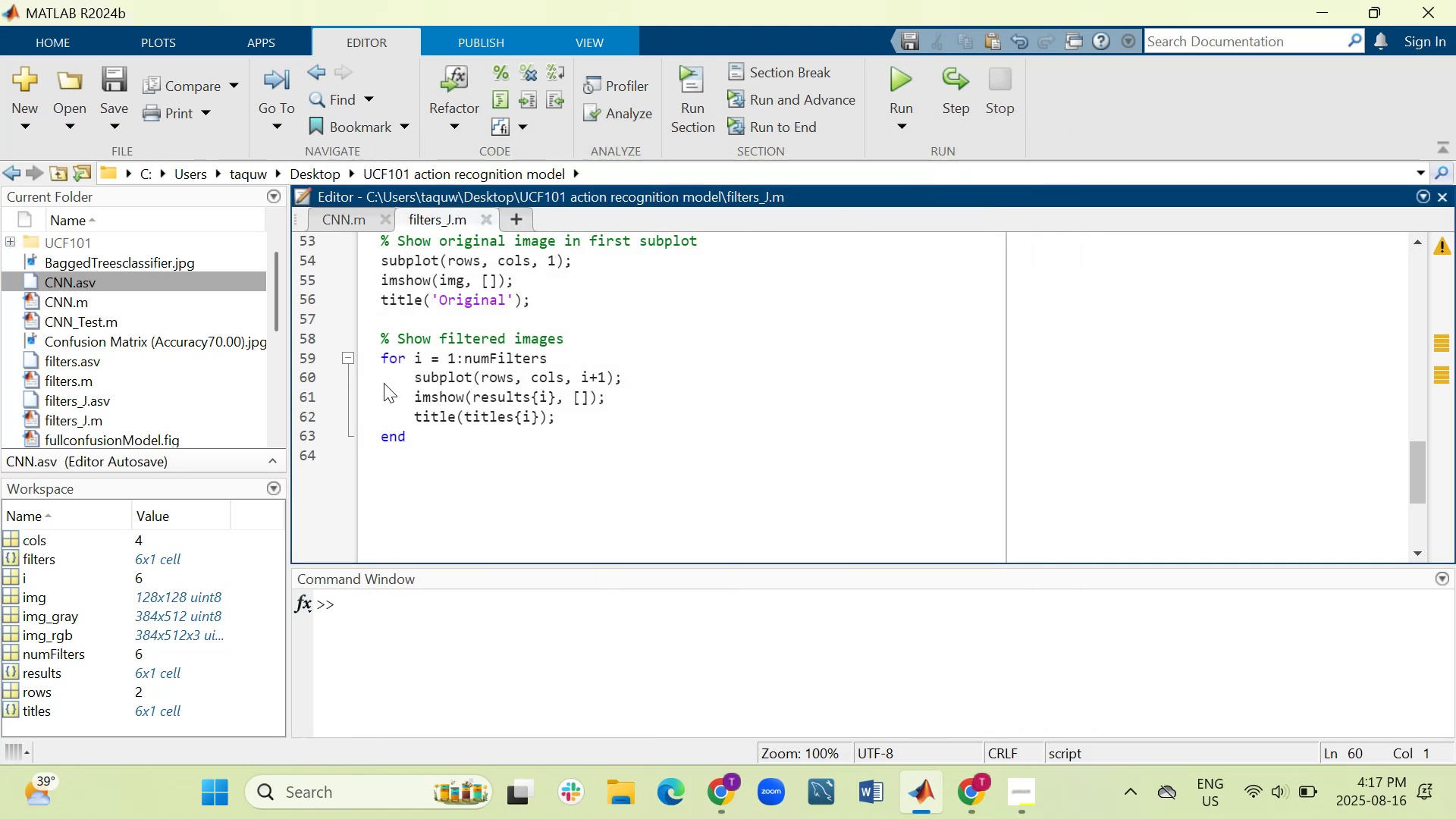 
key(Shift+5)
 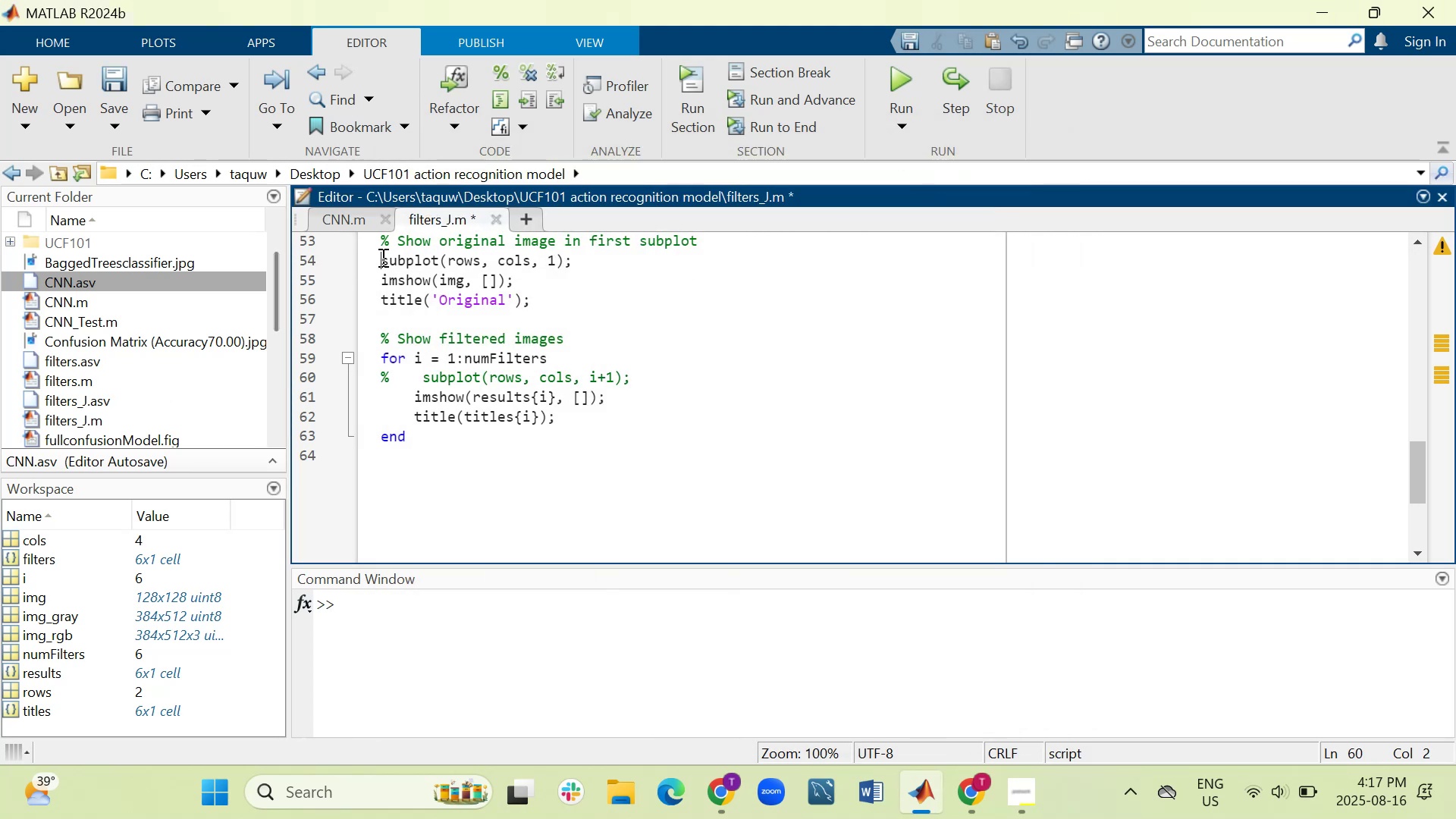 
key(Shift+5)
 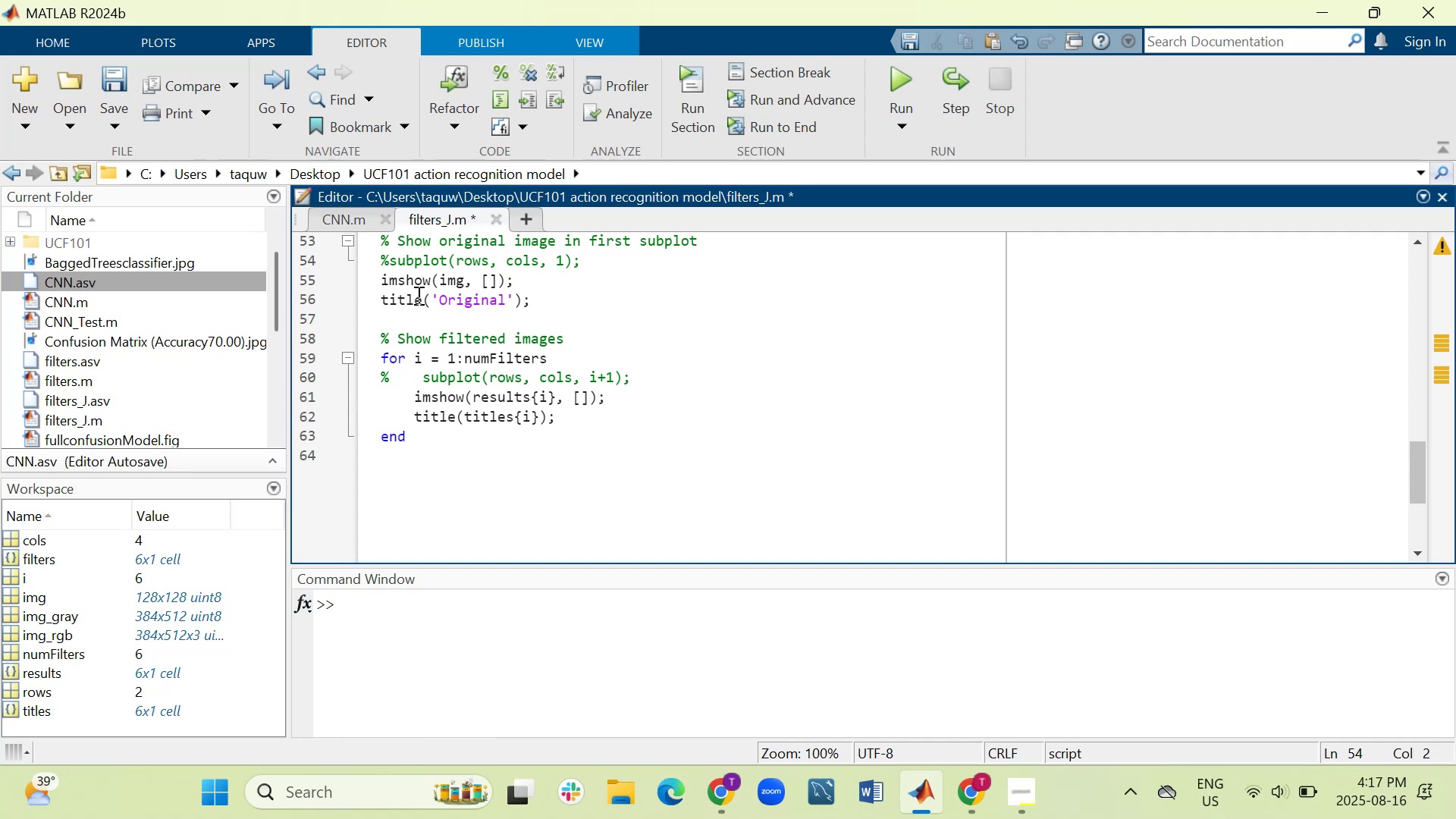 
scroll: coordinate [438, 405], scroll_direction: up, amount: 2.0
 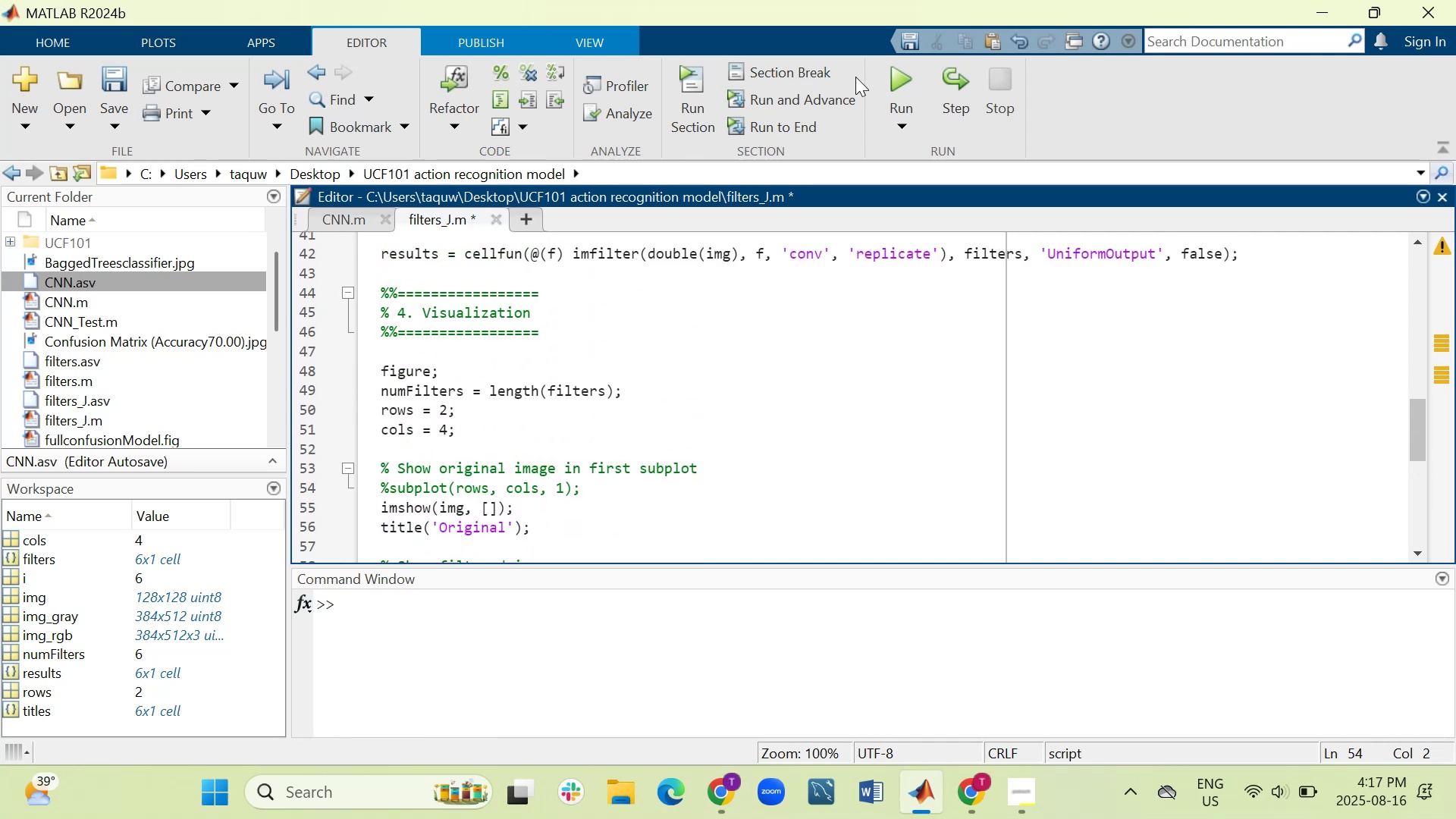 
left_click([910, 82])
 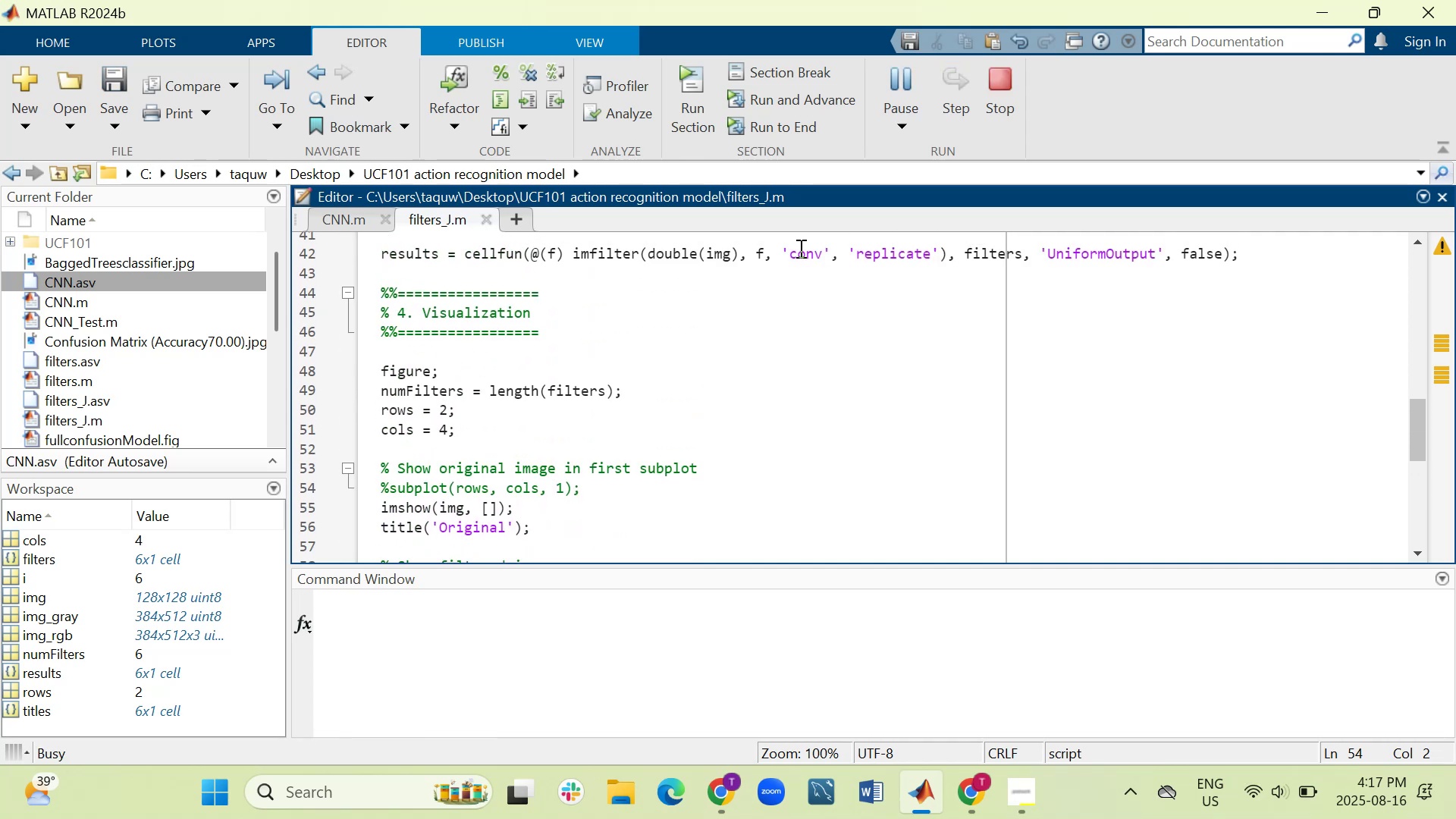 
scroll: coordinate [709, 497], scroll_direction: down, amount: 2.0
 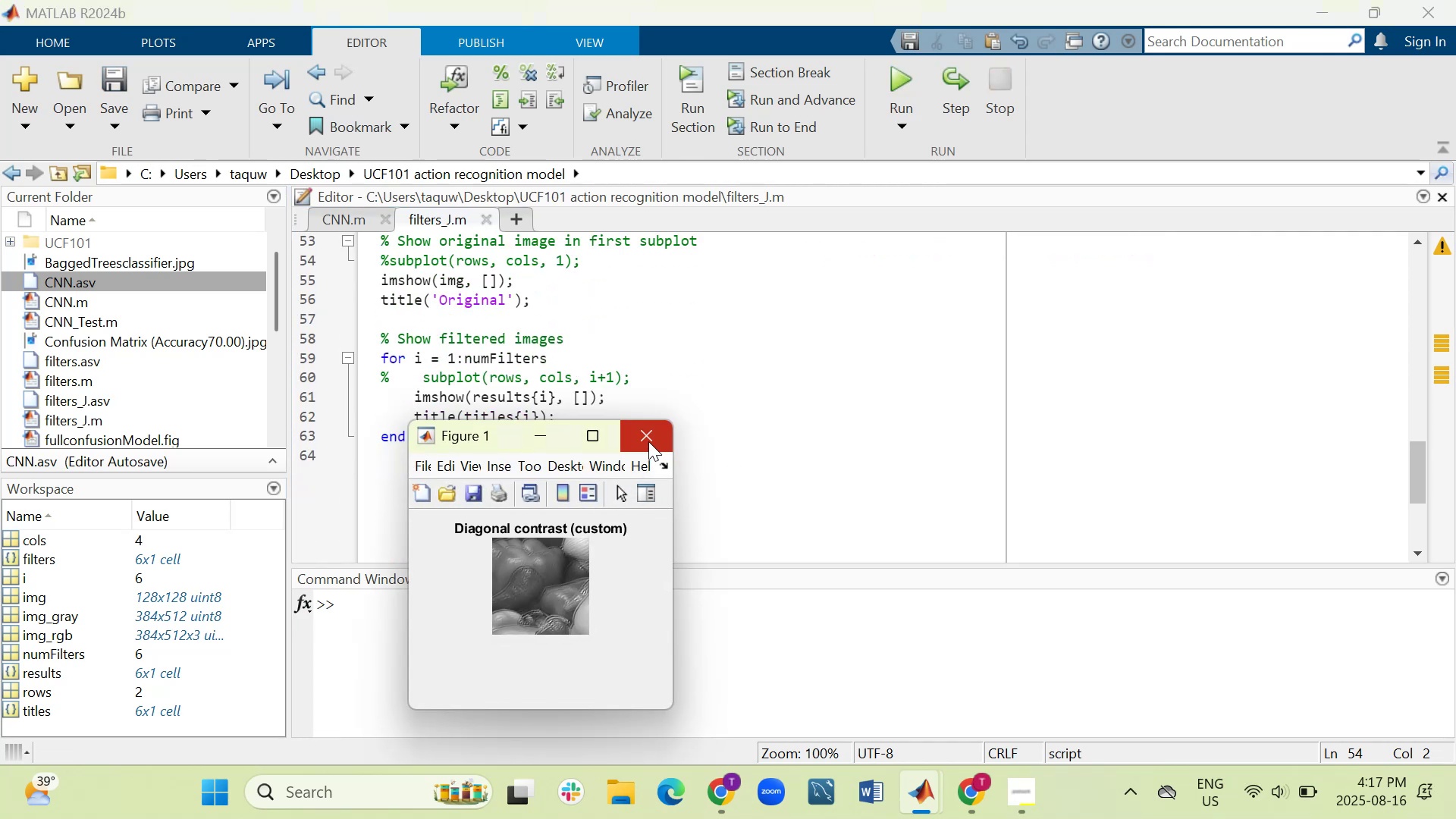 
left_click([648, 441])
 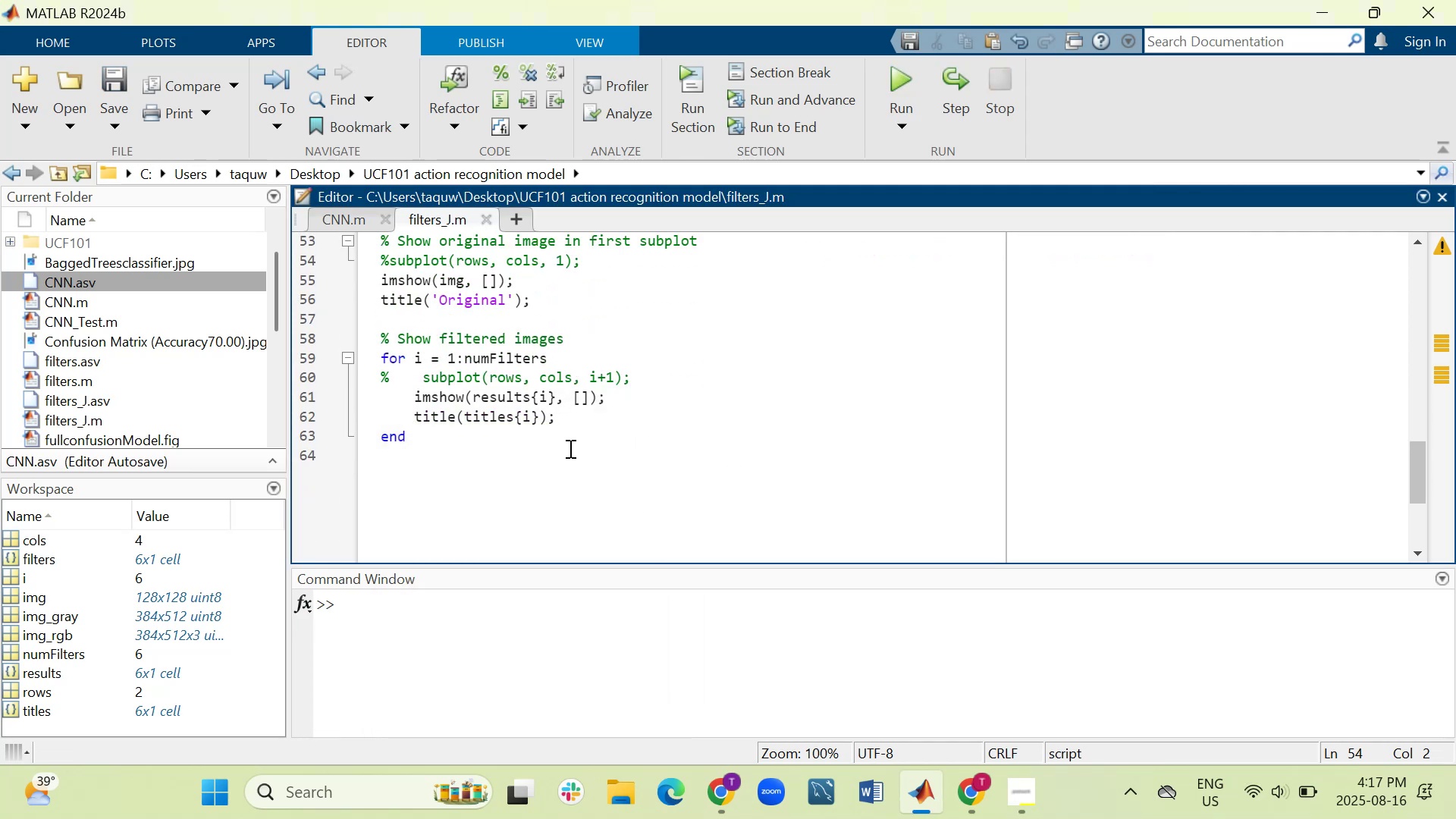 
key(Control+Z)
 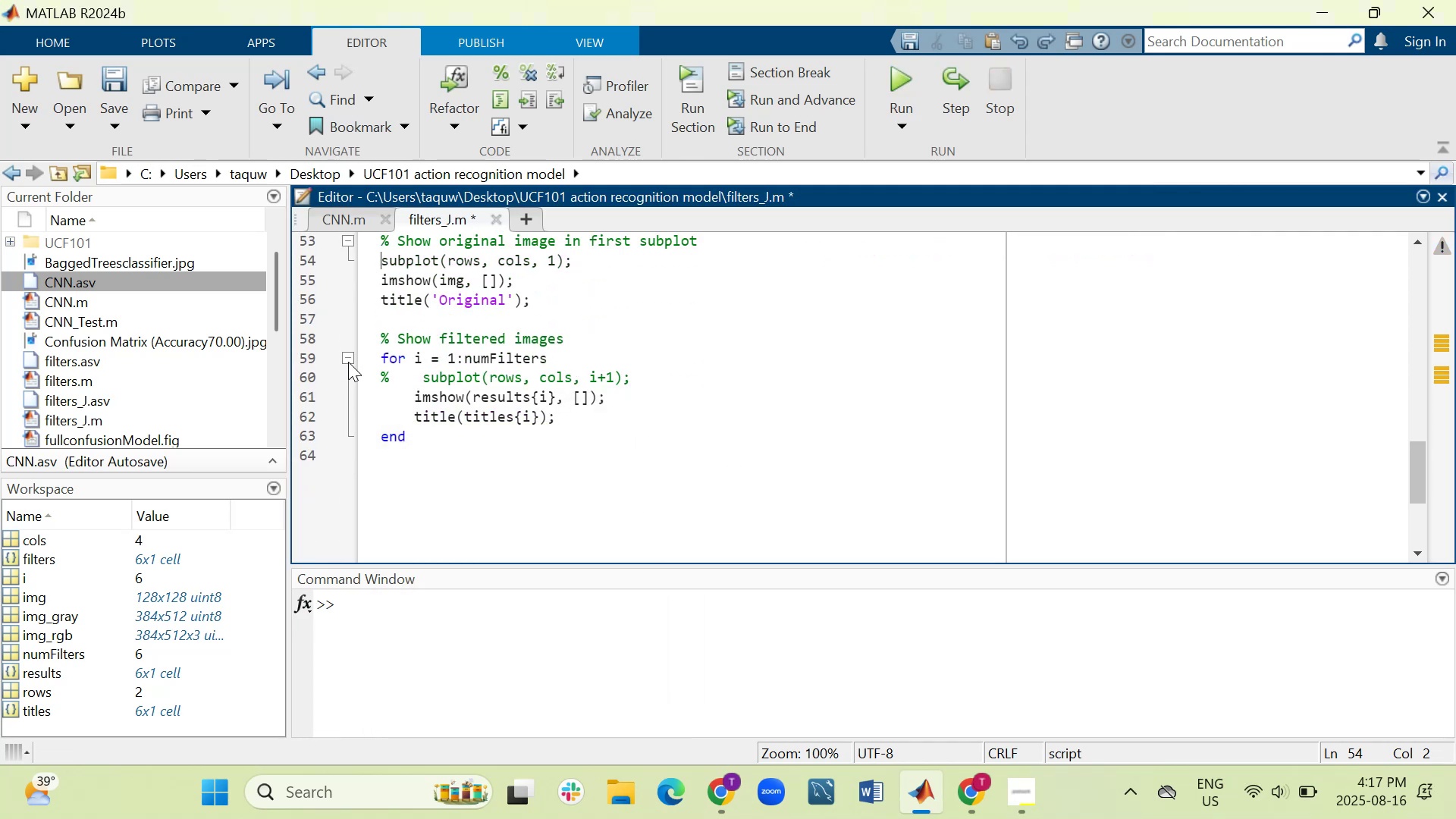 
key(Control+Z)
 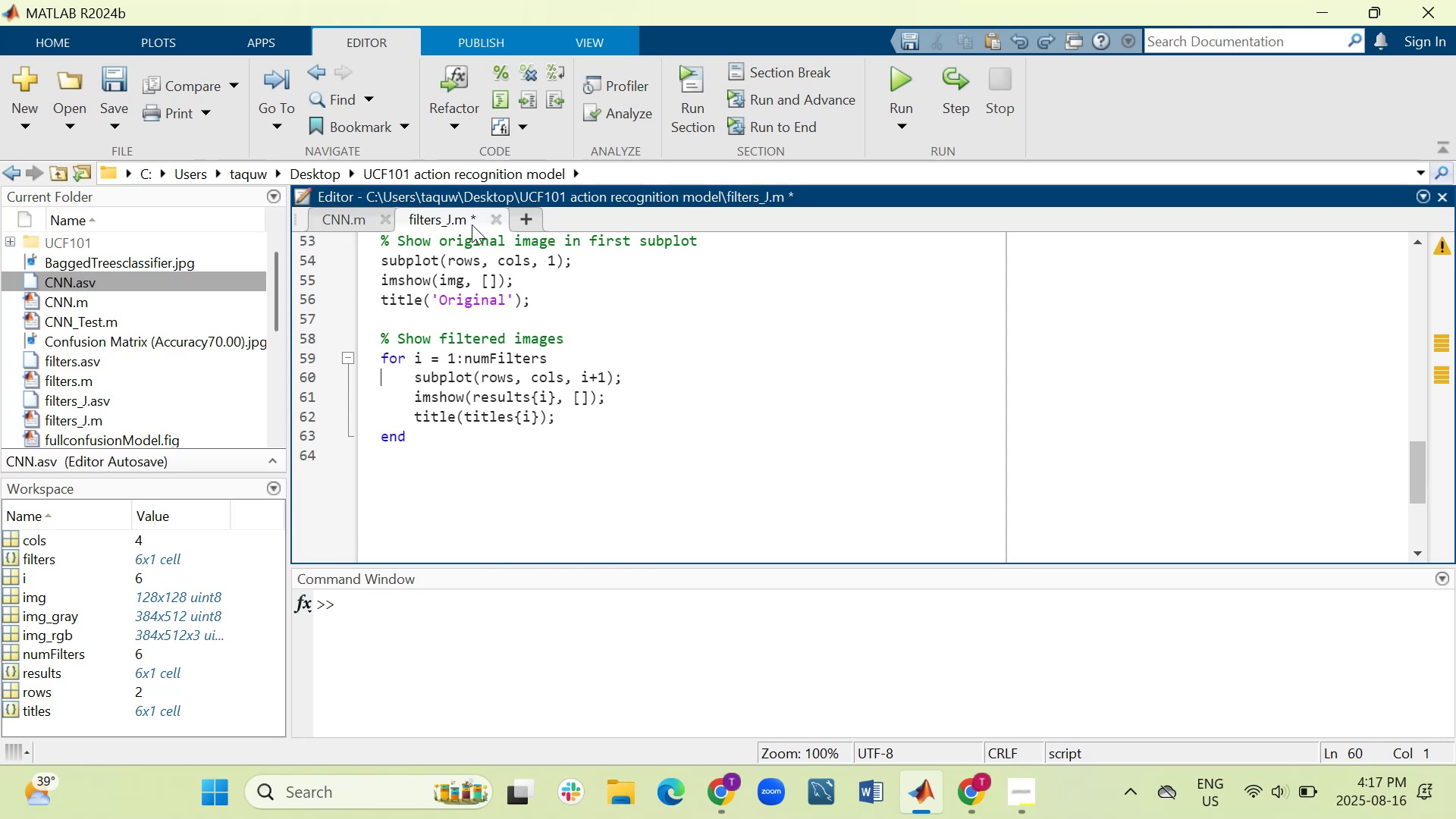 
scroll: coordinate [425, 439], scroll_direction: up, amount: 3.0
 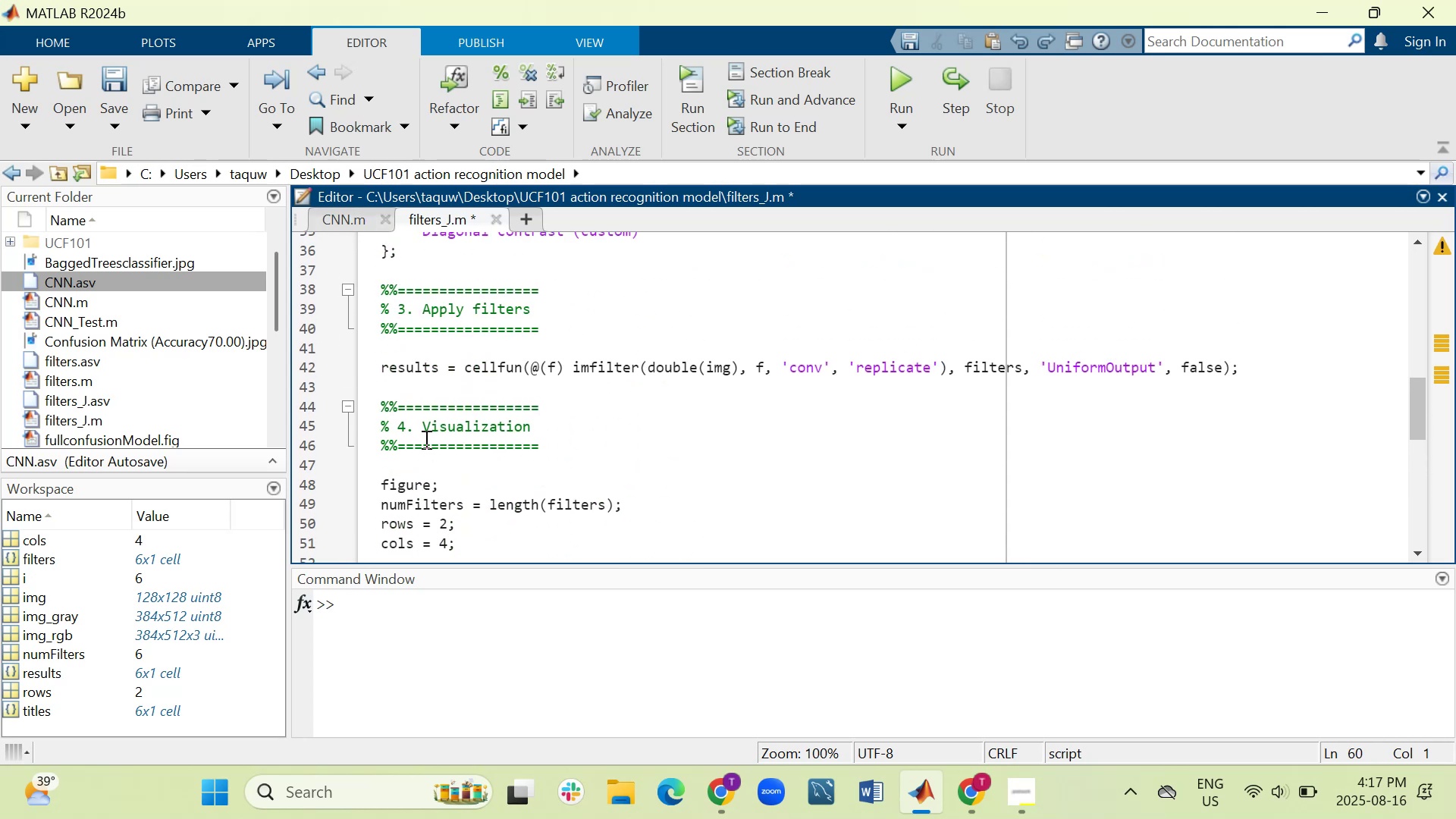 
scroll: coordinate [425, 439], scroll_direction: down, amount: 1.0
 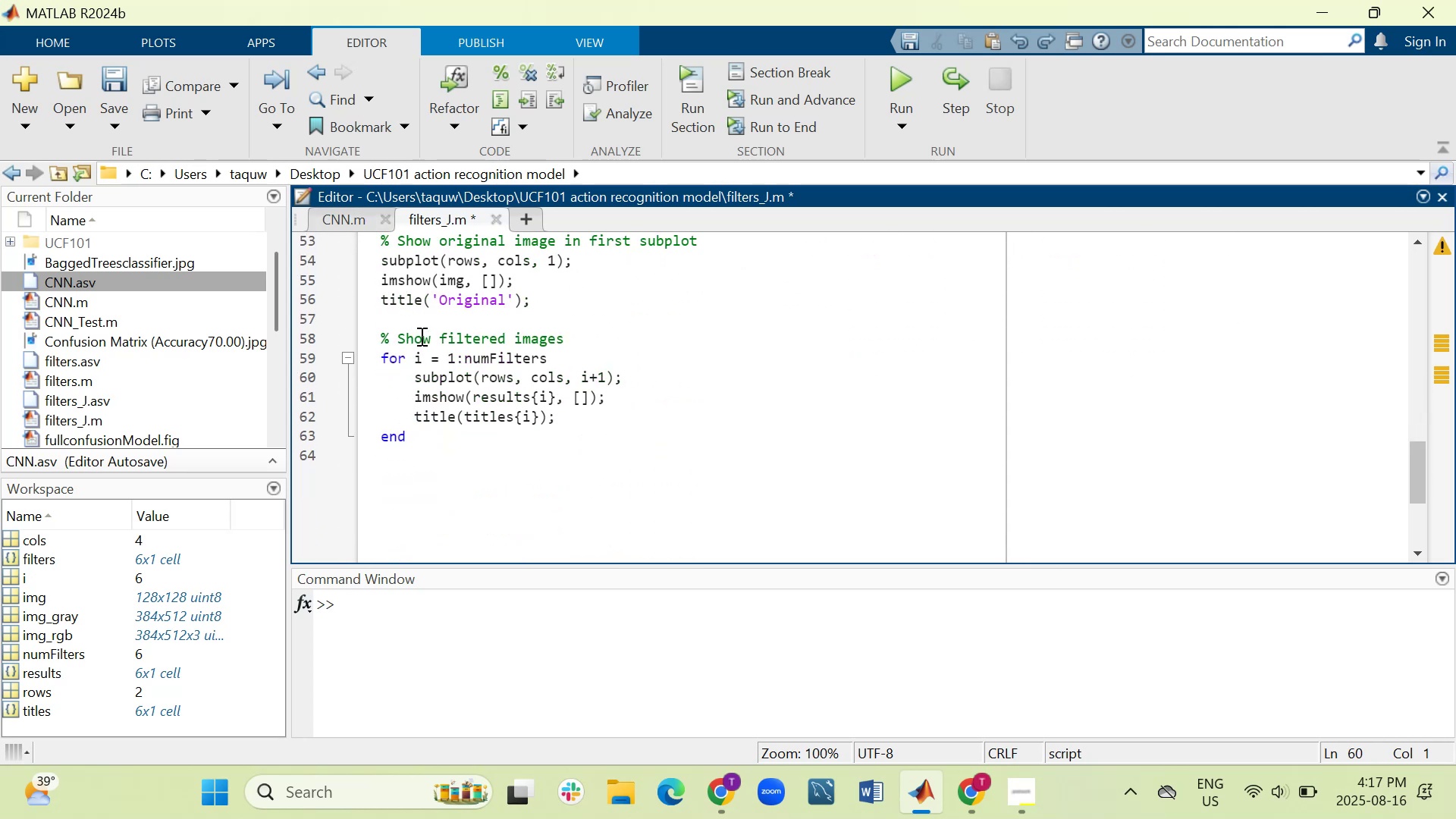 
scroll: coordinate [433, 377], scroll_direction: up, amount: 2.0
 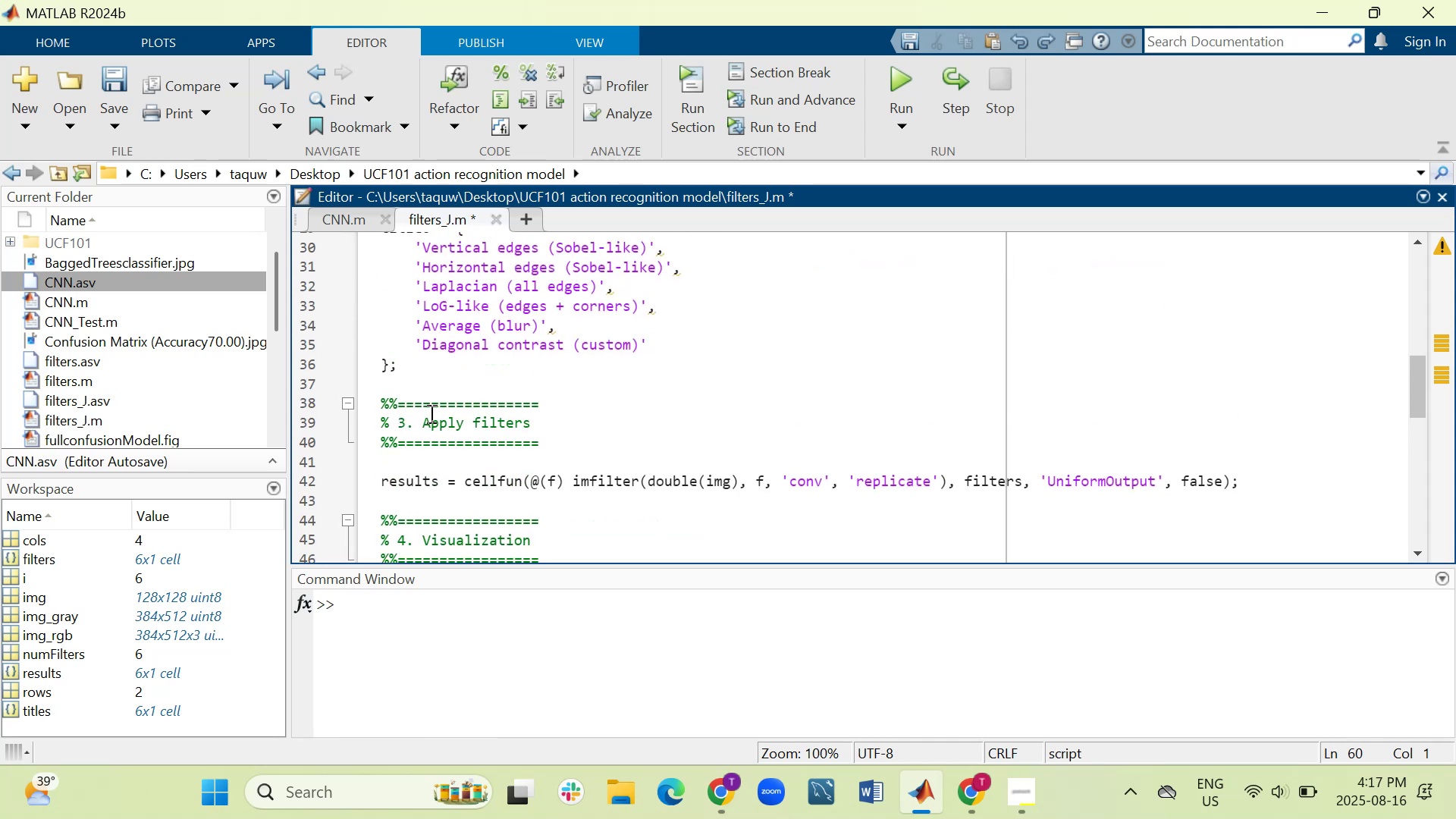 
scroll: coordinate [437, 444], scroll_direction: down, amount: 3.0
 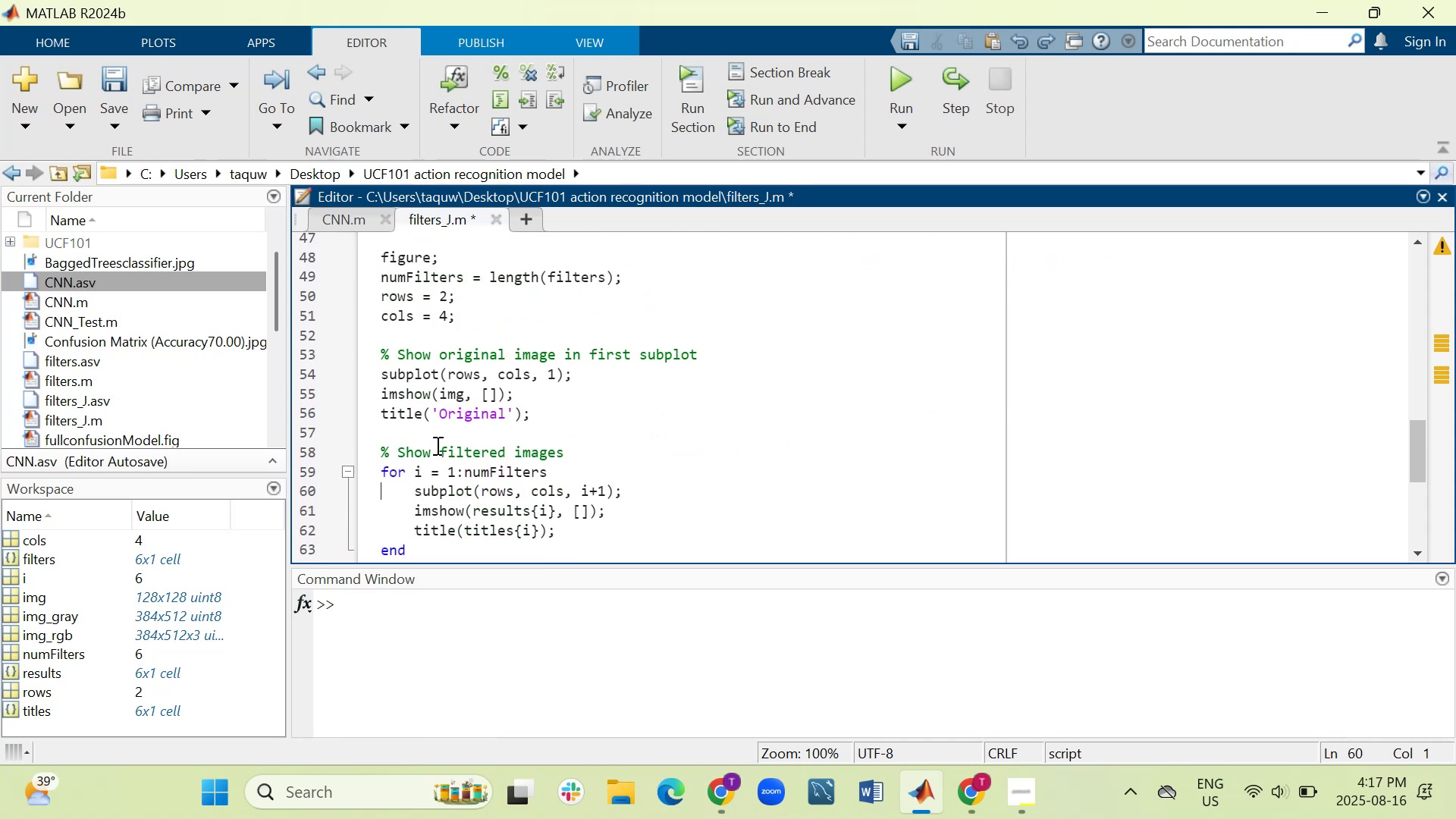 
scroll: coordinate [418, 427], scroll_direction: up, amount: 5.0
 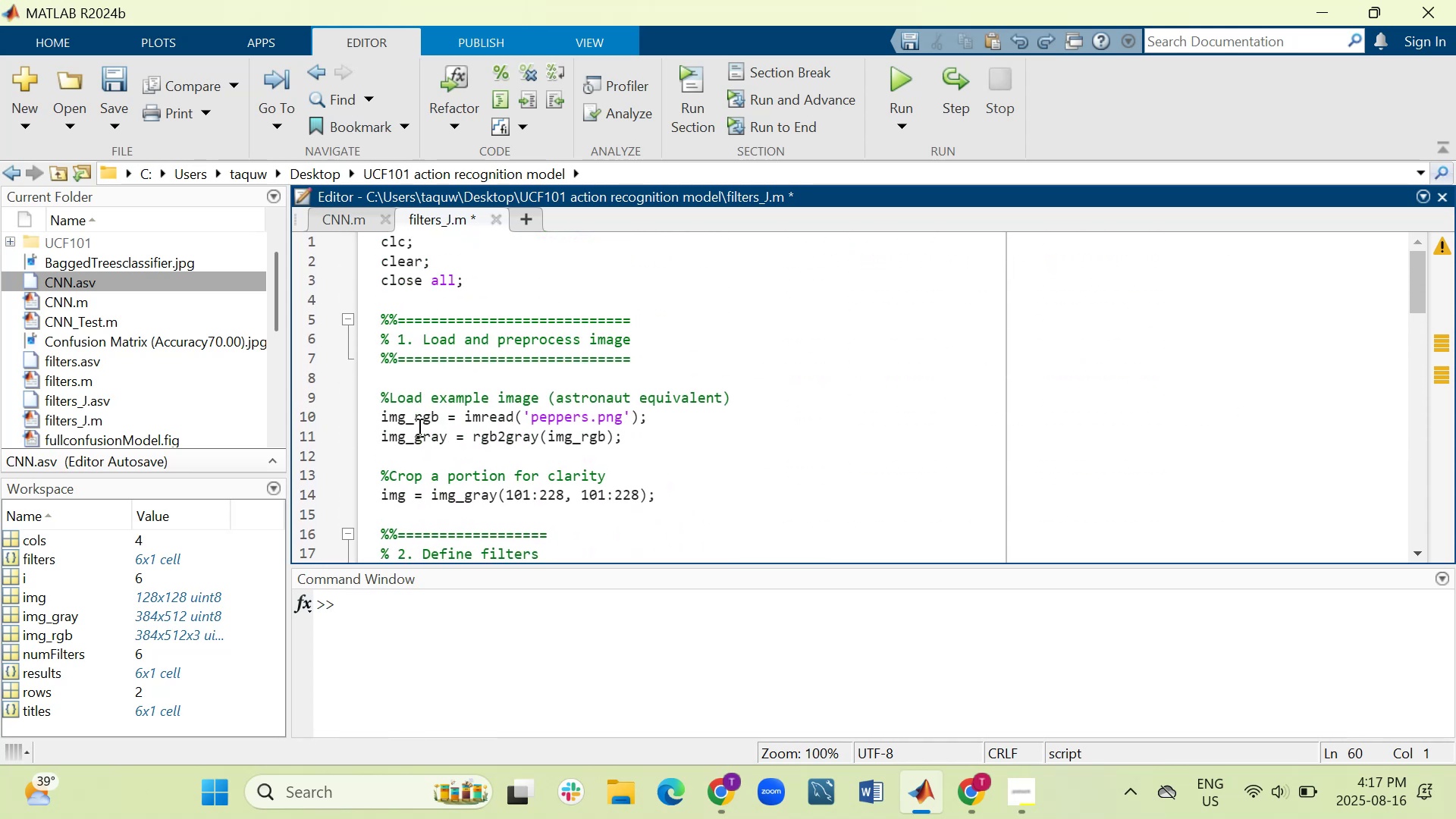 
scroll: coordinate [436, 475], scroll_direction: down, amount: 7.0
 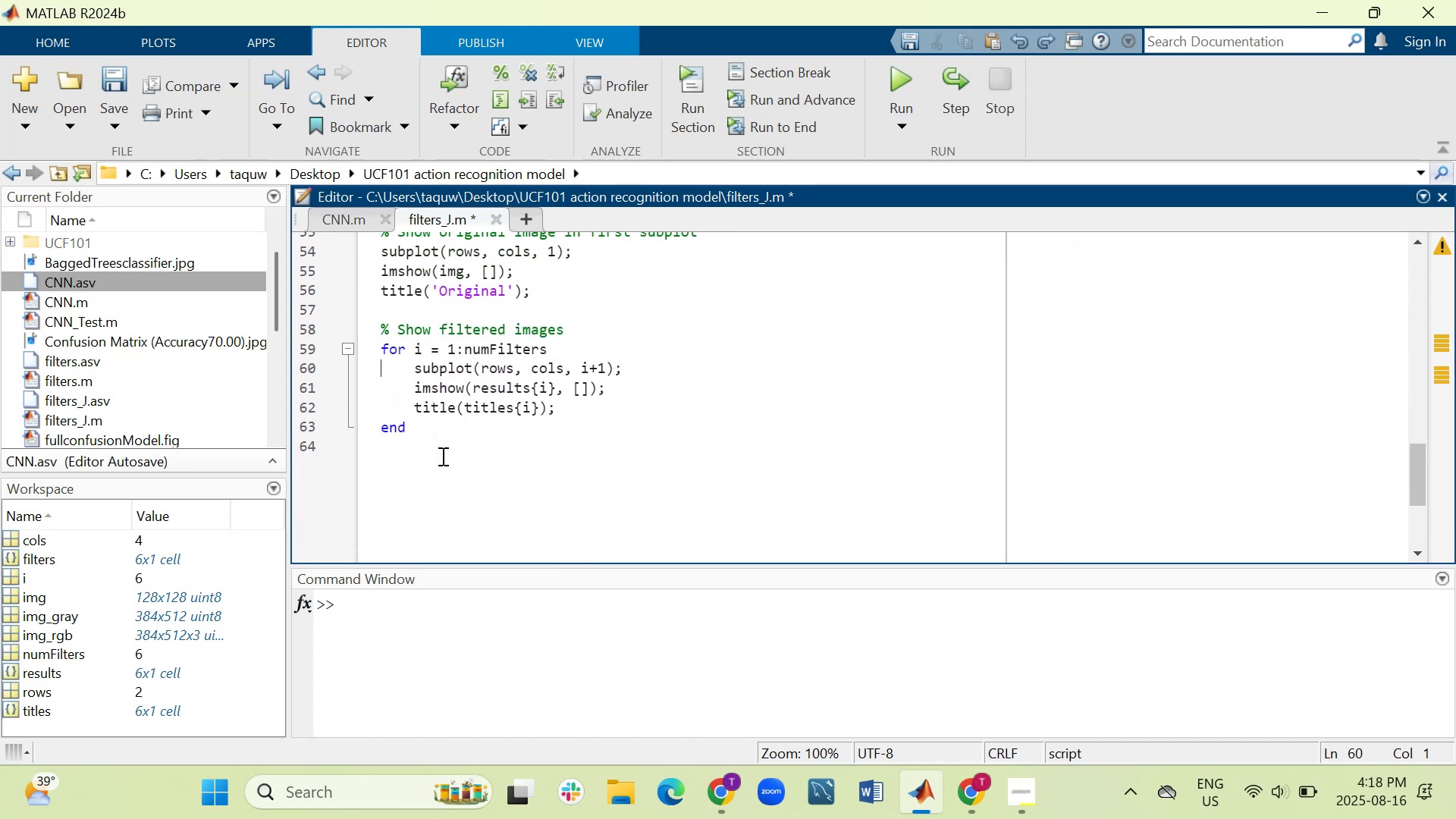 
wait(9.12)
 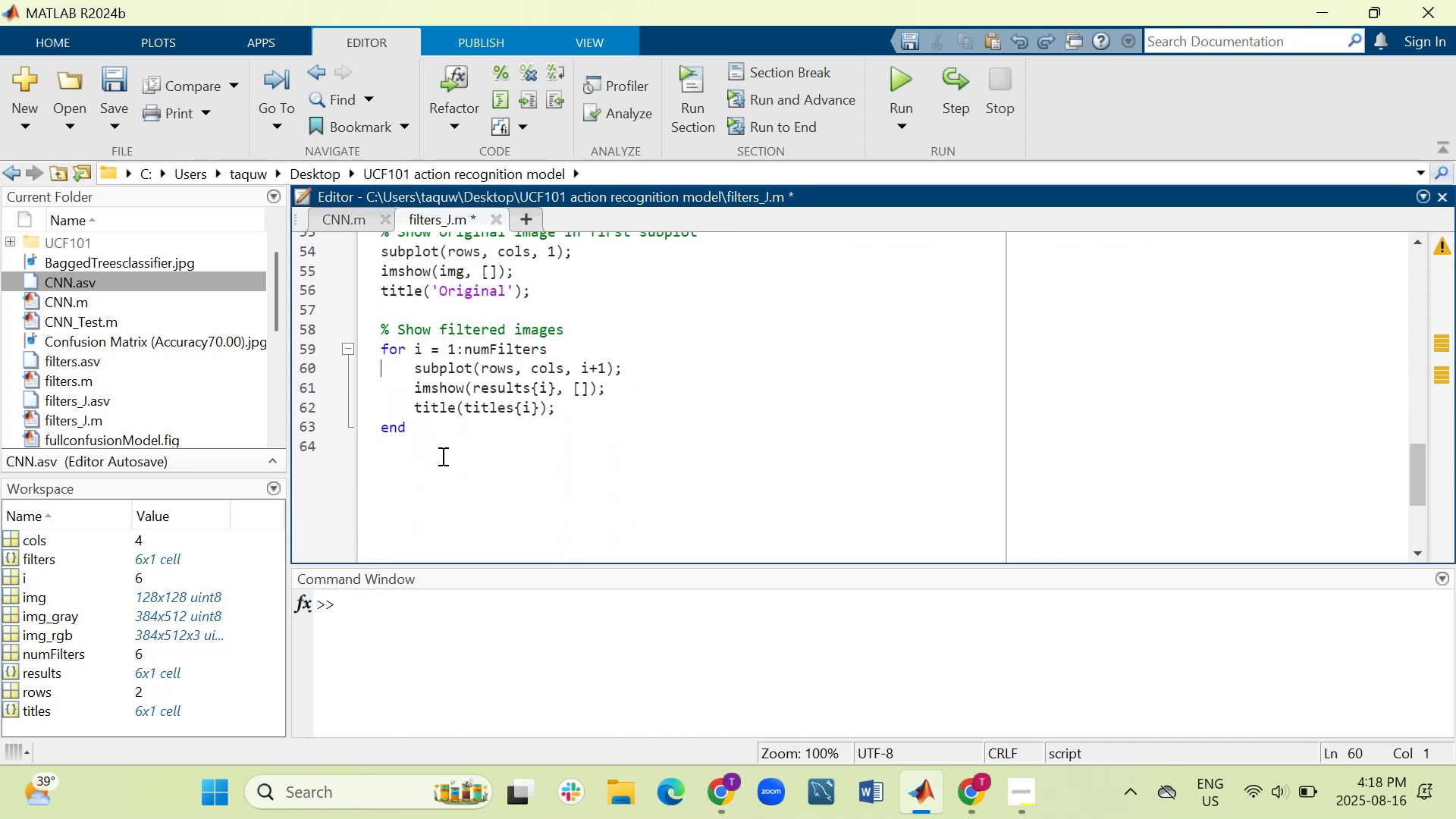 
left_click([432, 425])
 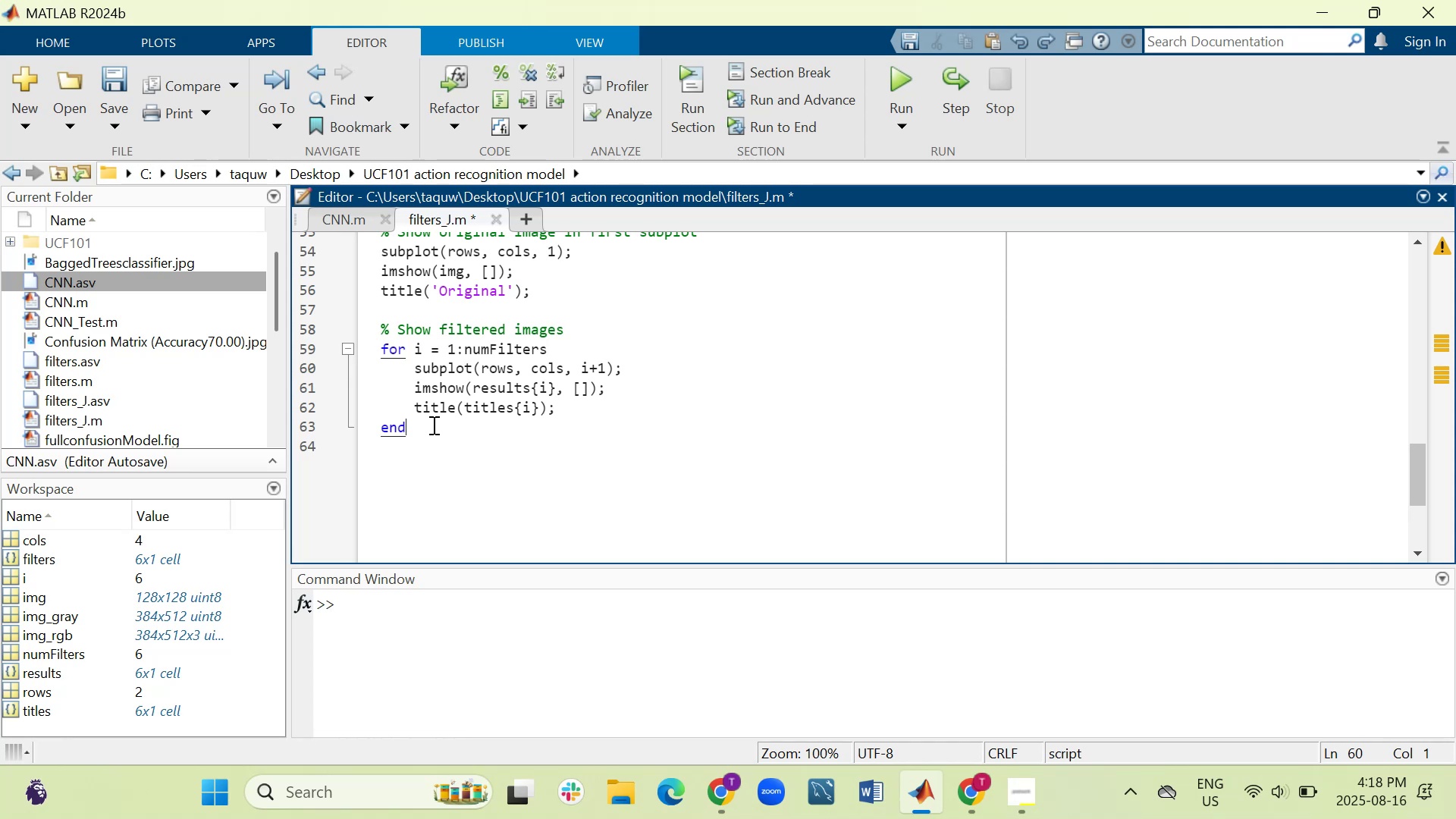 
key(Control+A)
 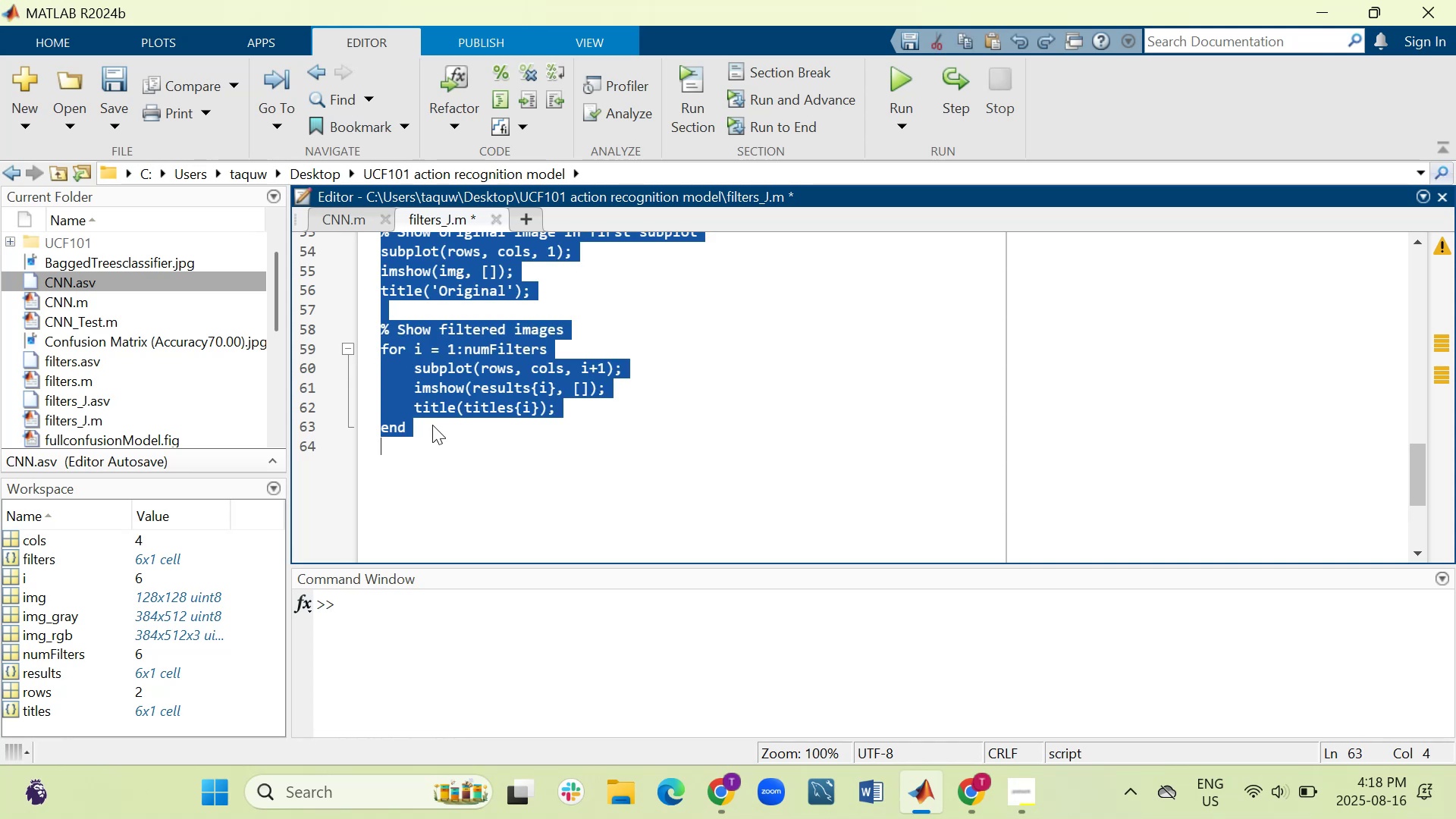 
key(Control+C)
 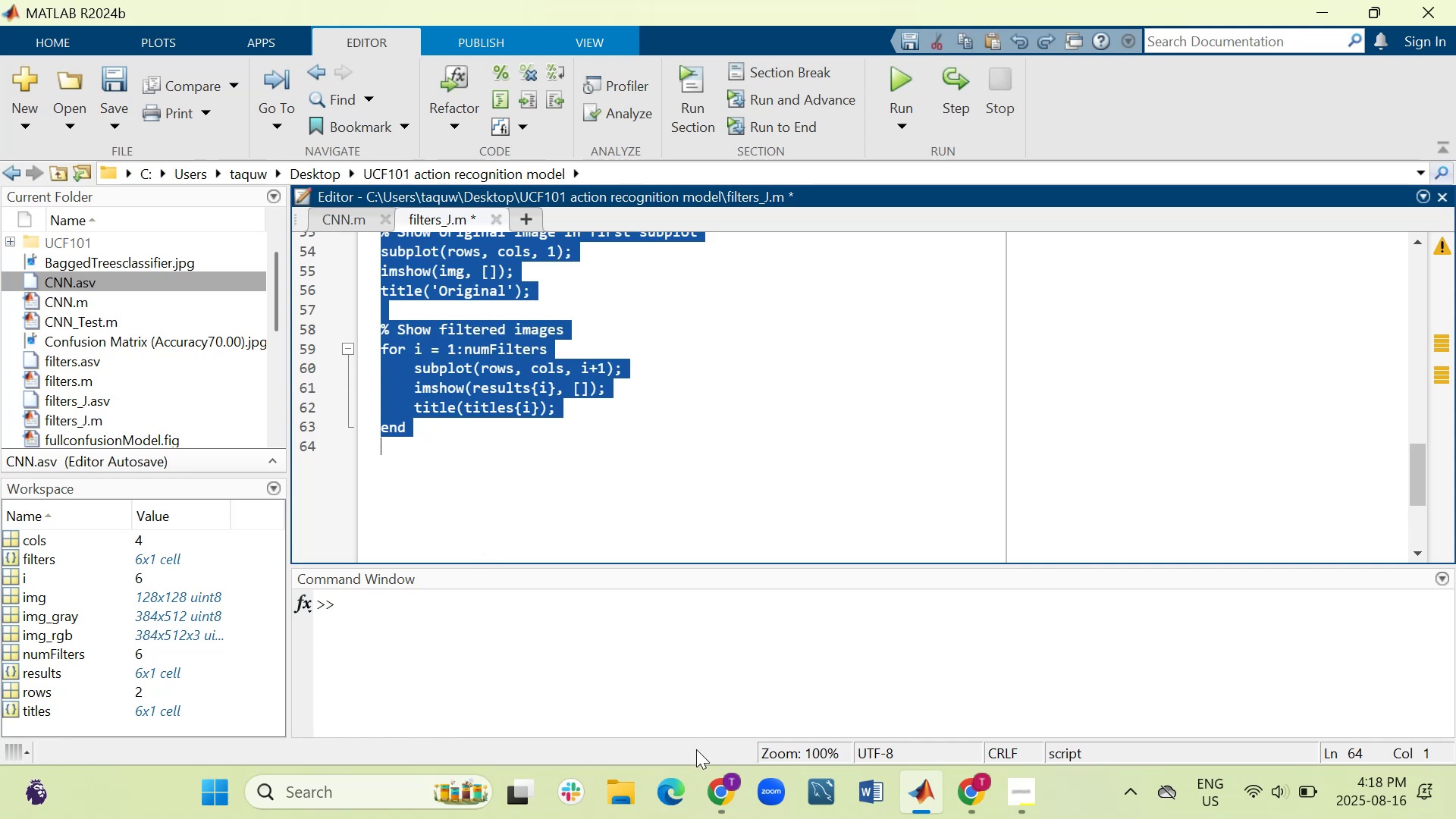 
left_click([709, 774])
 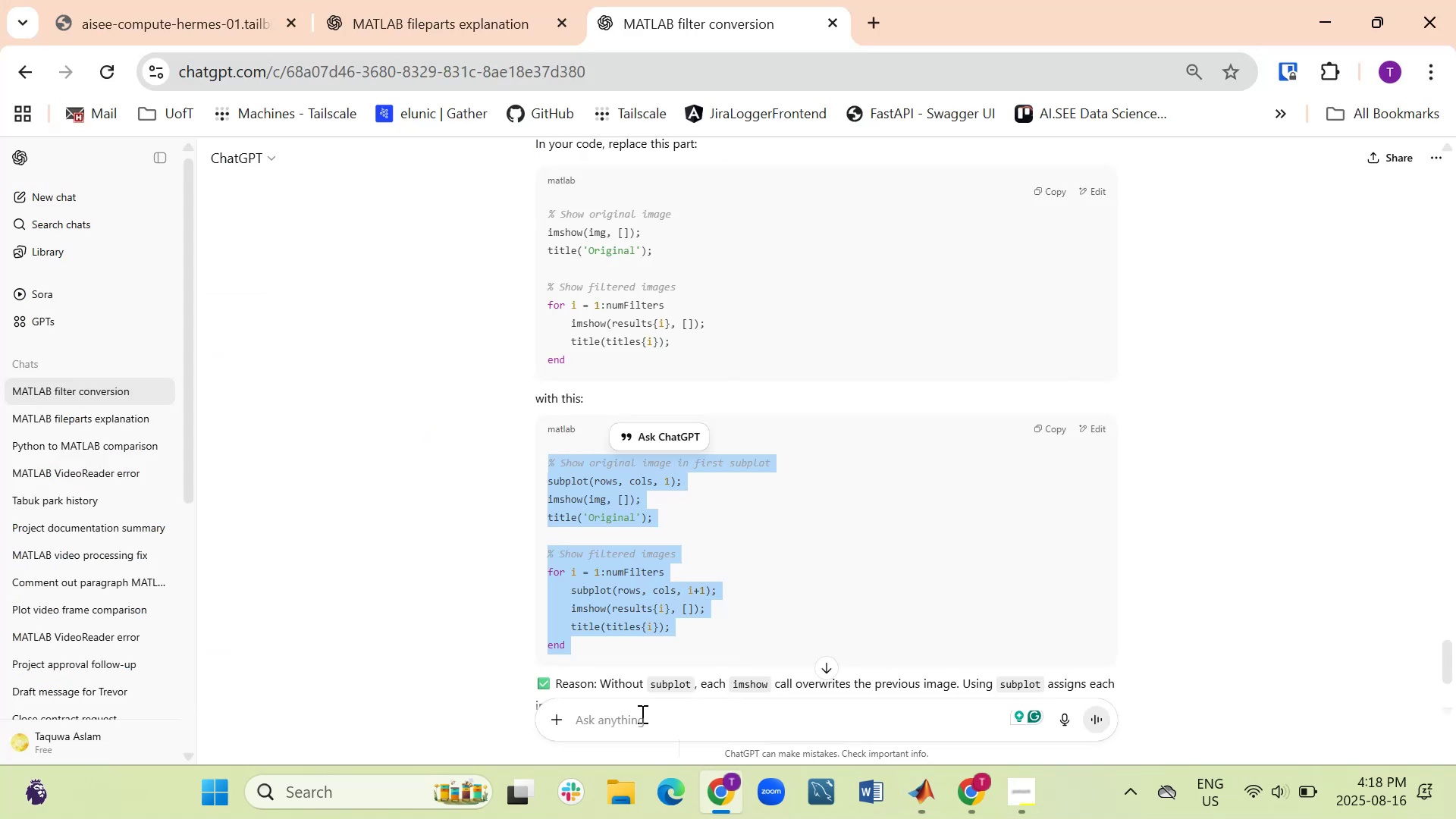 
left_click([641, 714])
 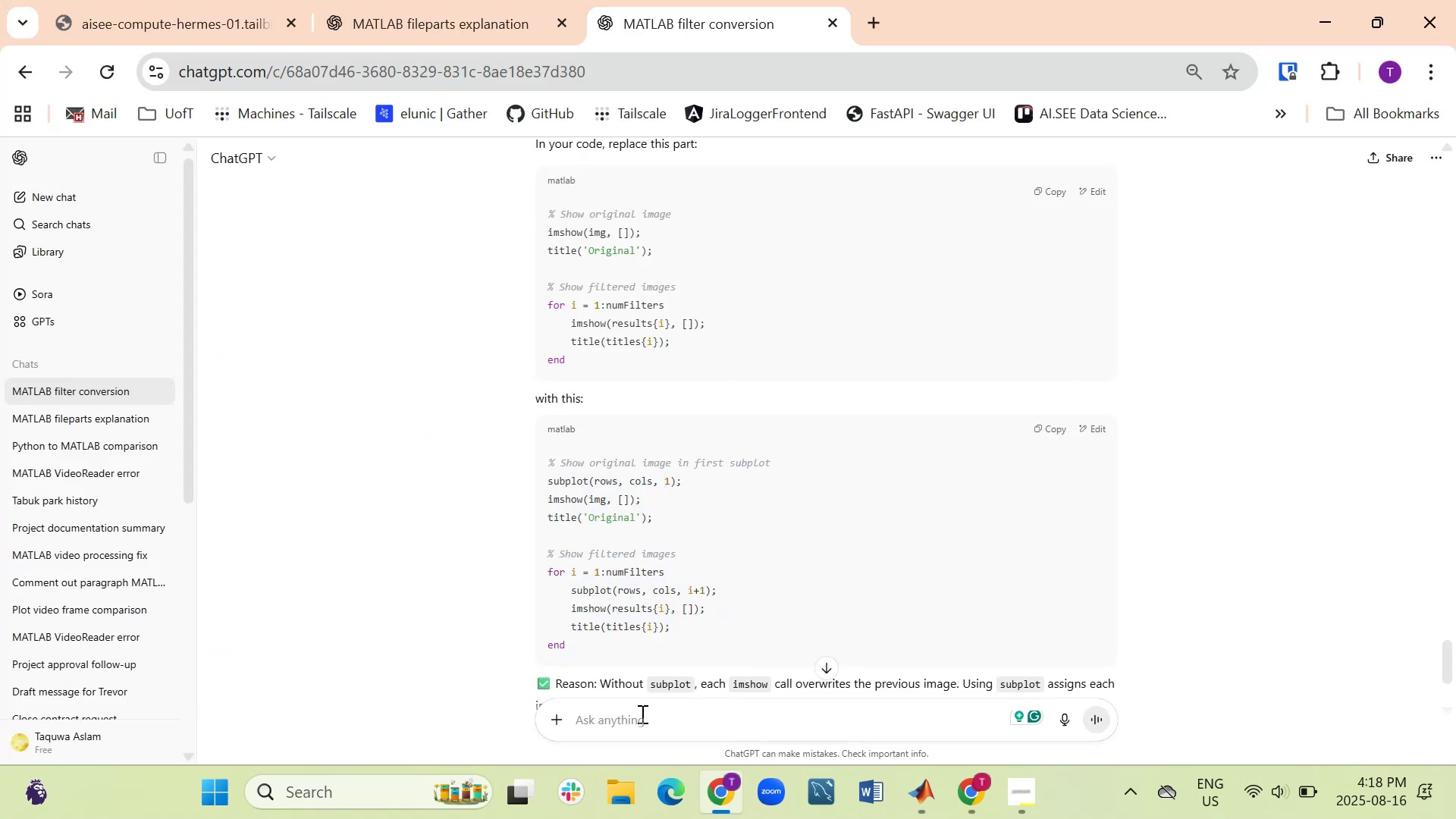 
type(i want to get all the pictures sp)
key(Backspace)
type(eperately)
 